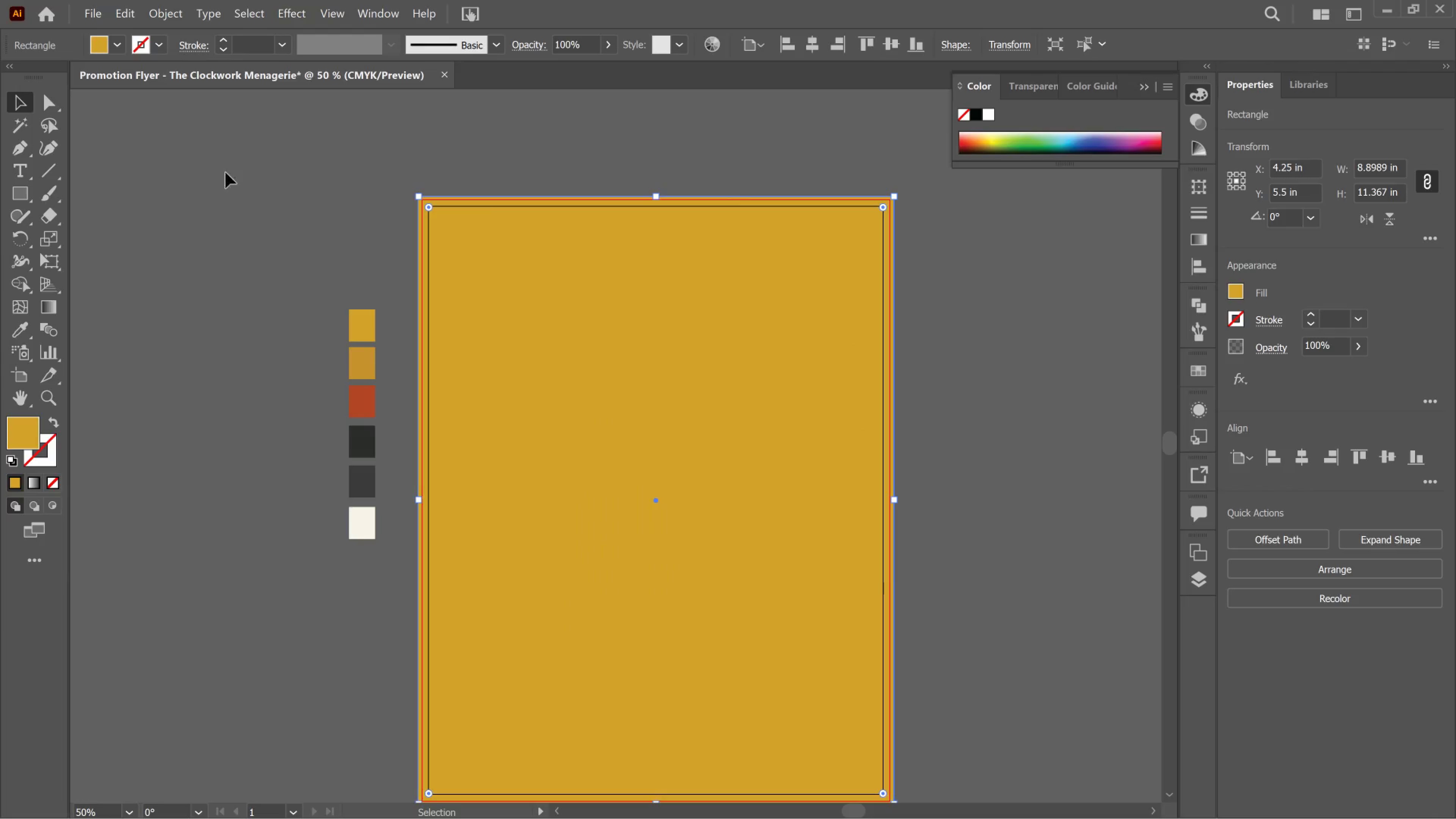 
left_click([17, 173])
 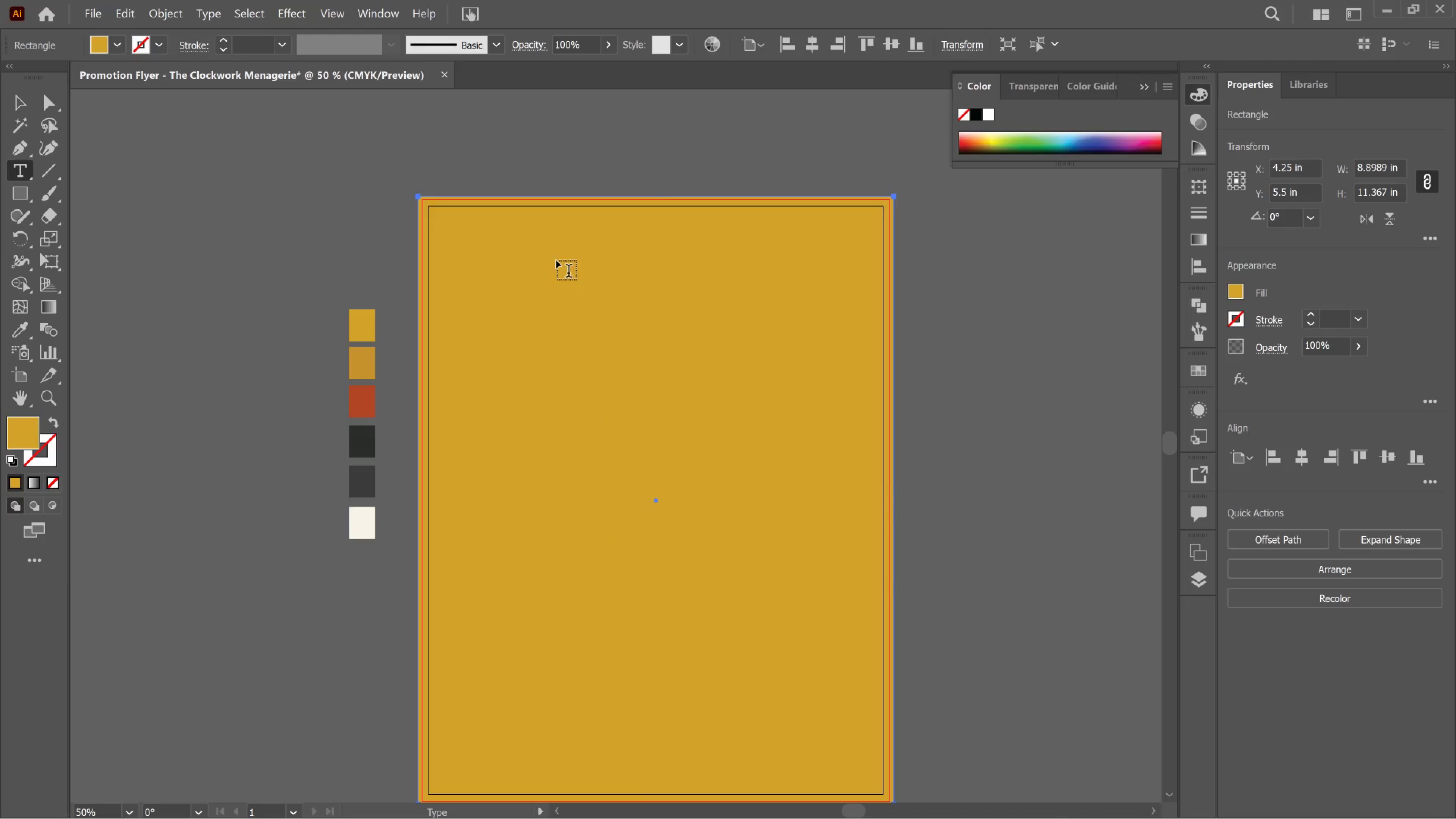 
left_click([557, 260])
 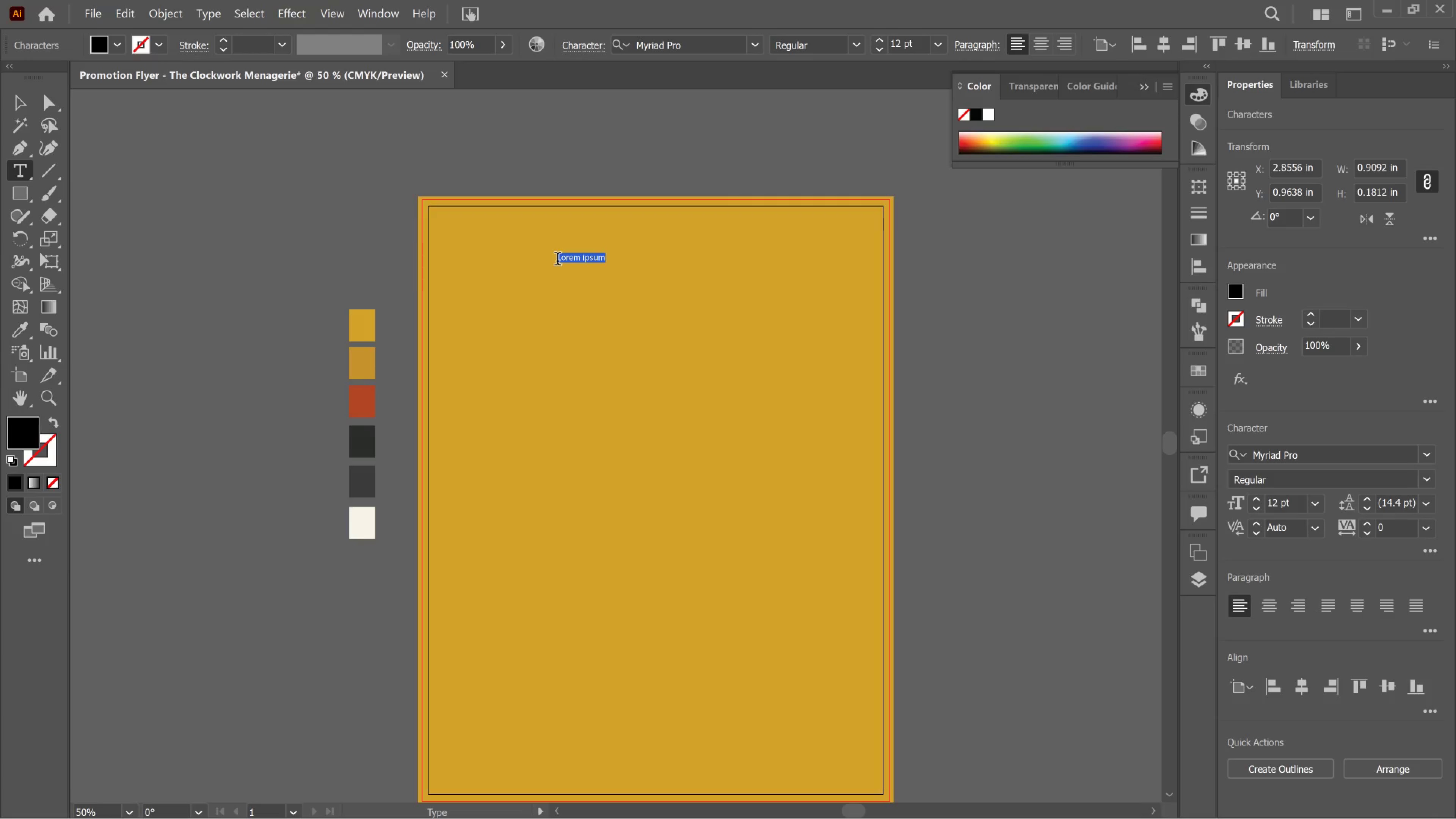 
key(Control+ControlLeft)
 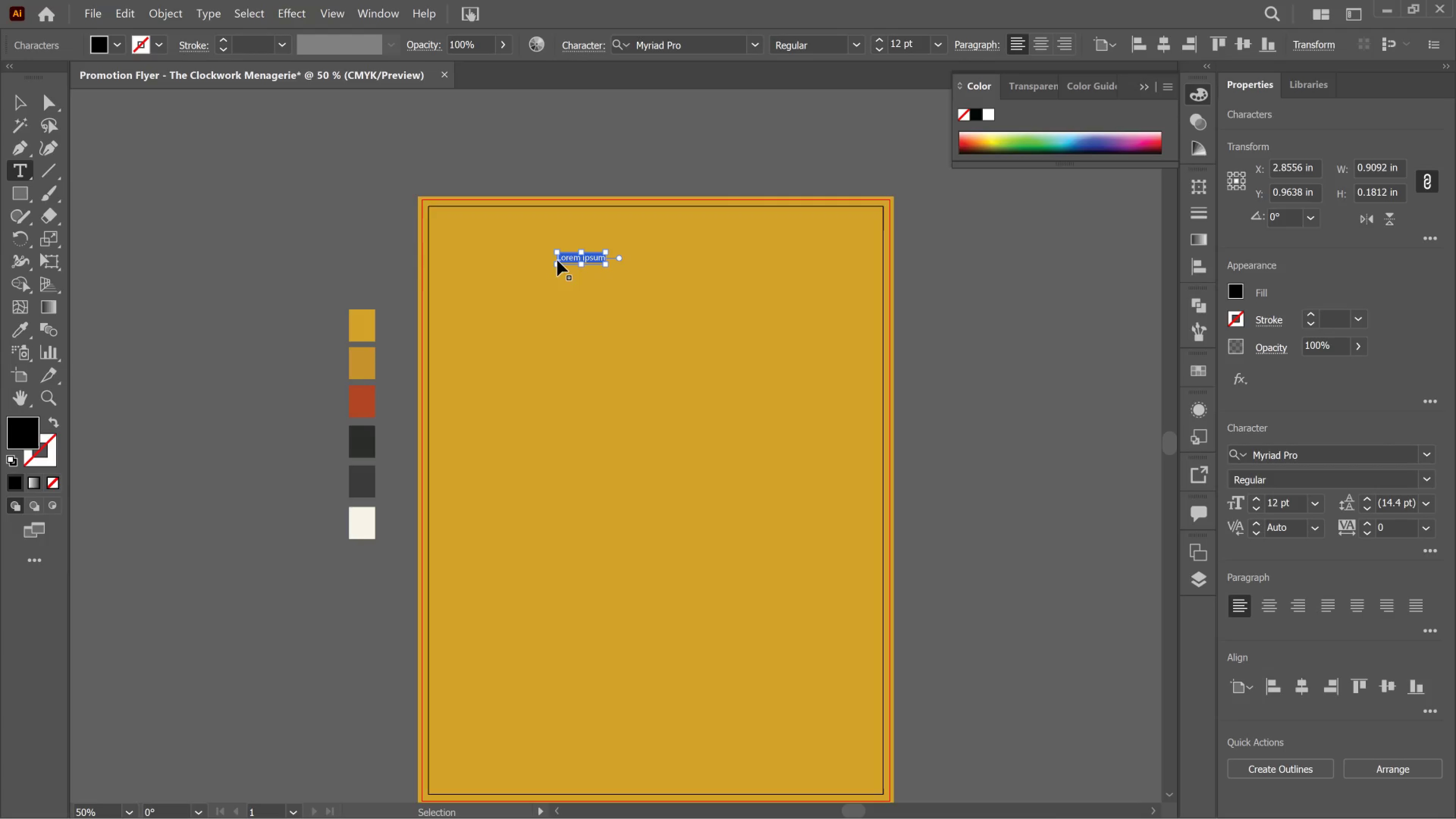 
hold_key(key=Period, duration=1.14)
 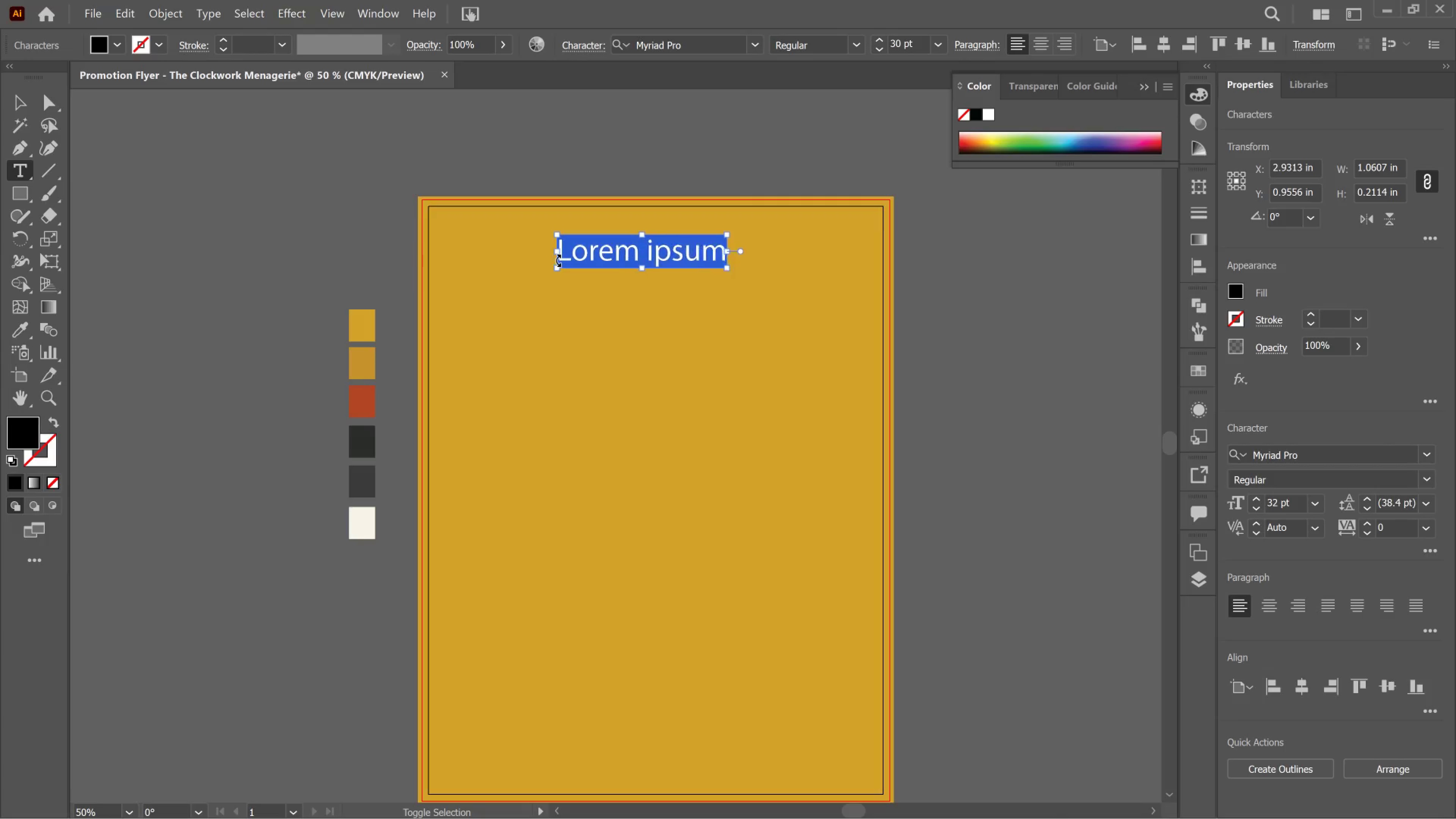 
key(Control+Shift+Period)
 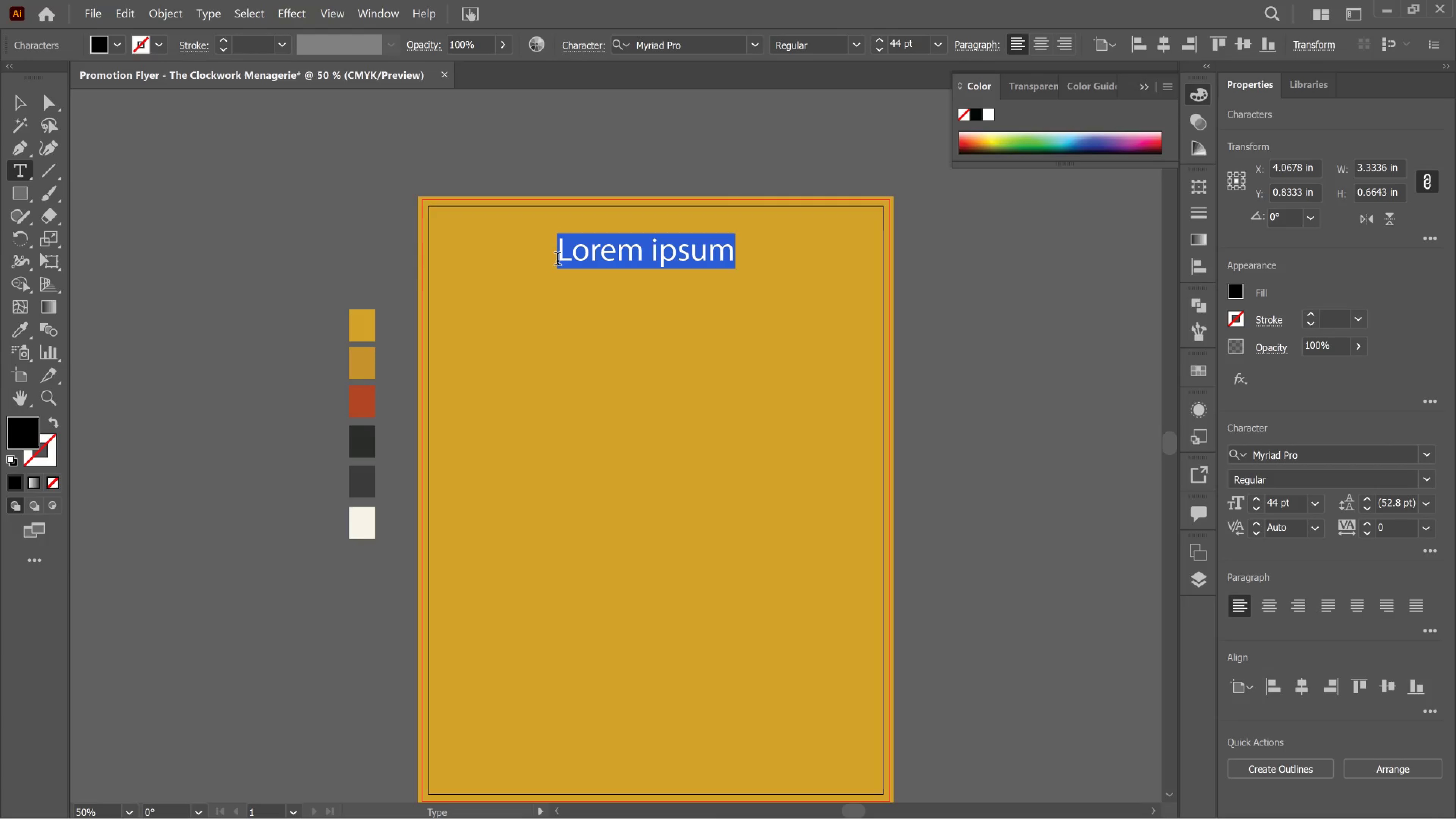 
type(THE CLOCKWORK)
 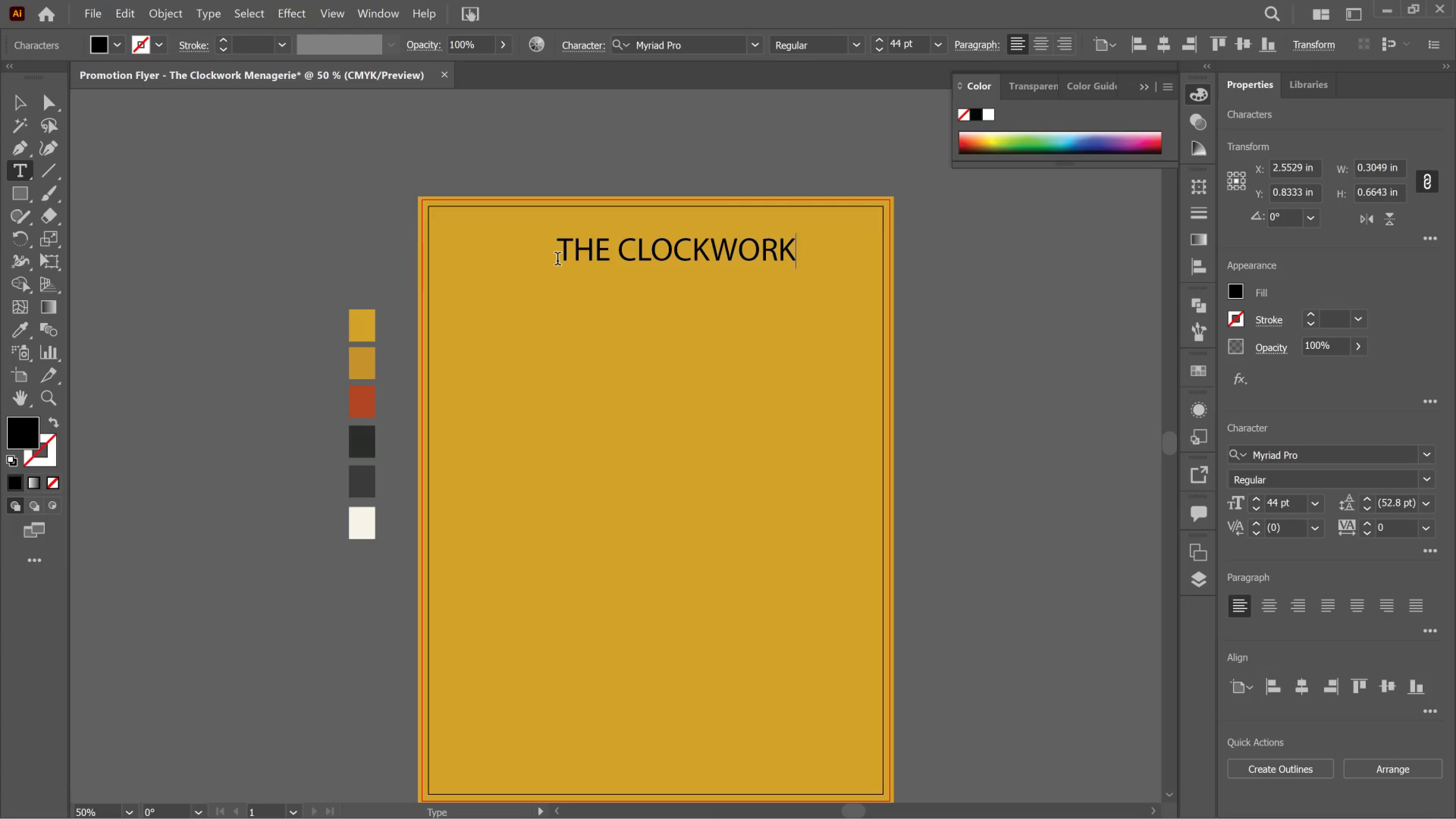 
key(Enter)
 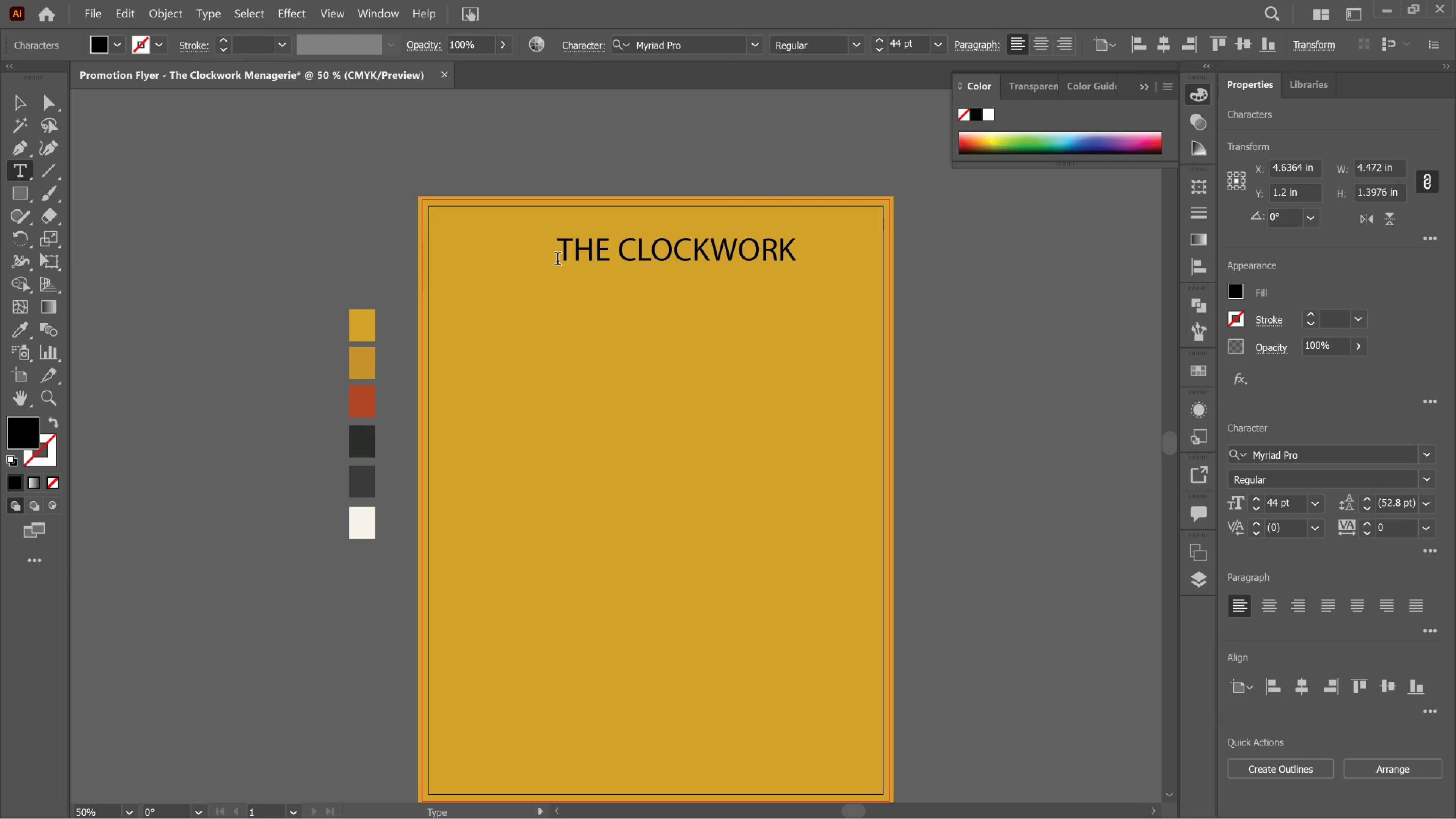 
type(MENAGERI)
key(Backspace)
type(IE)
 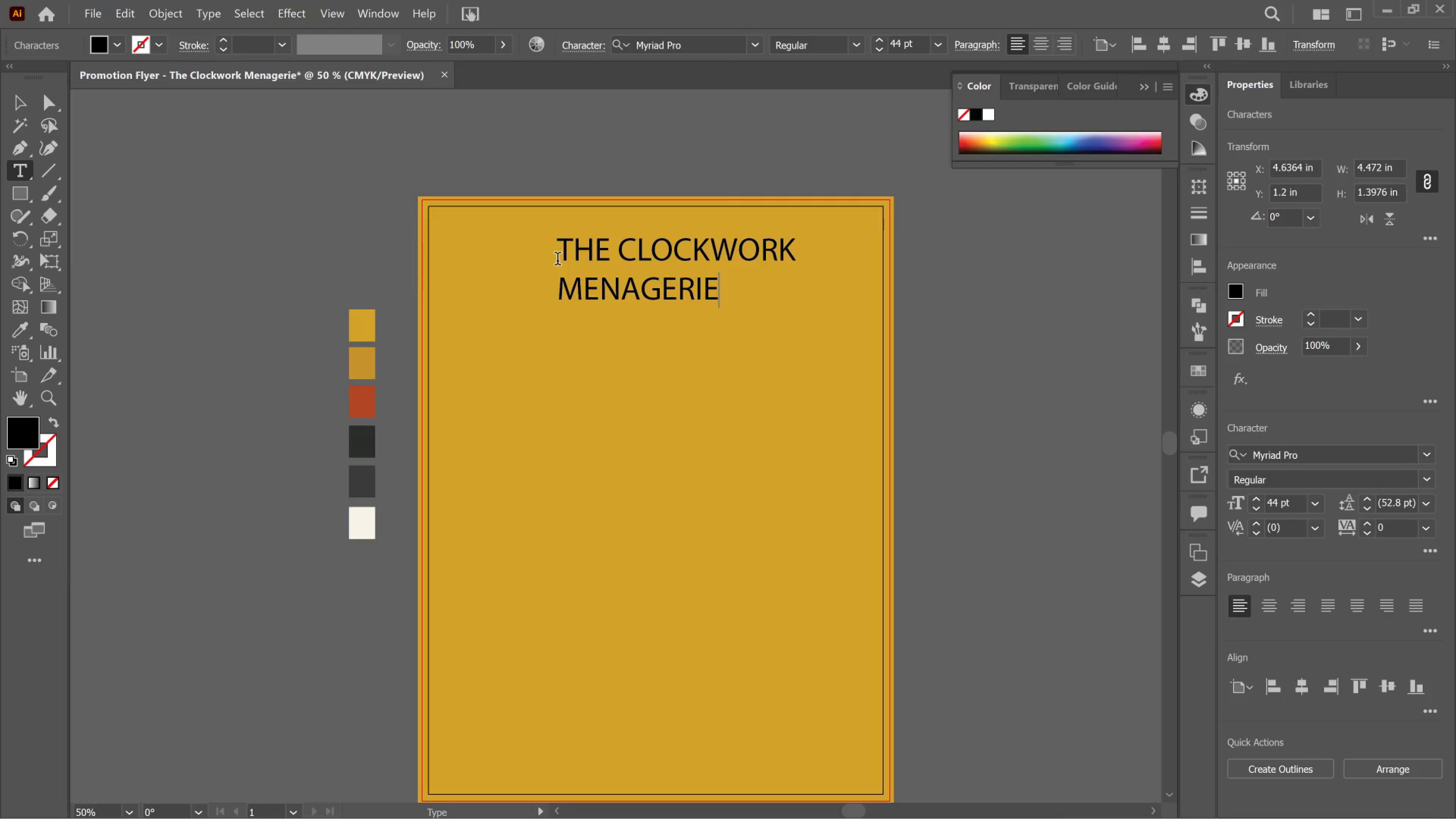 
key(Control+A)
 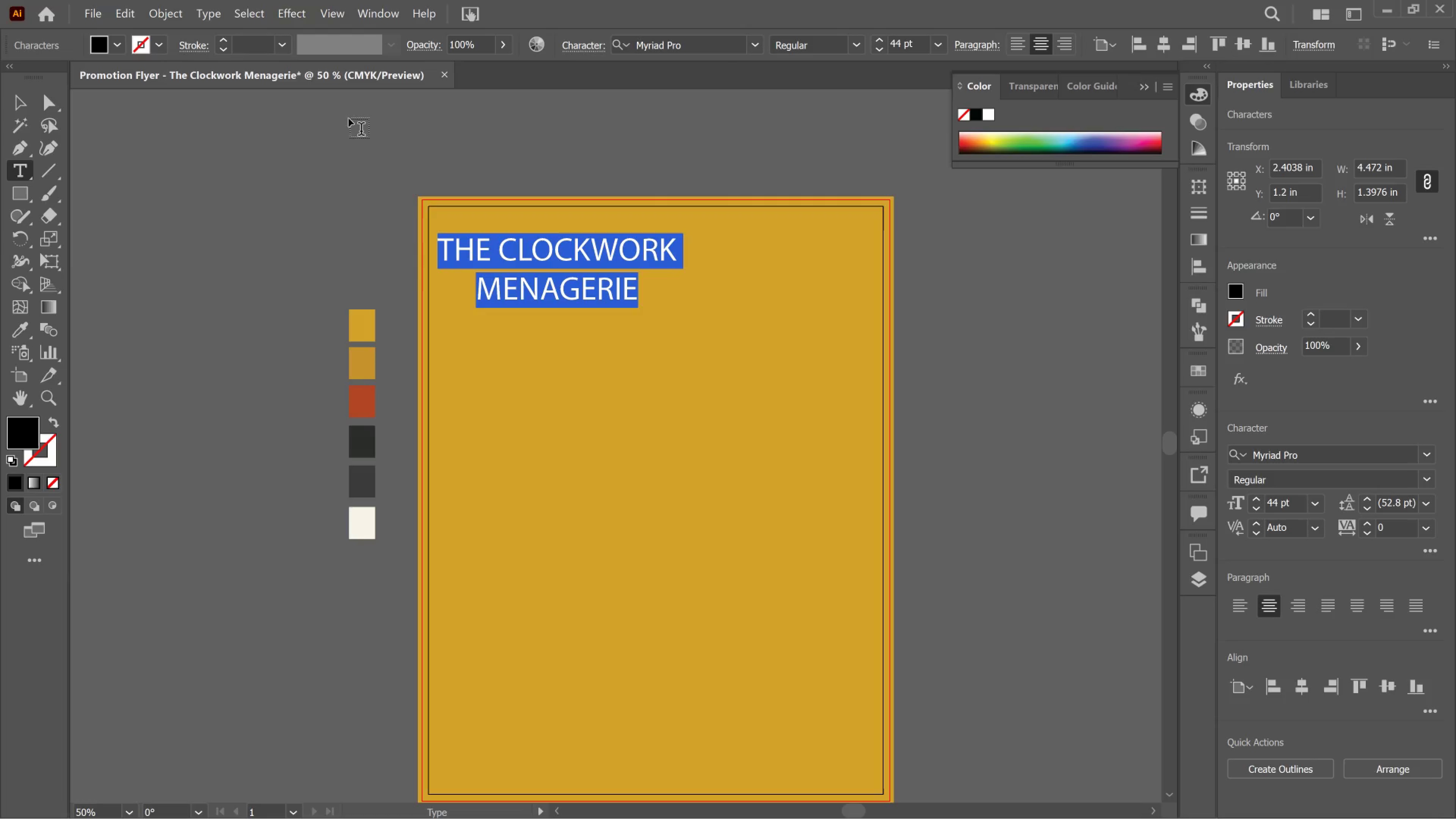 
wait(5.4)
 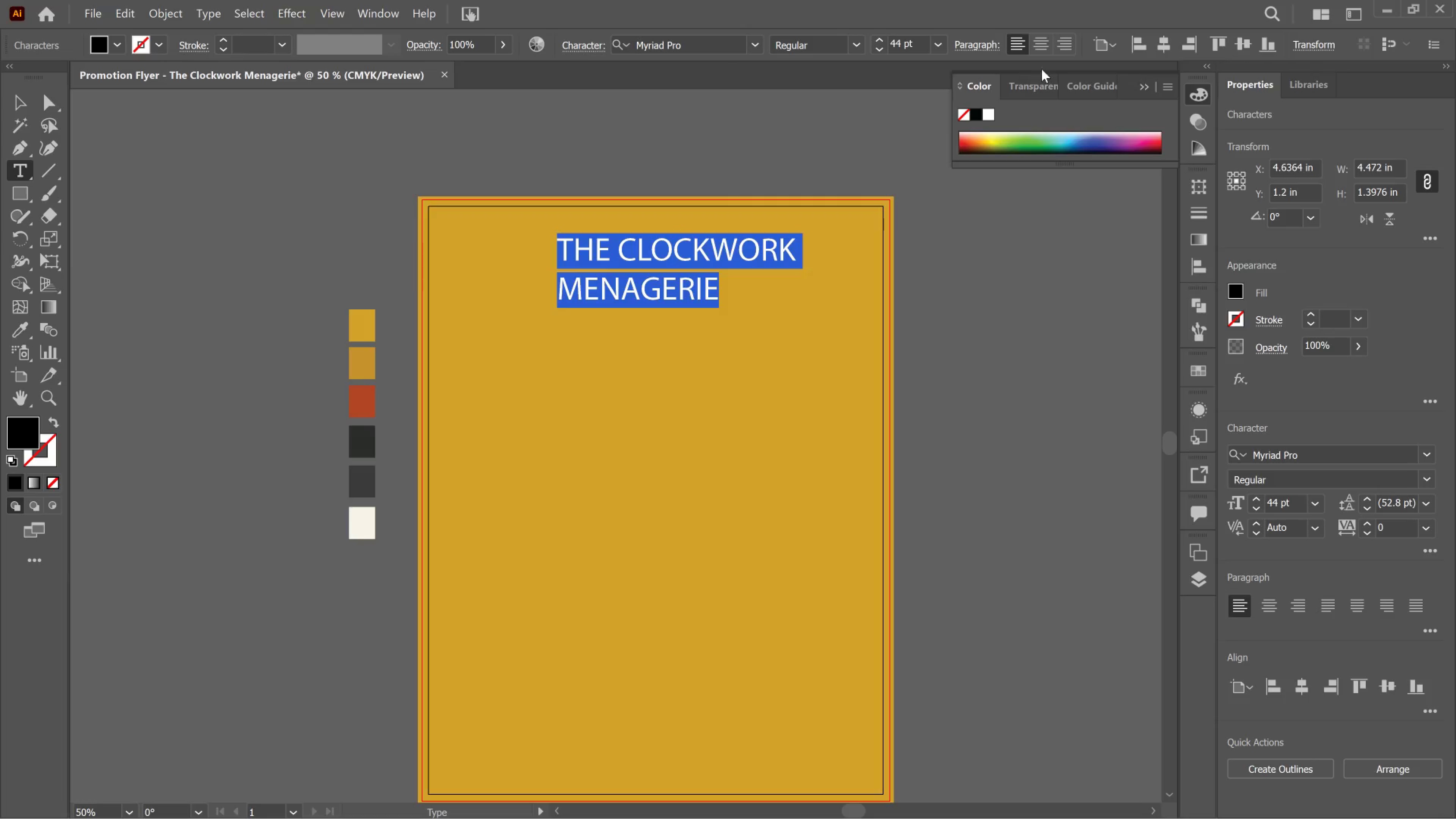 
left_click([714, 47])
 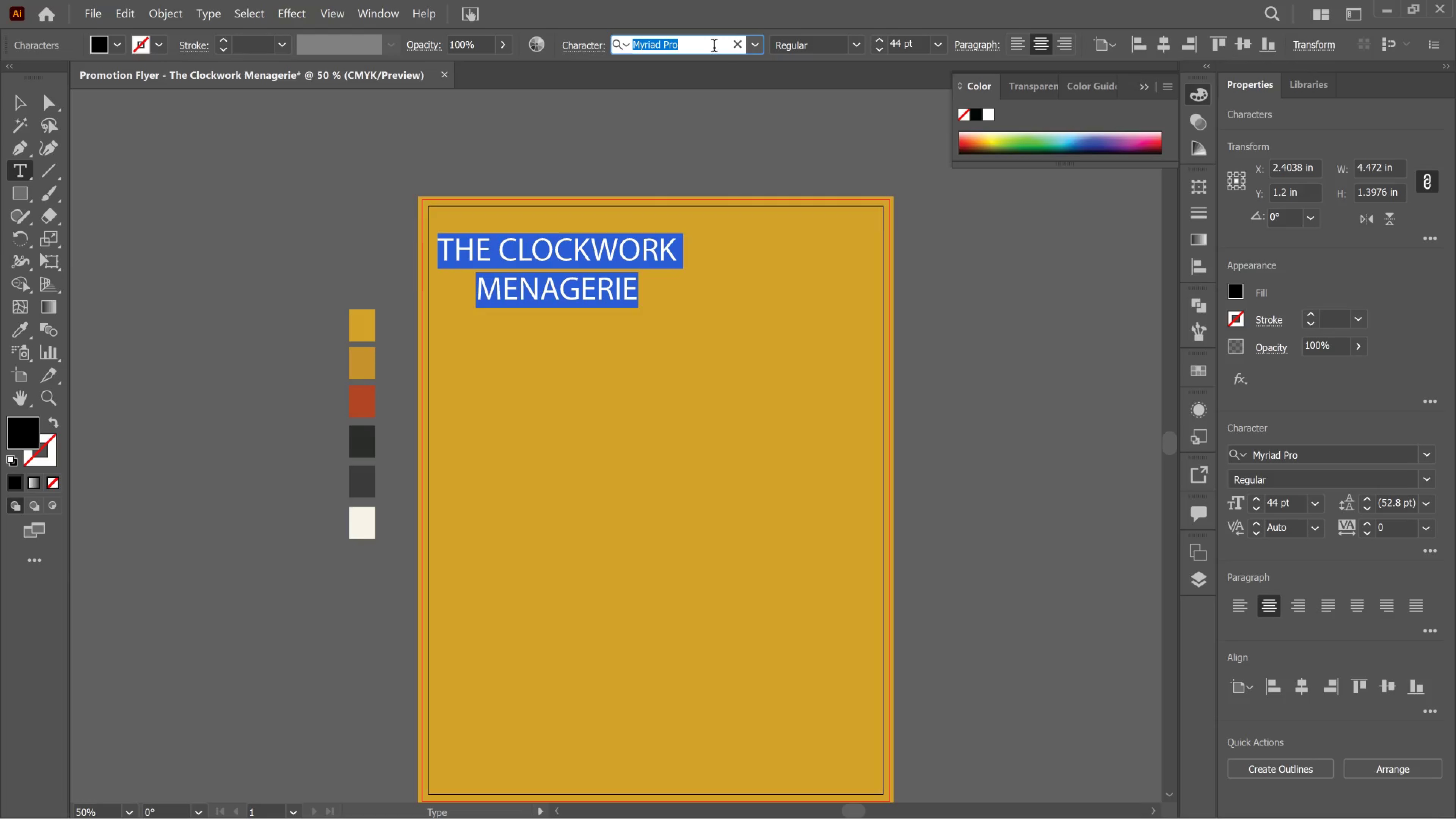 
type(PLA)
 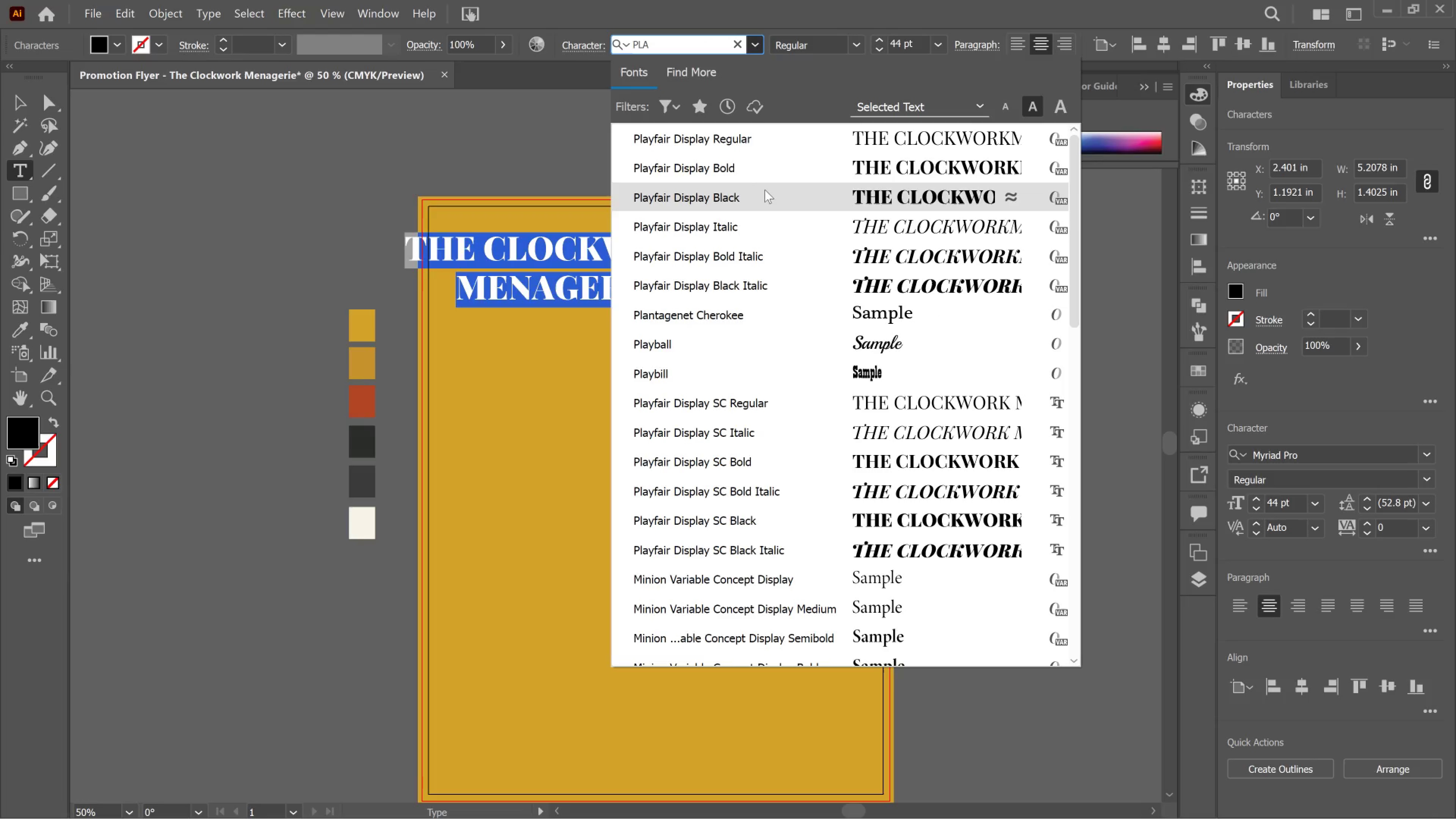 
wait(6.73)
 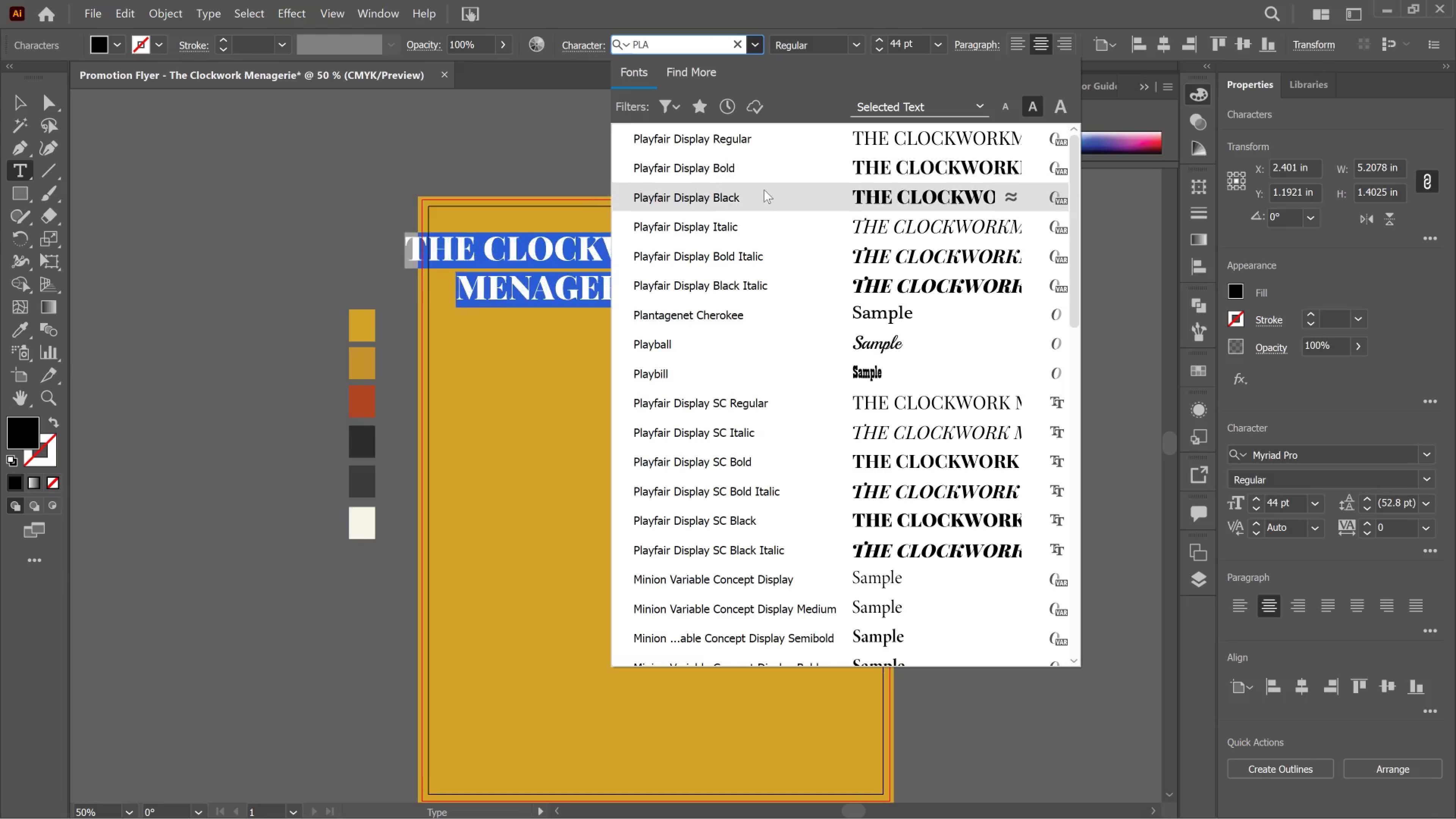 
left_click([770, 171])
 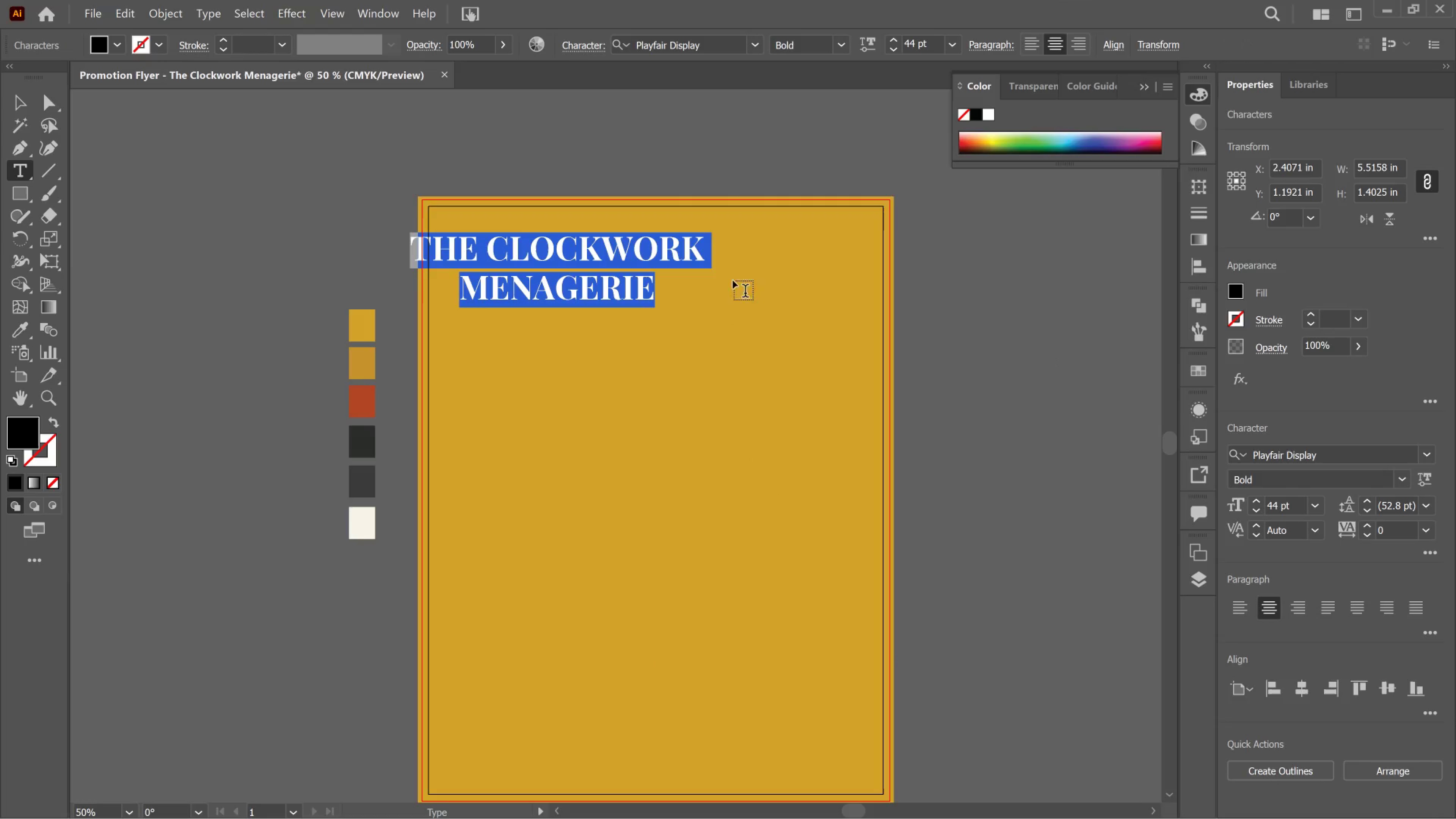 
key(Control+Shift+Comma)
 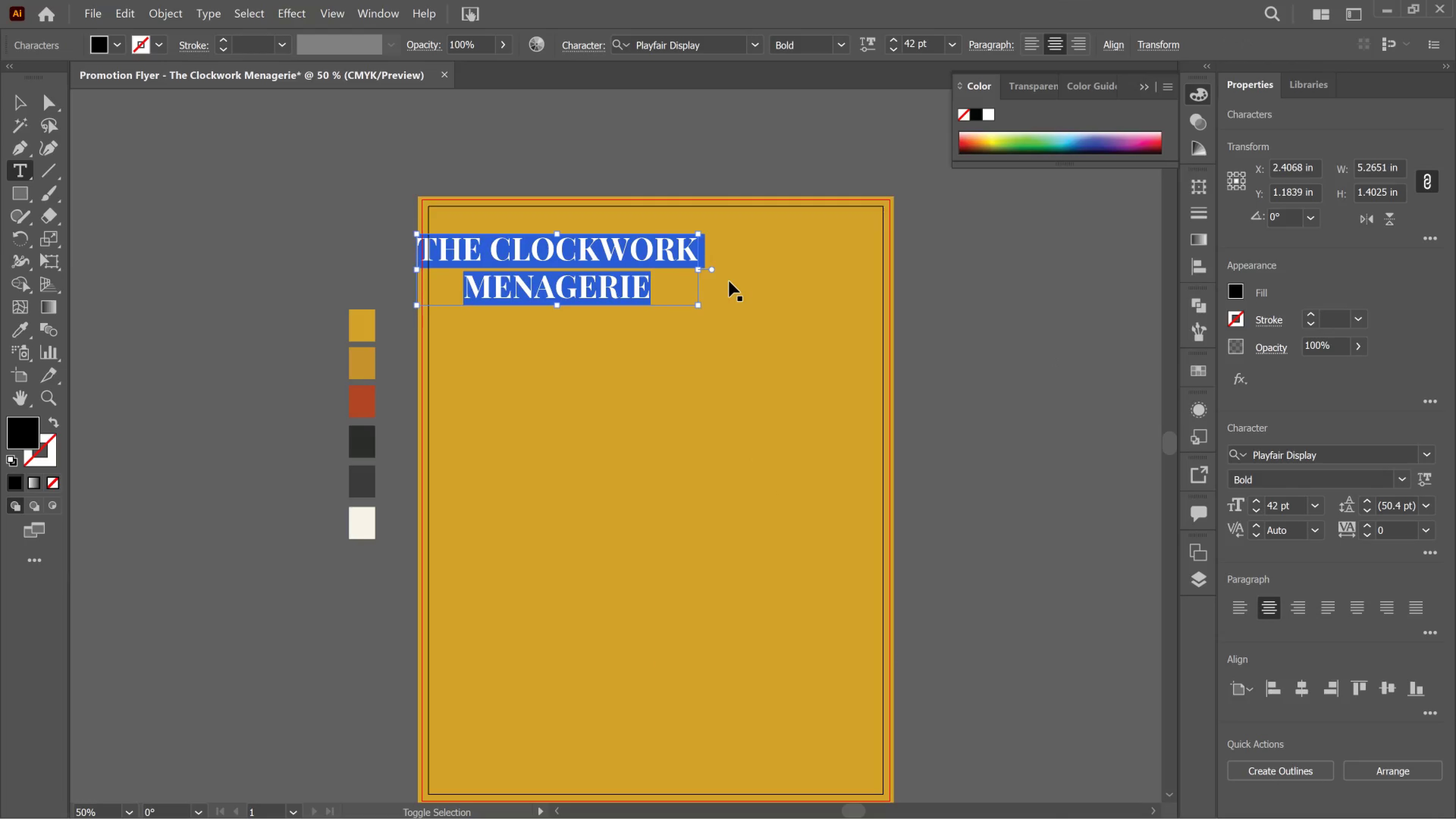 
key(Control+Shift+Comma)
 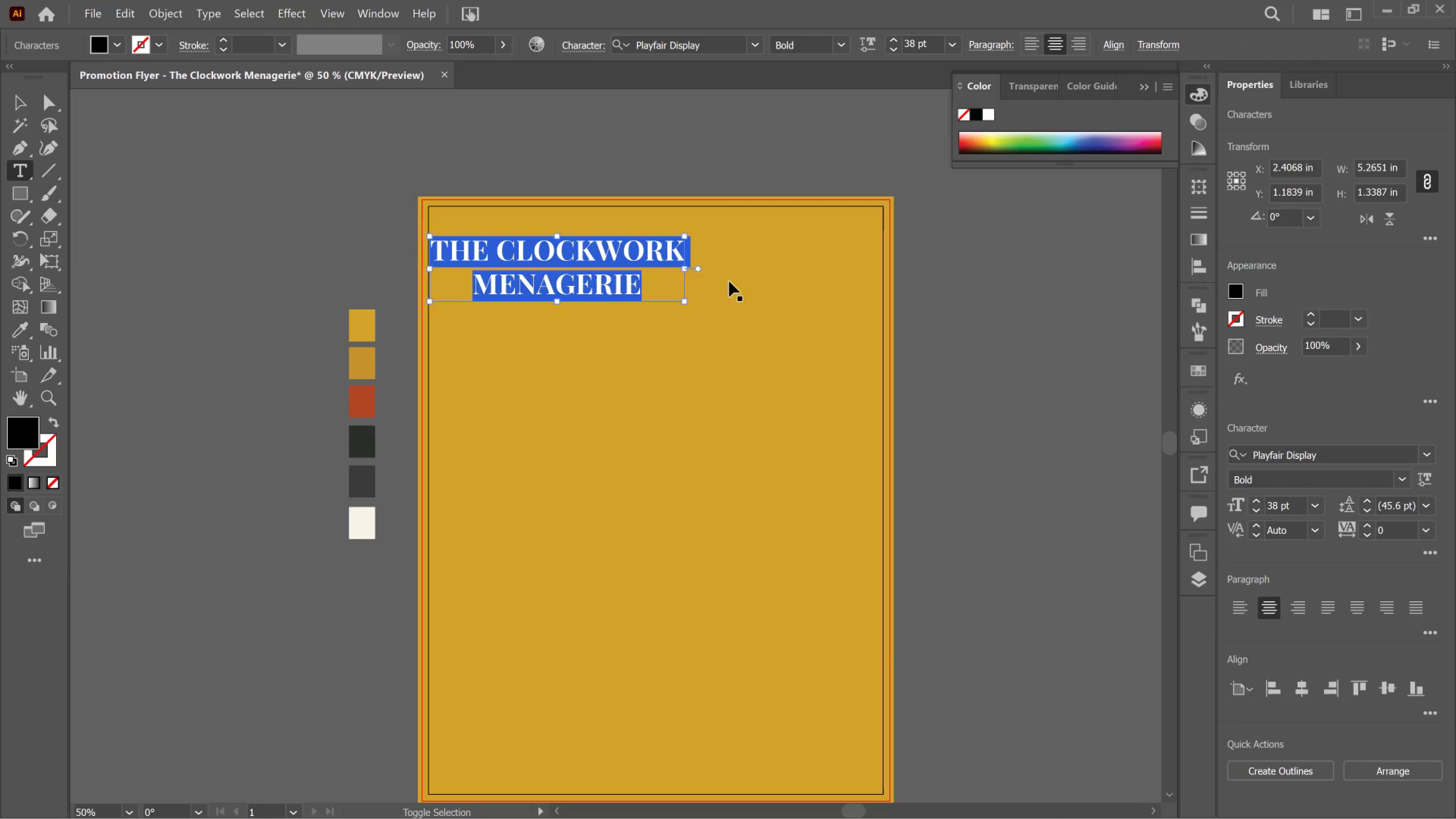 
key(Control+Shift+Comma)
 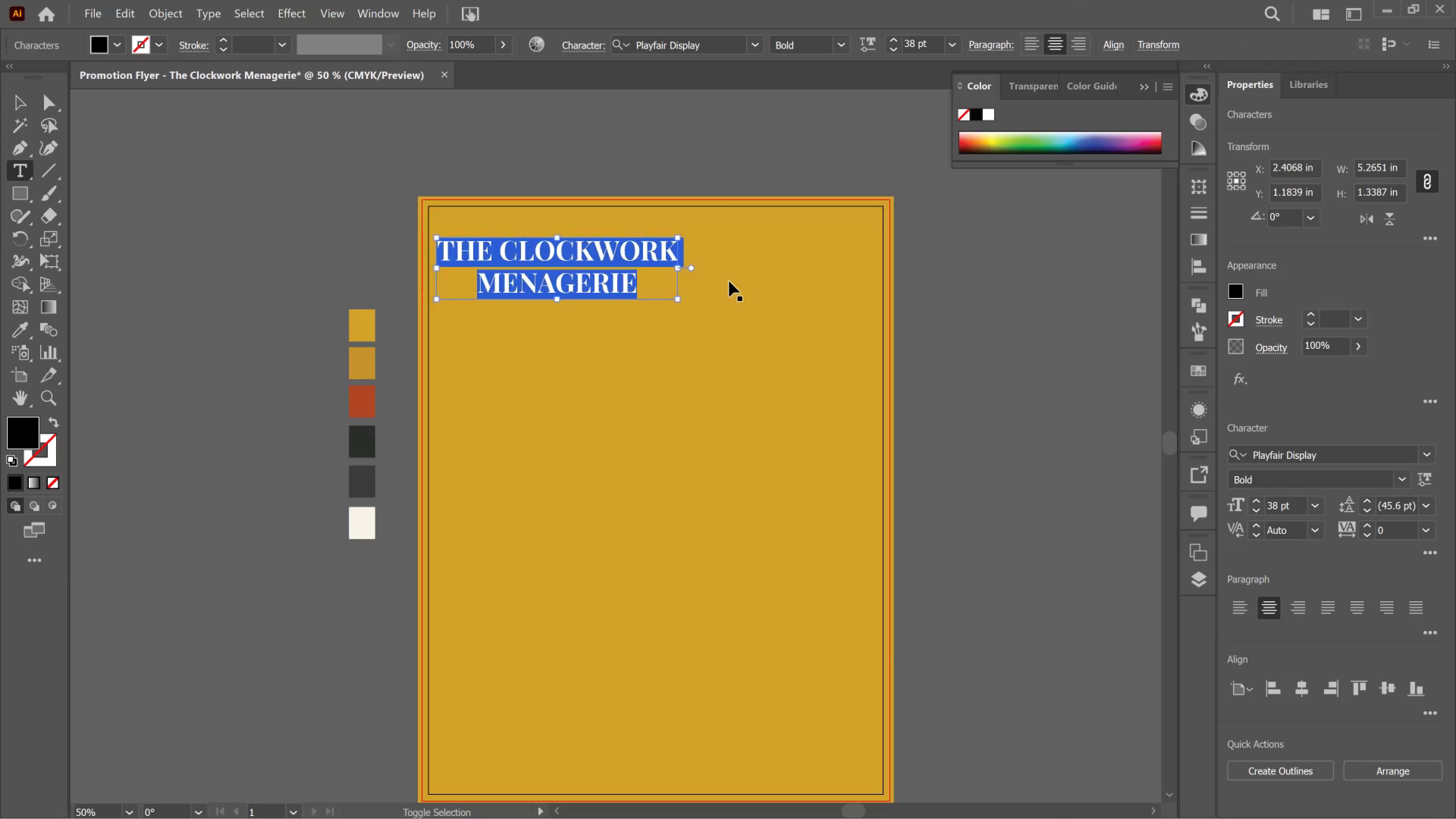 
key(Control+Shift+Comma)
 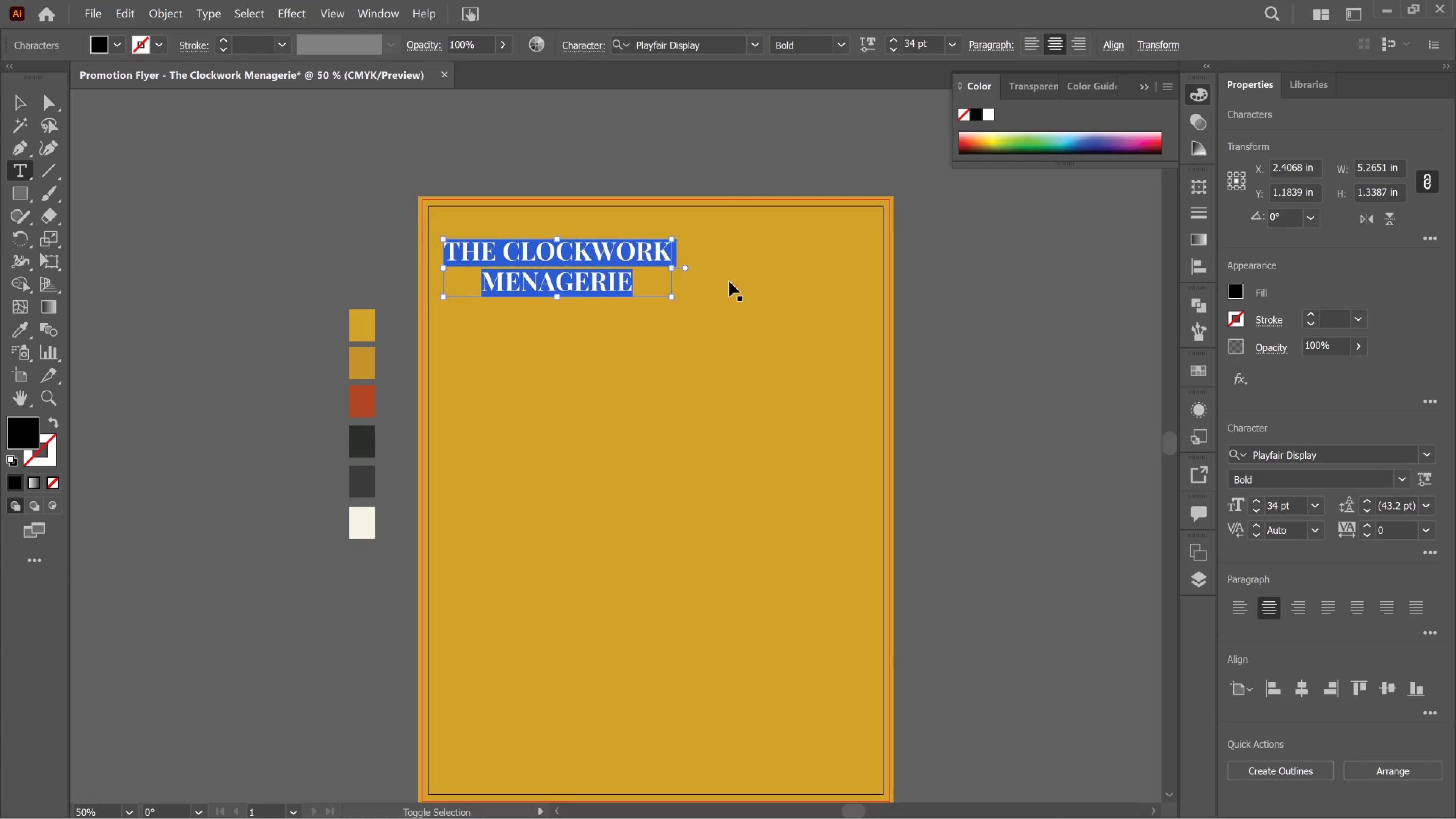 
key(Control+Shift+Comma)
 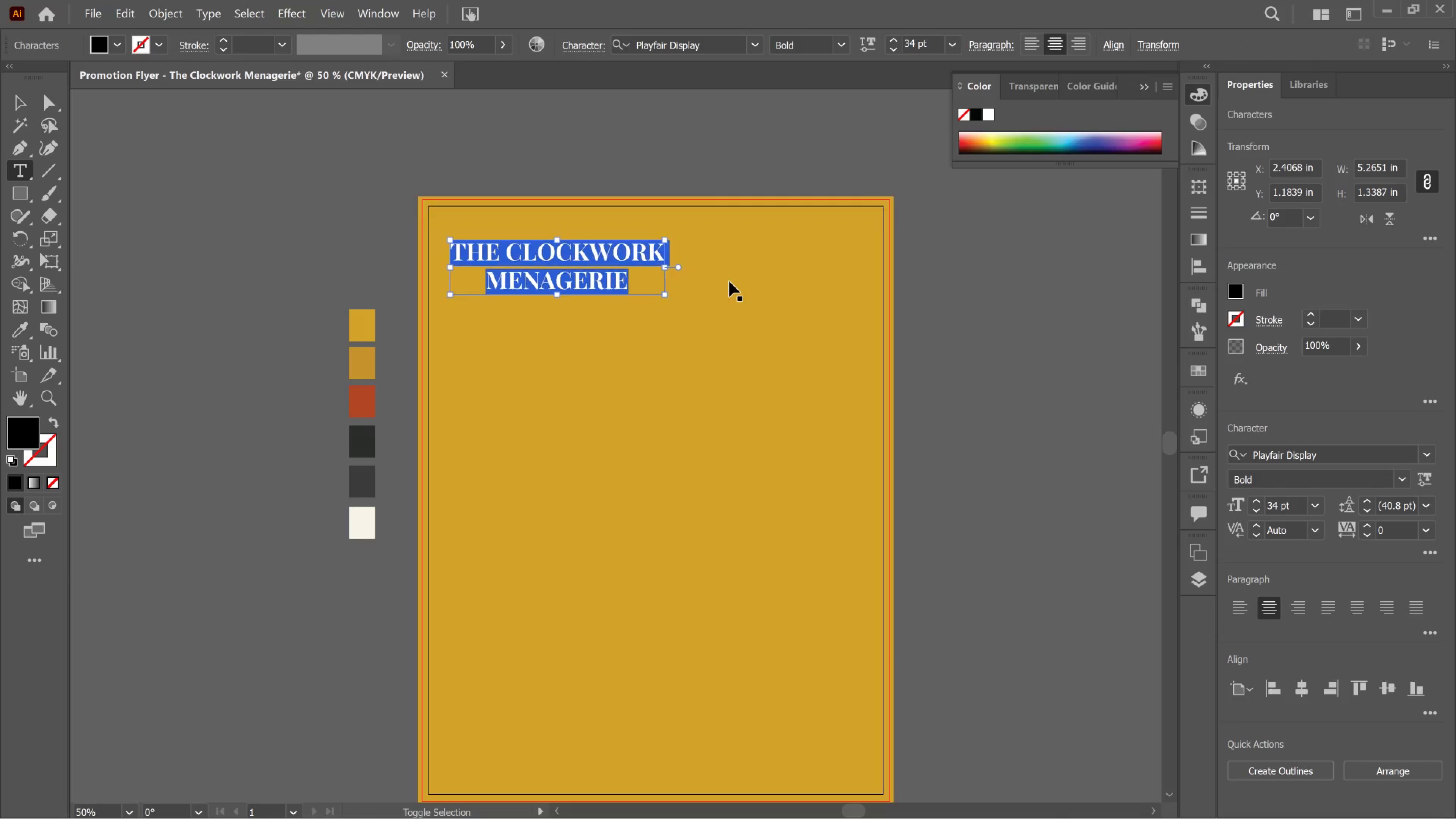 
key(Control+Shift+Comma)
 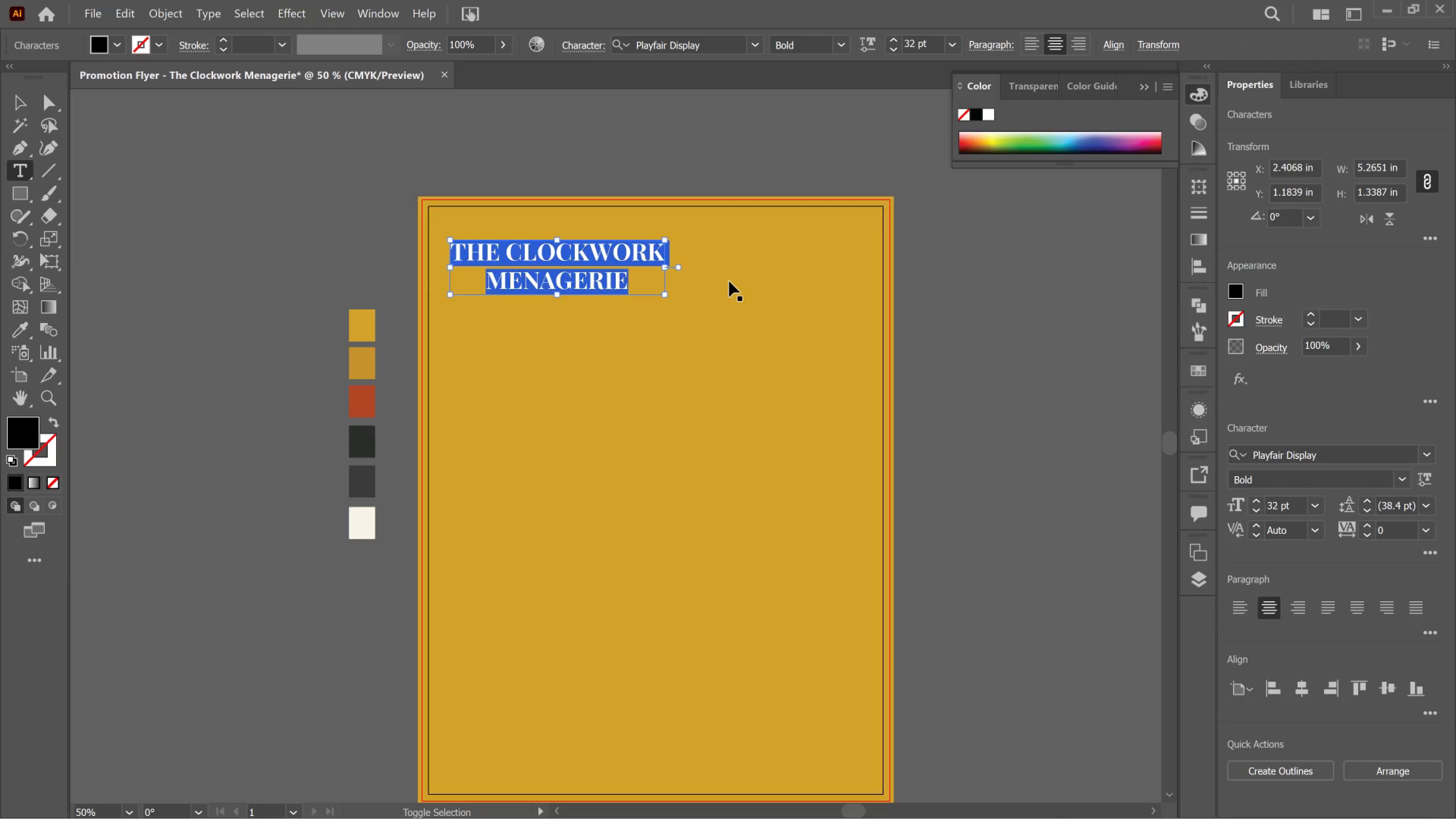 
key(Control+Shift+Comma)
 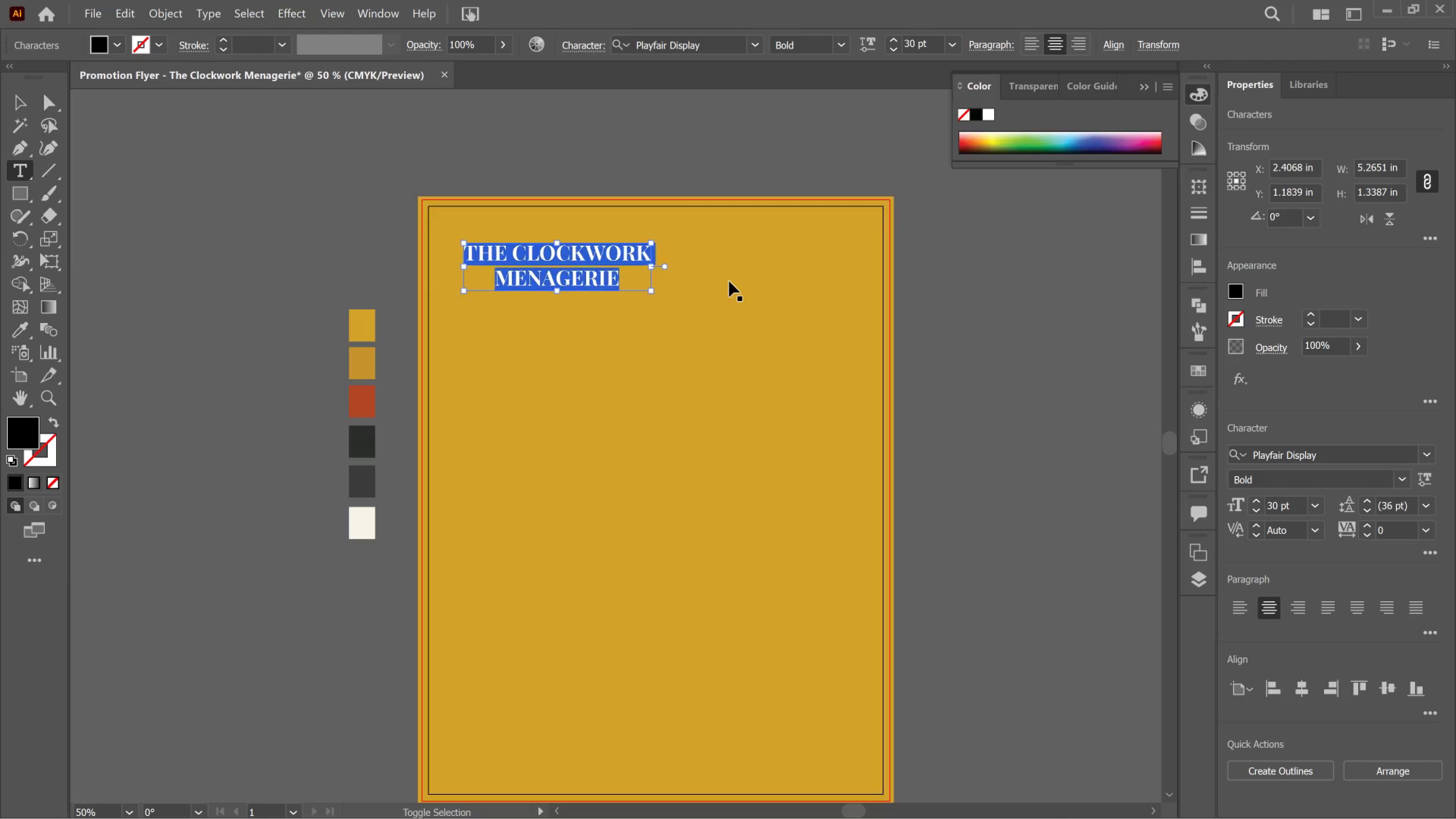 
key(Control+Shift+Comma)
 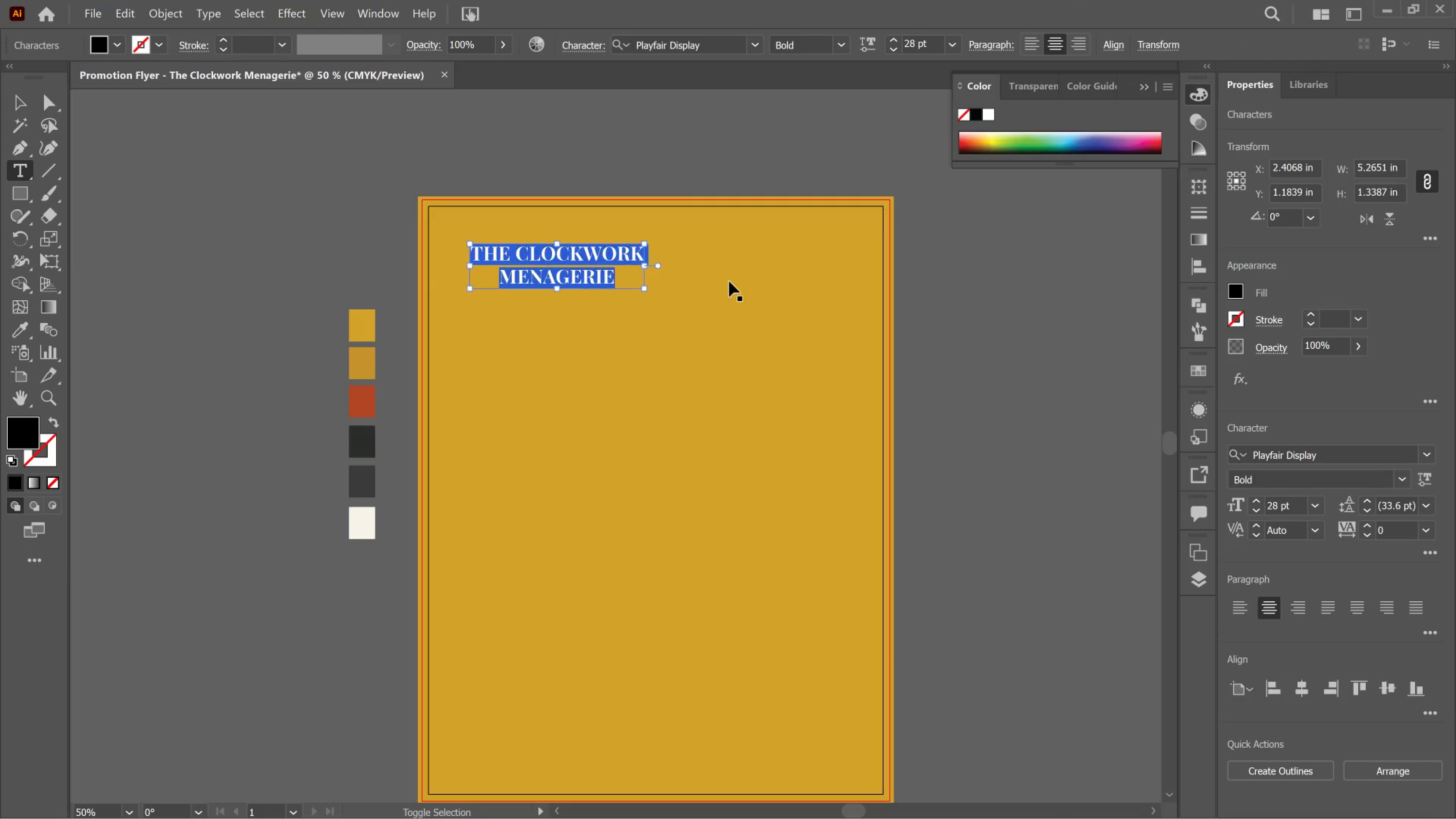 
key(Control+Shift+Comma)
 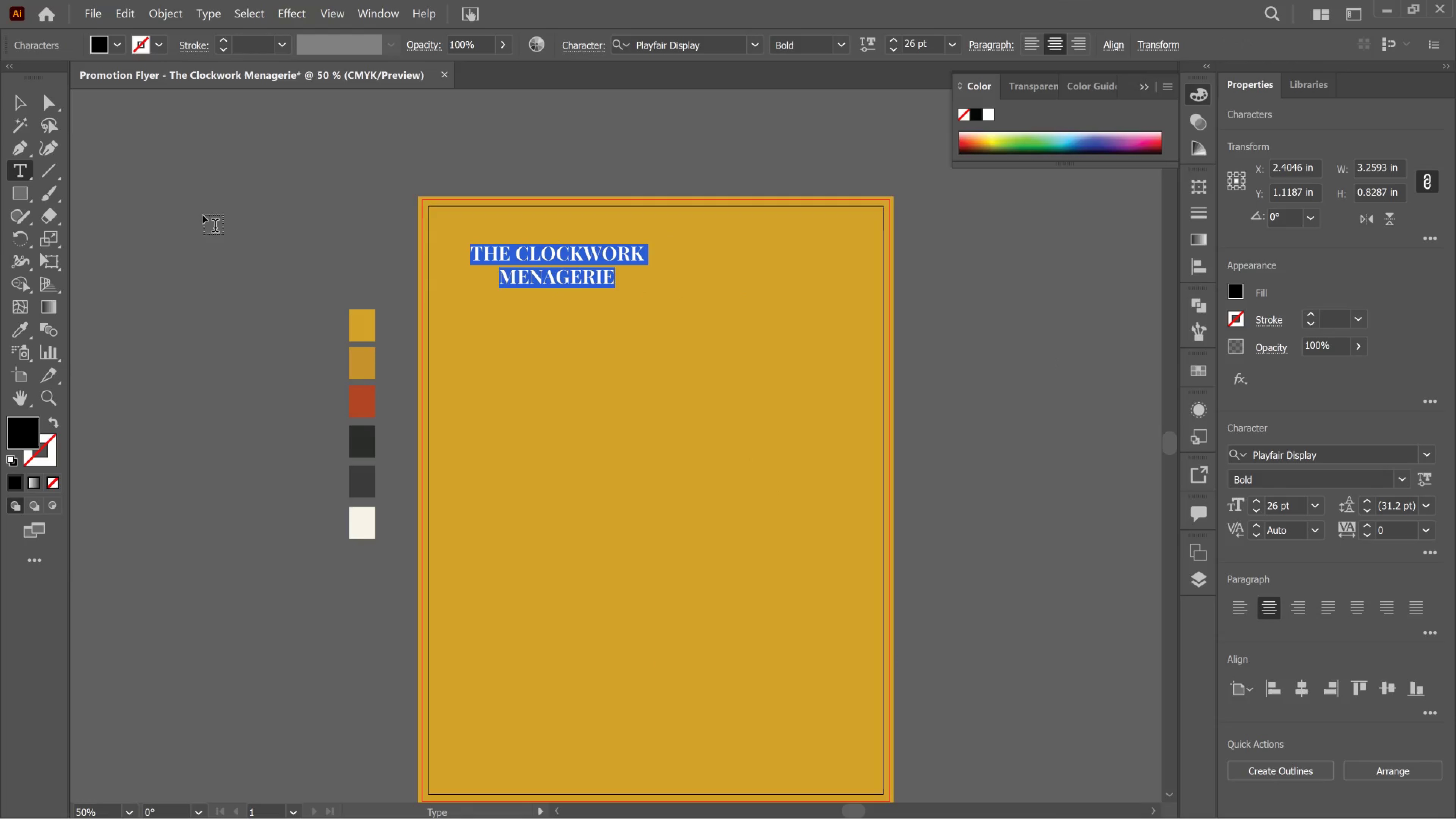 
left_click([11, 92])
 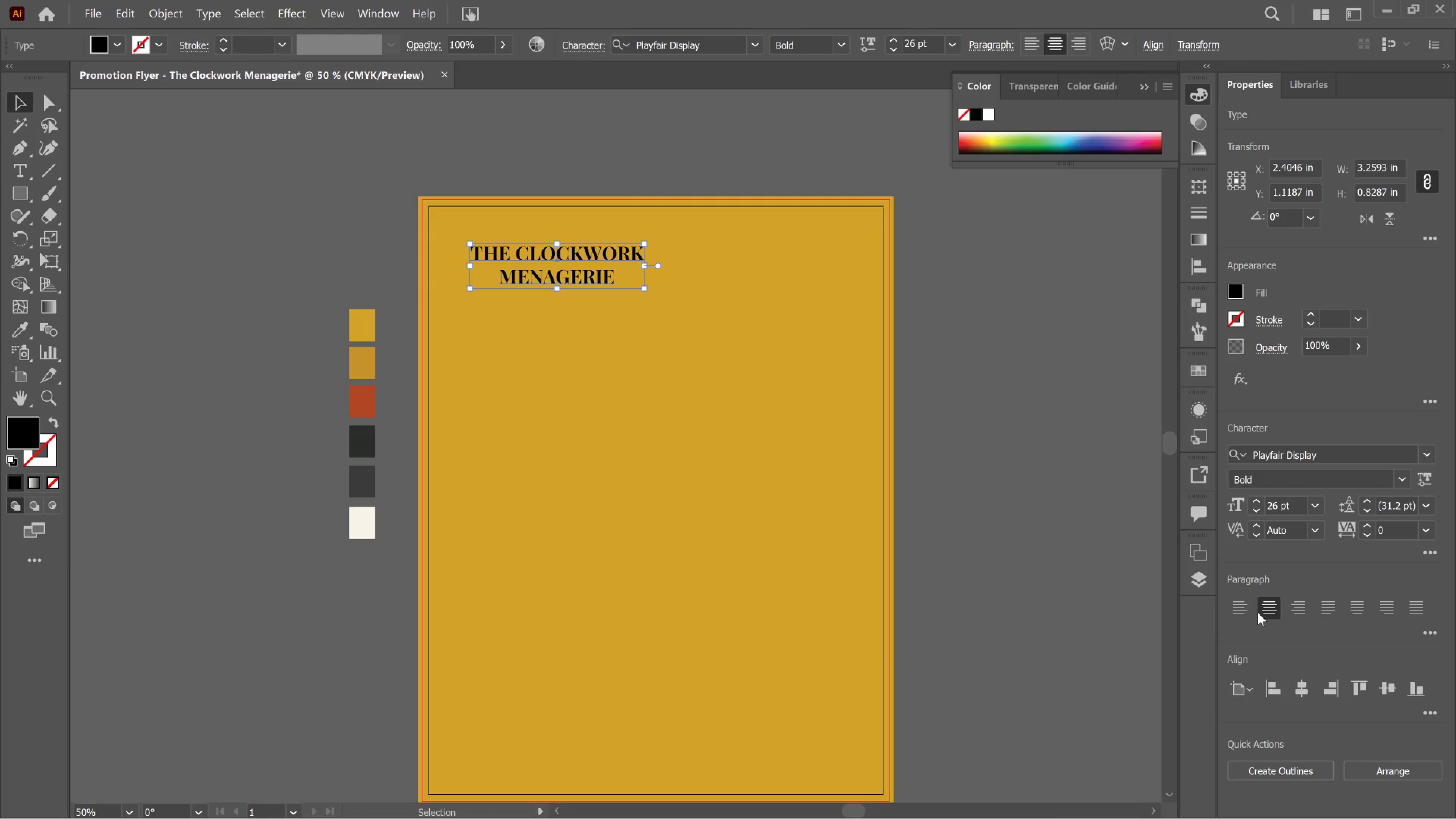 
left_click([1303, 682])
 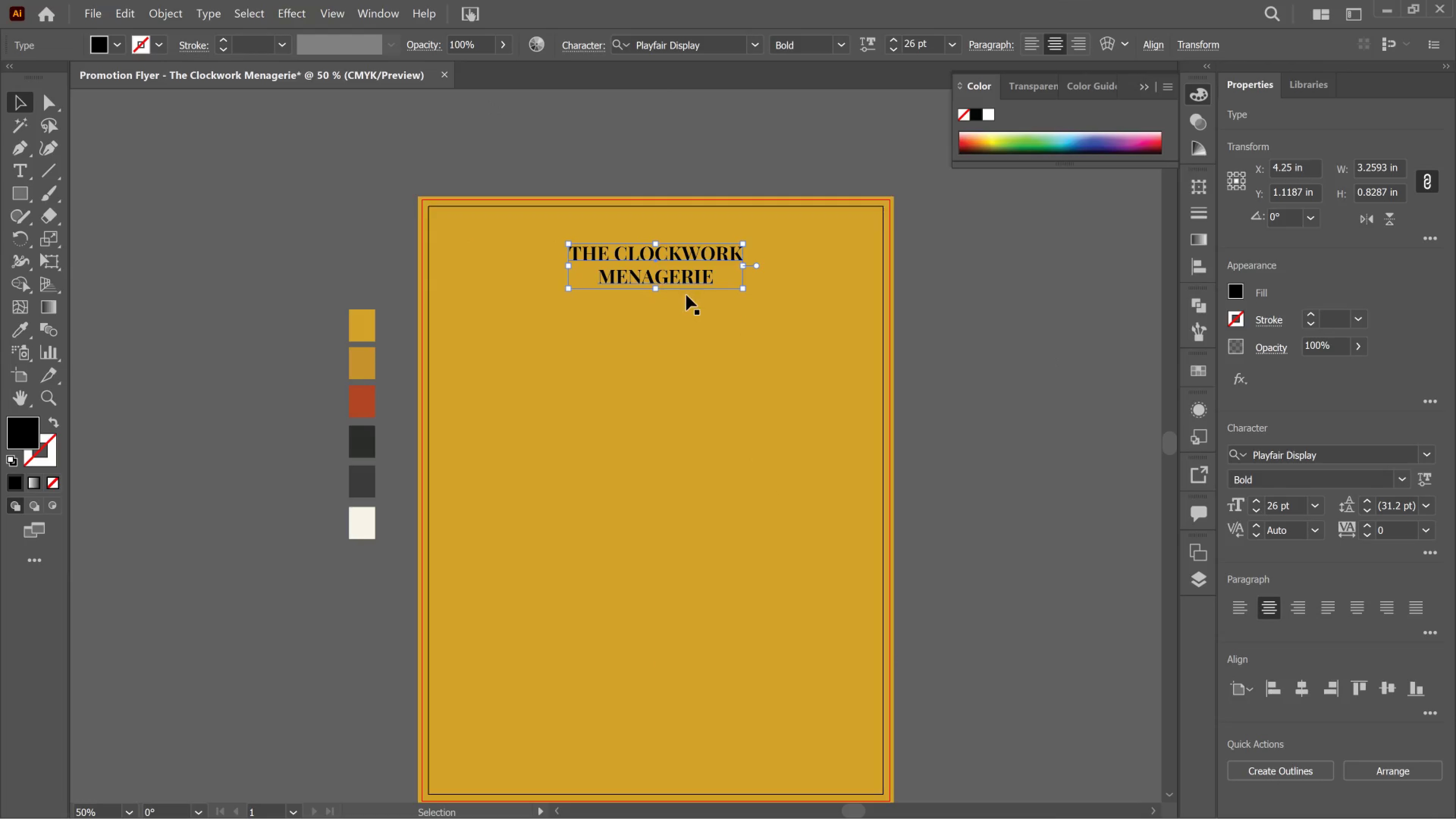 
left_click_drag(start_coordinate=[692, 270], to_coordinate=[694, 298])
 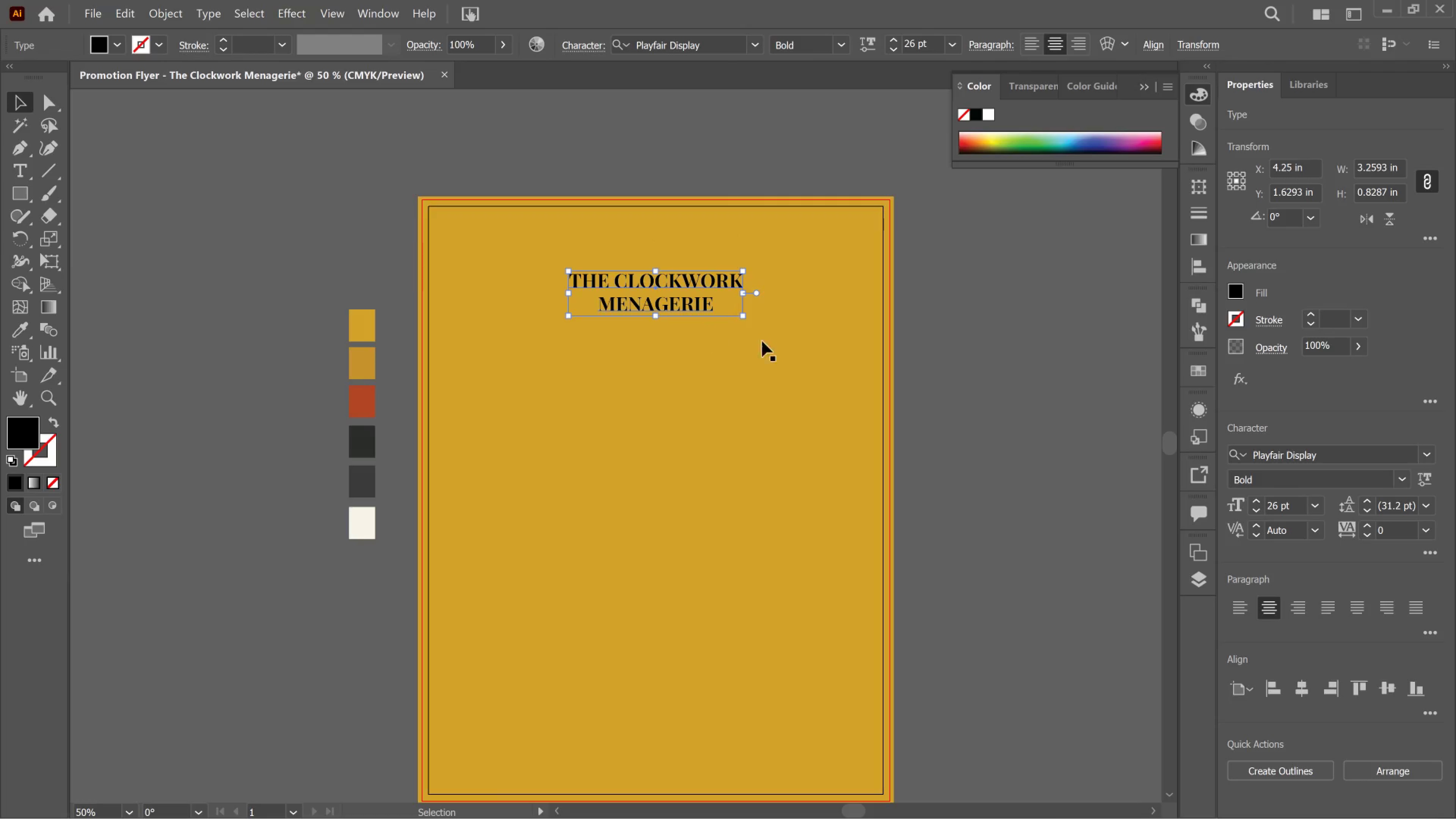 
hold_key(key=ShiftLeft, duration=2.65)
 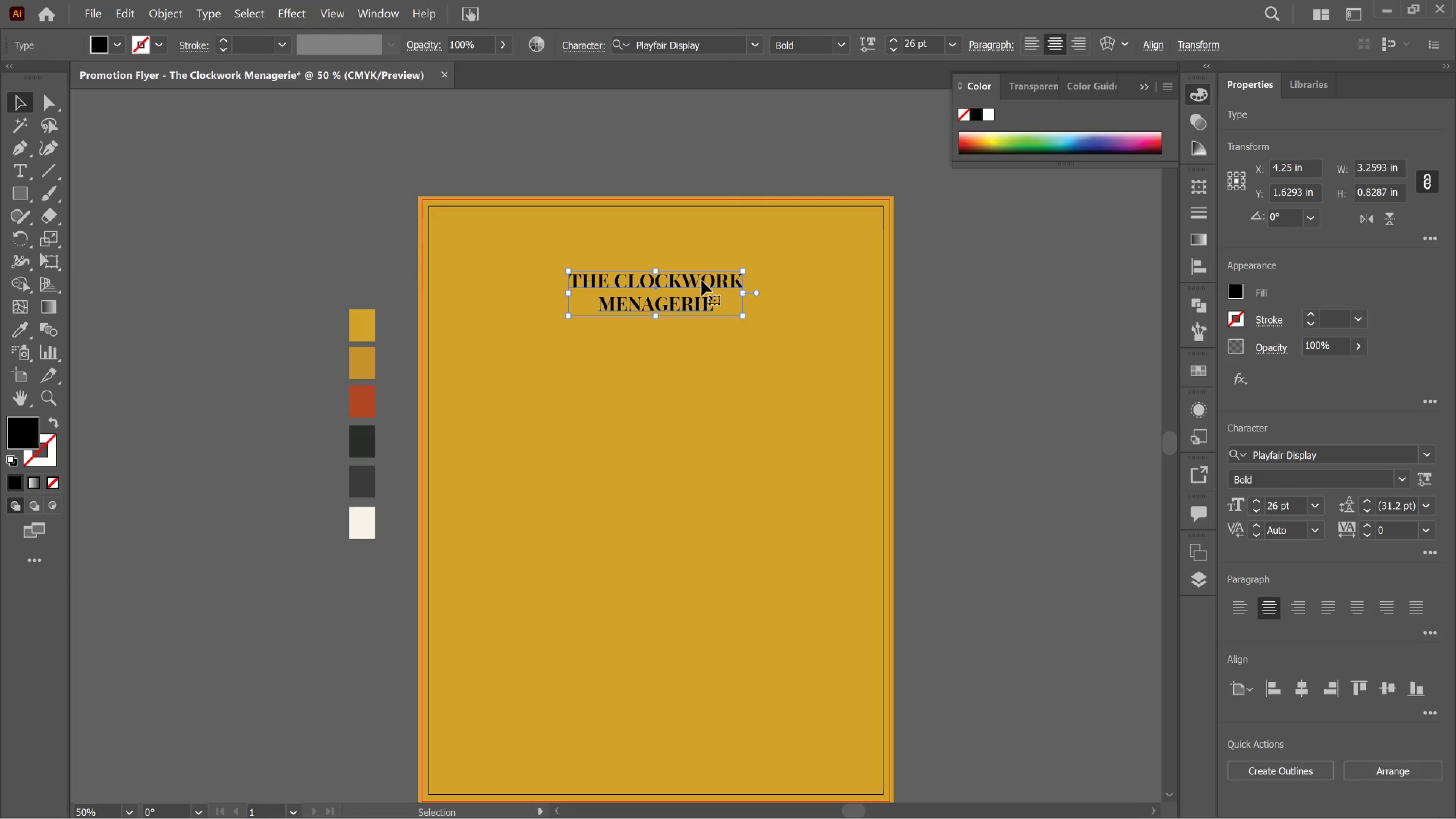 
wait(8.42)
 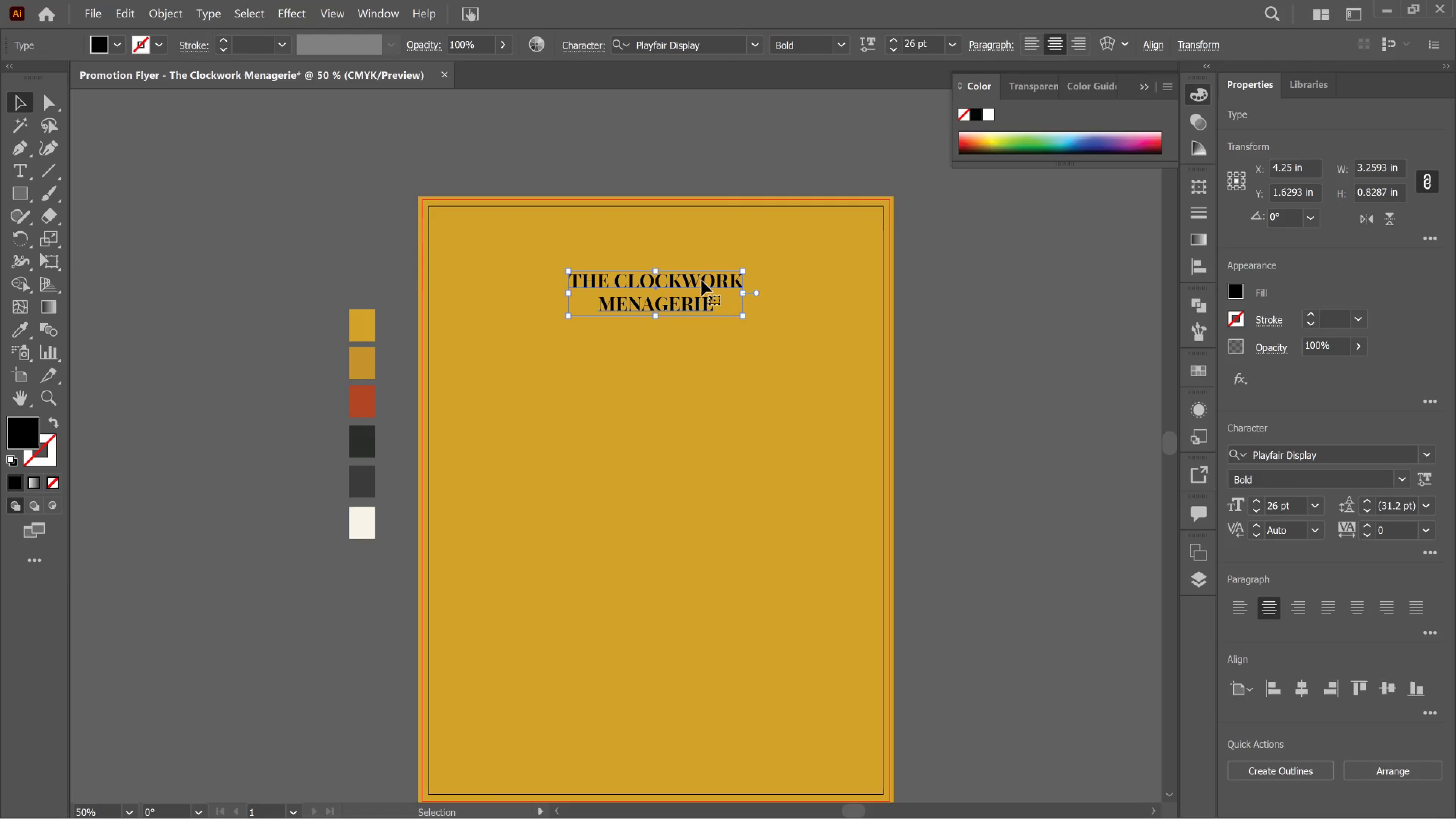 
left_click_drag(start_coordinate=[576, 796], to_coordinate=[578, 796])
 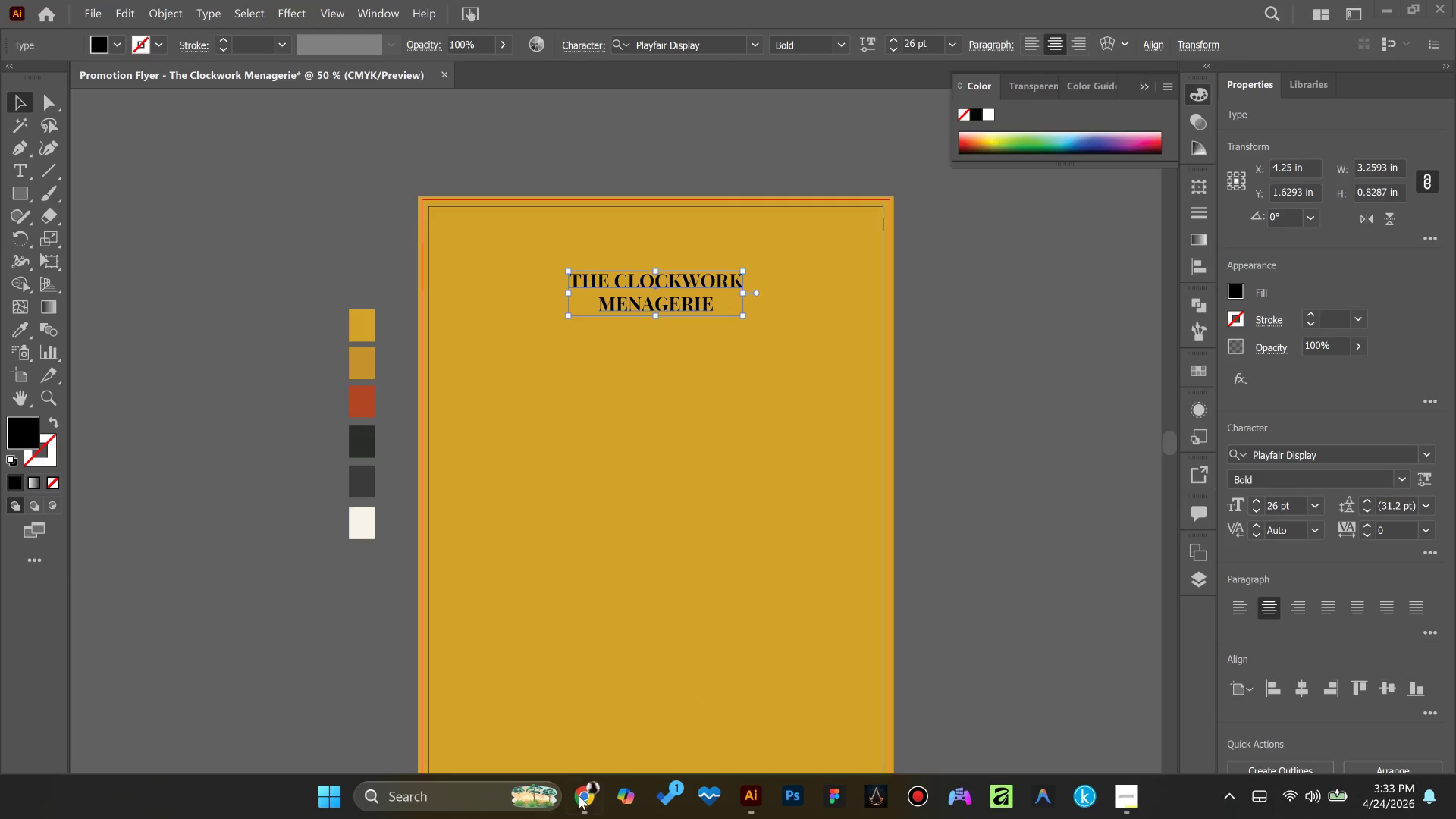 
left_click([579, 796])
 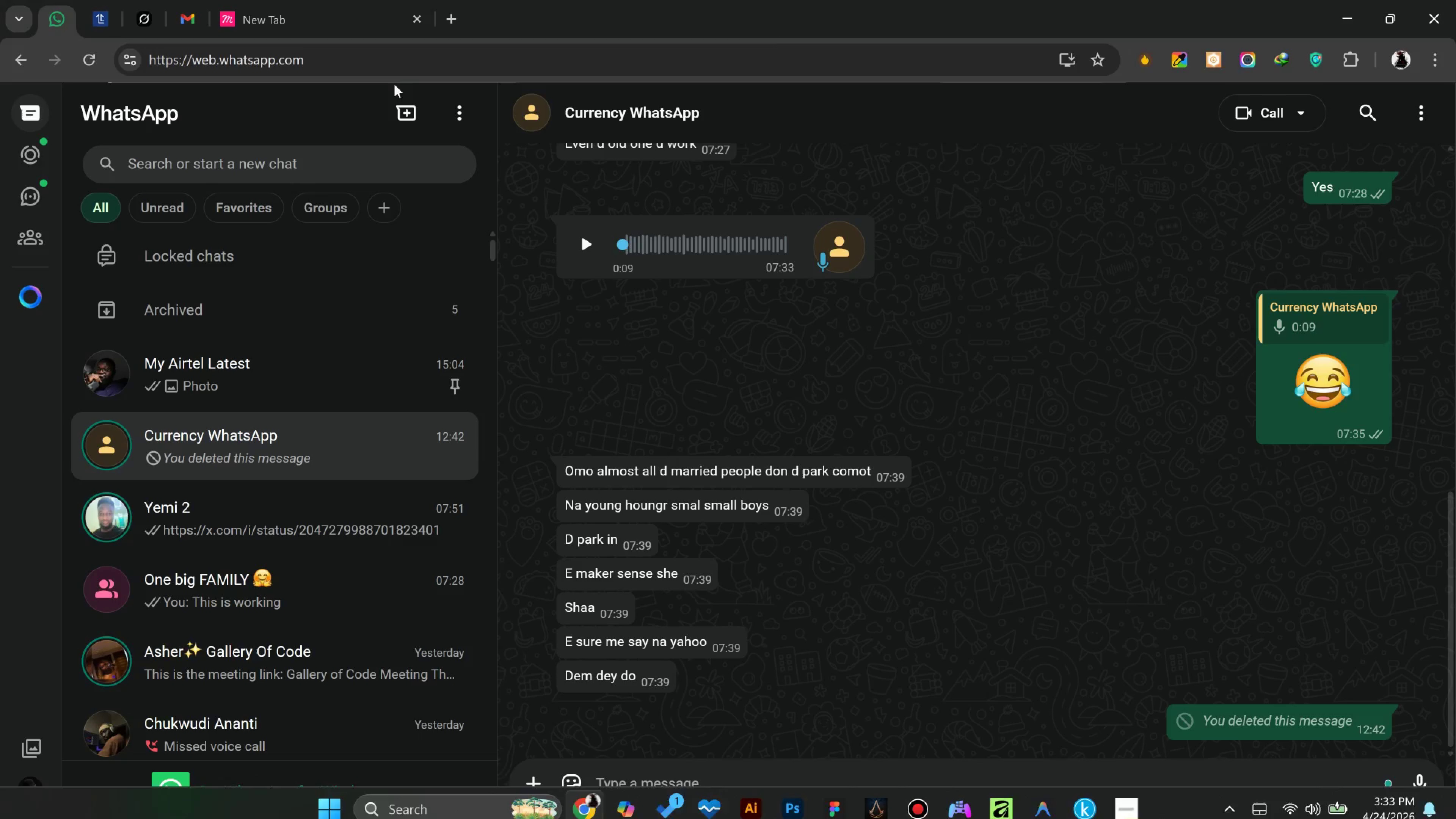 
left_click_drag(start_coordinate=[381, 2], to_coordinate=[373, 15])
 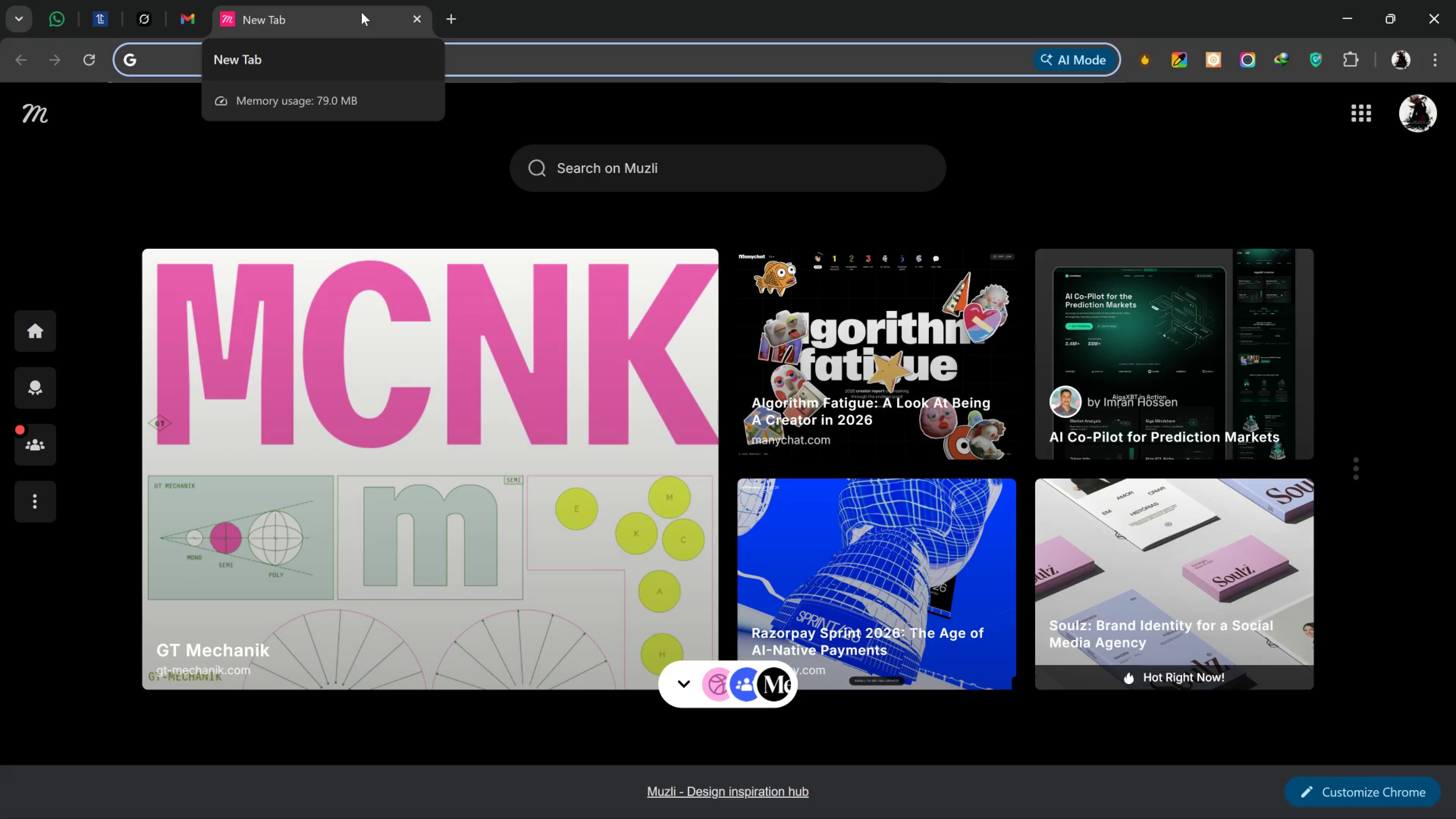 
wait(10.79)
 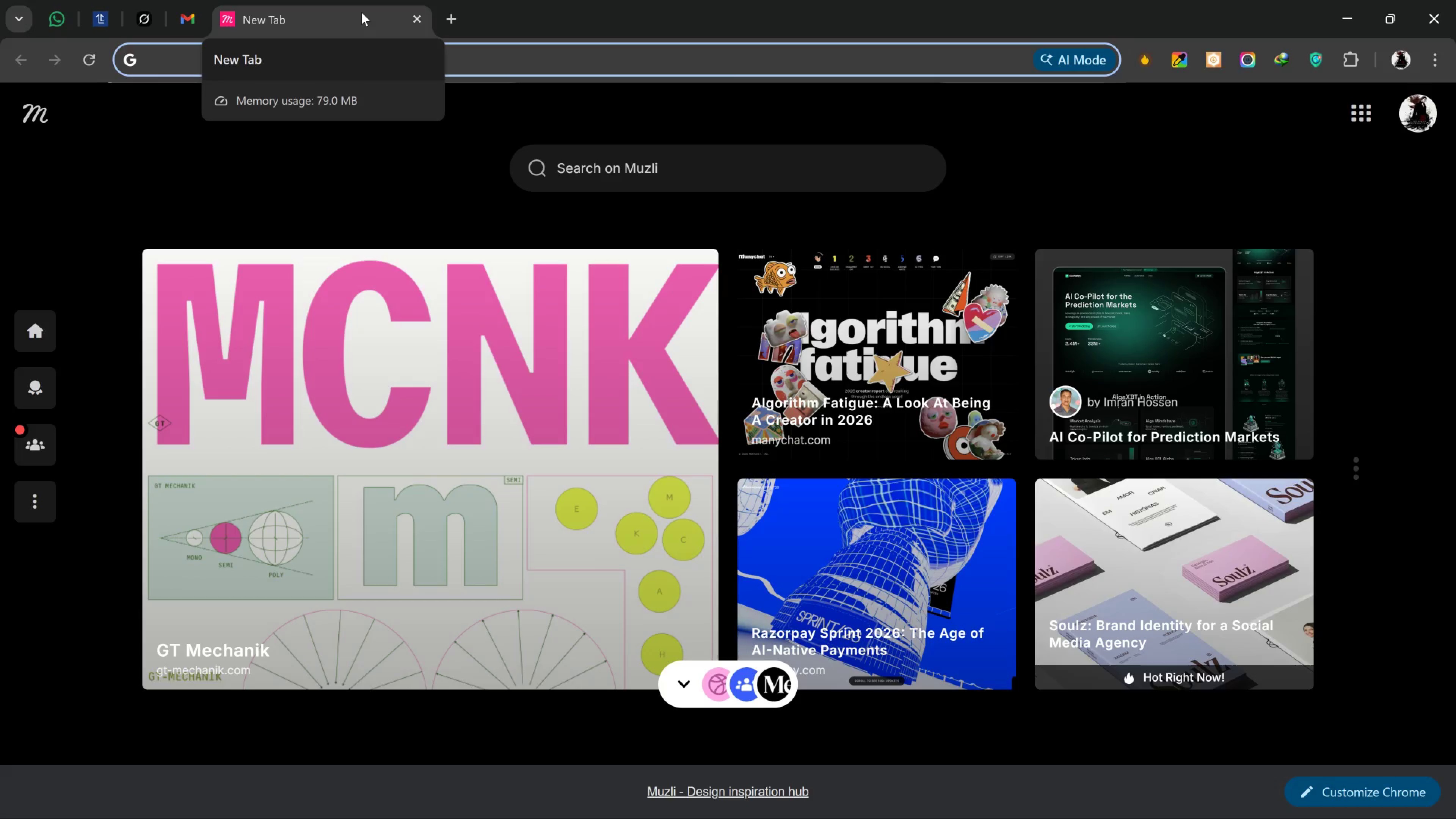 
type(FL)
 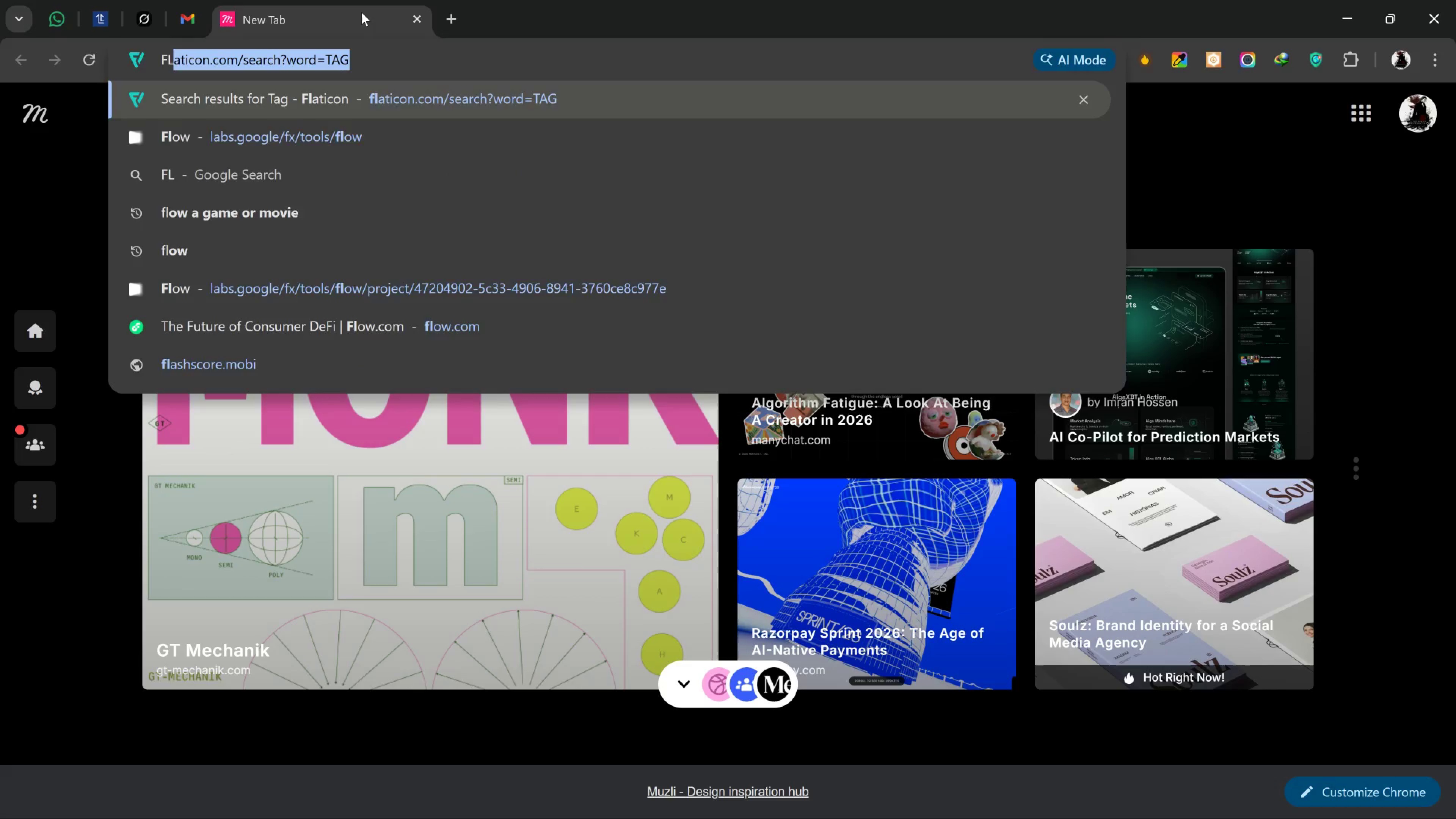 
key(Enter)
 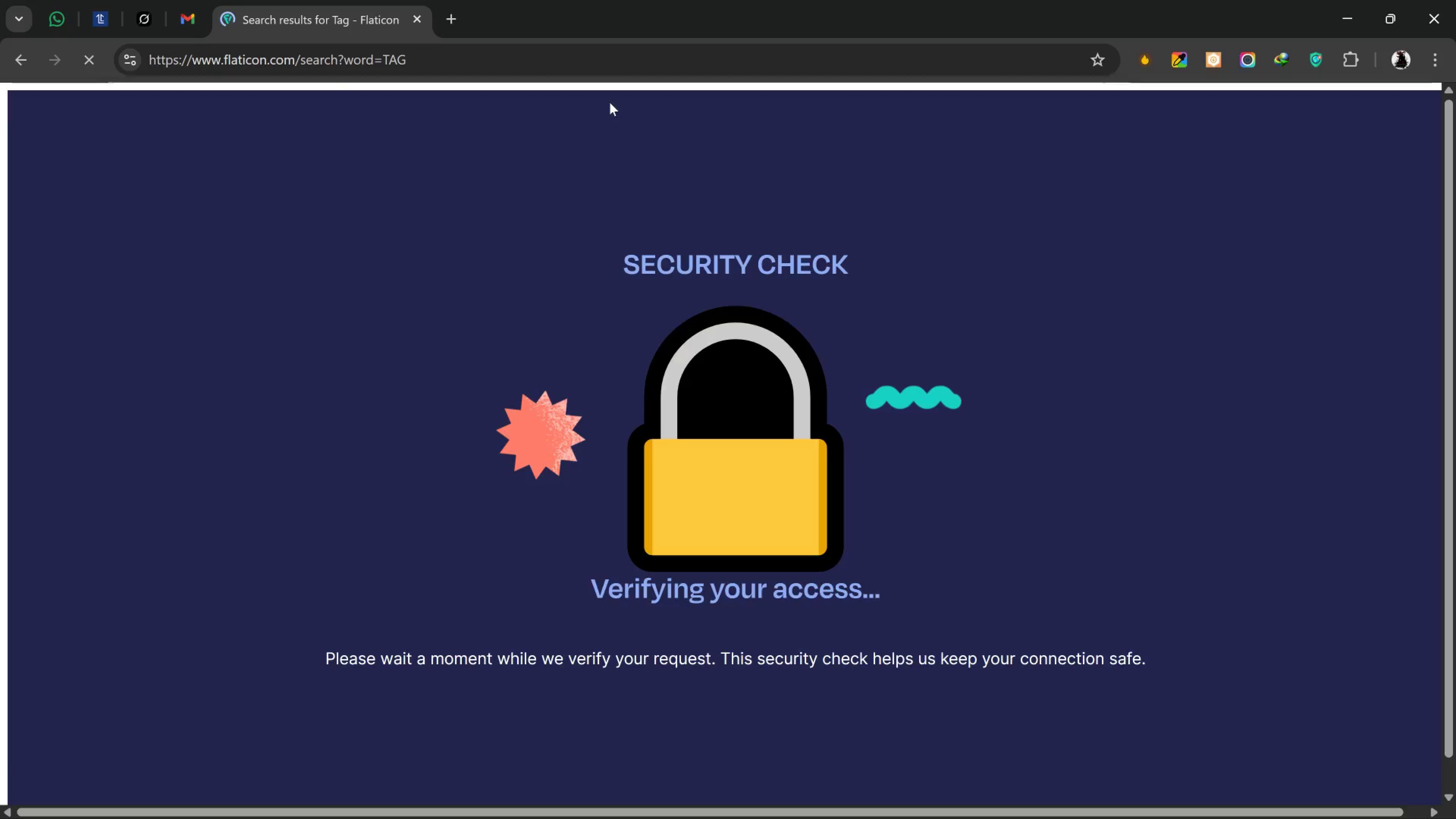 
left_click([514, 168])
 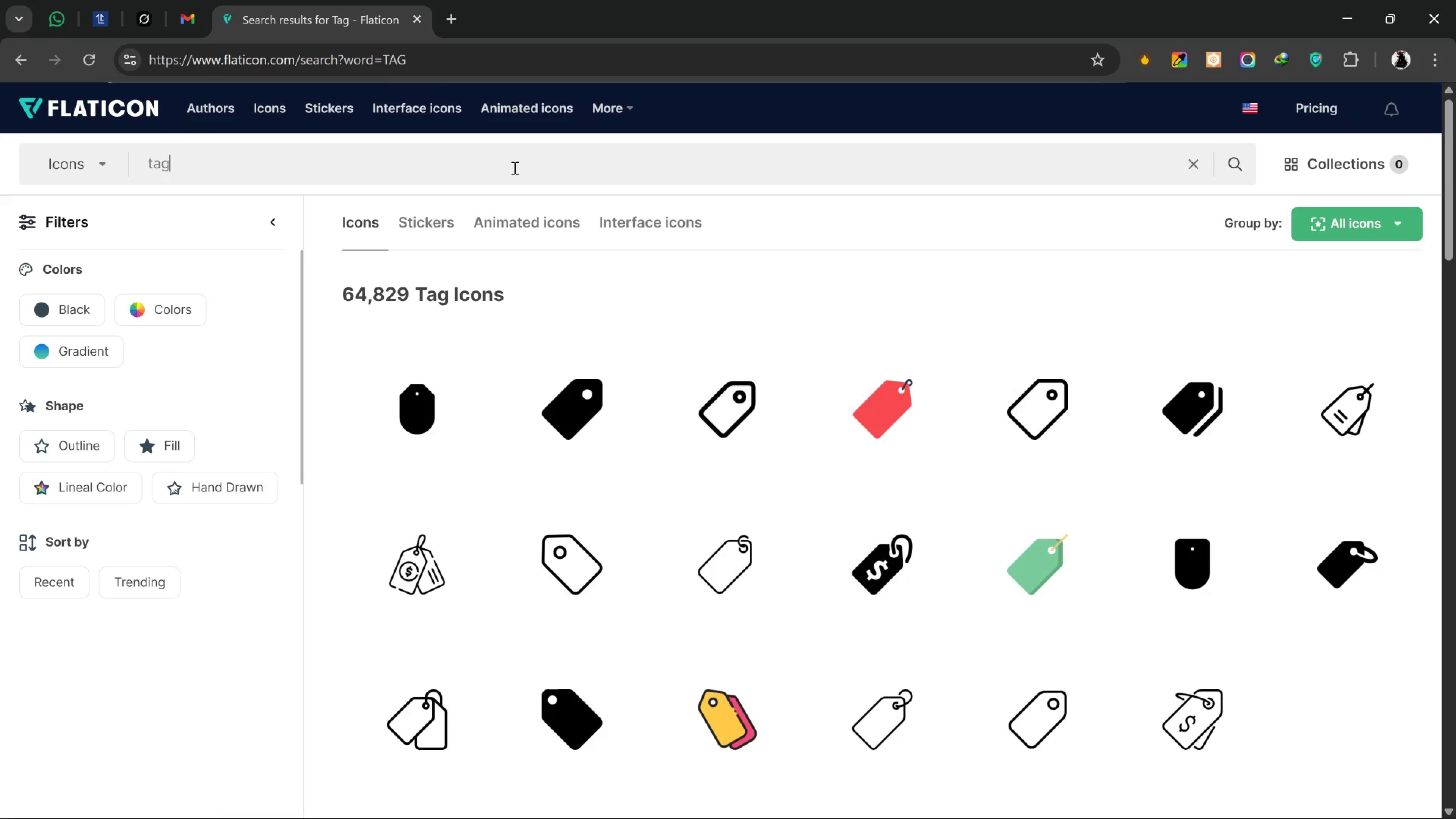 
key(Control+A)
 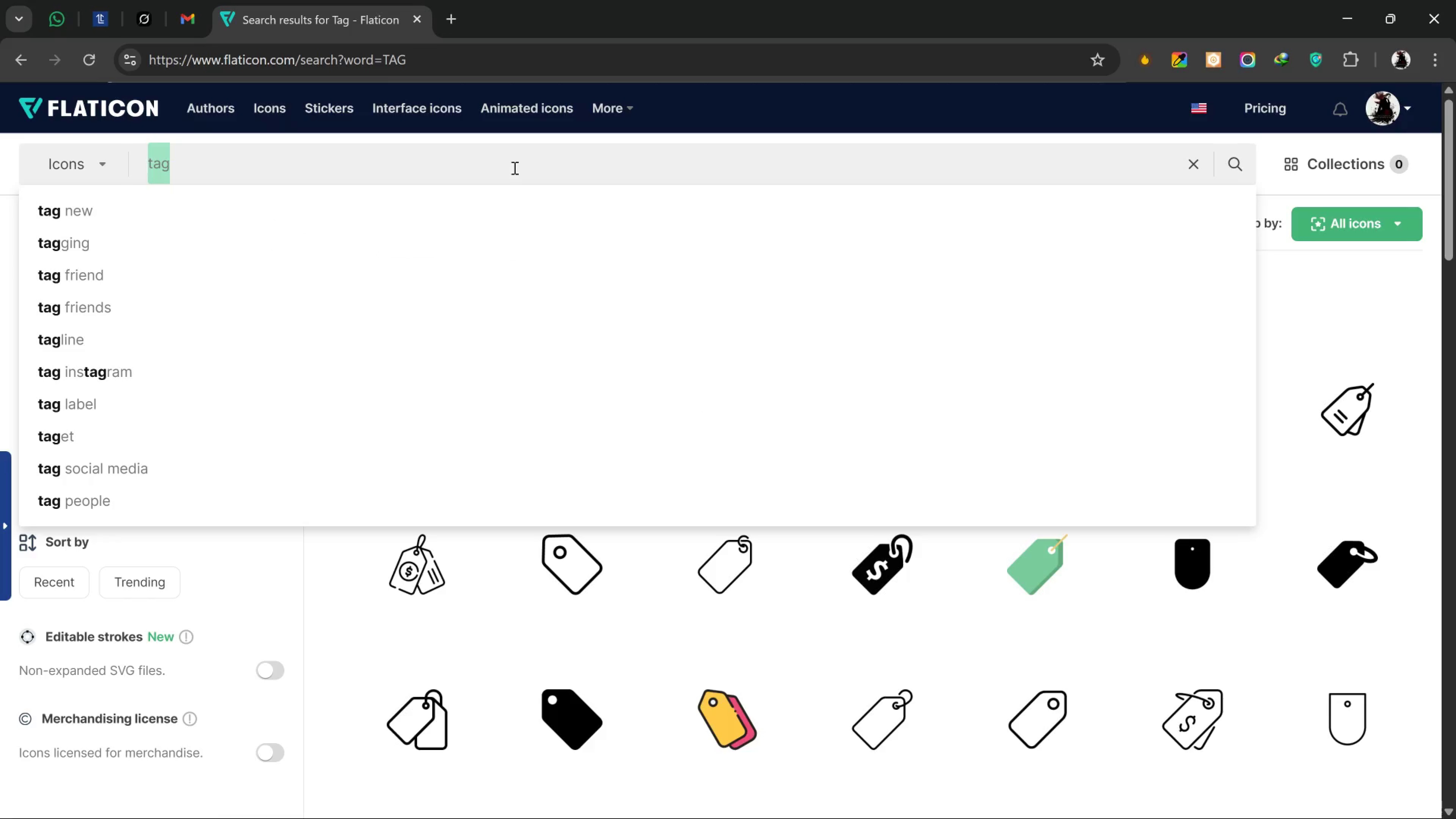 
type(HOUSE CLOCK)
 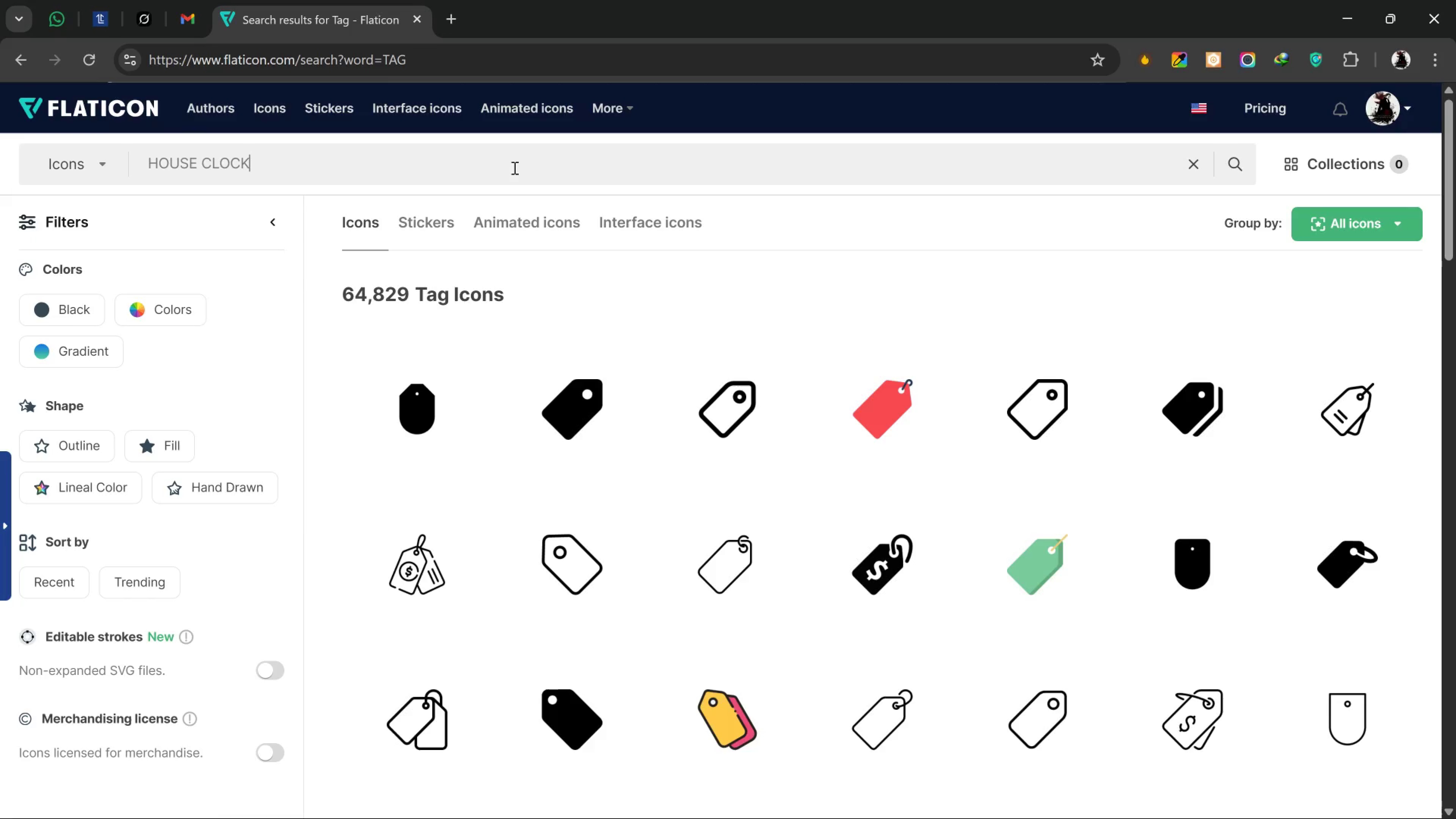 
wait(8.14)
 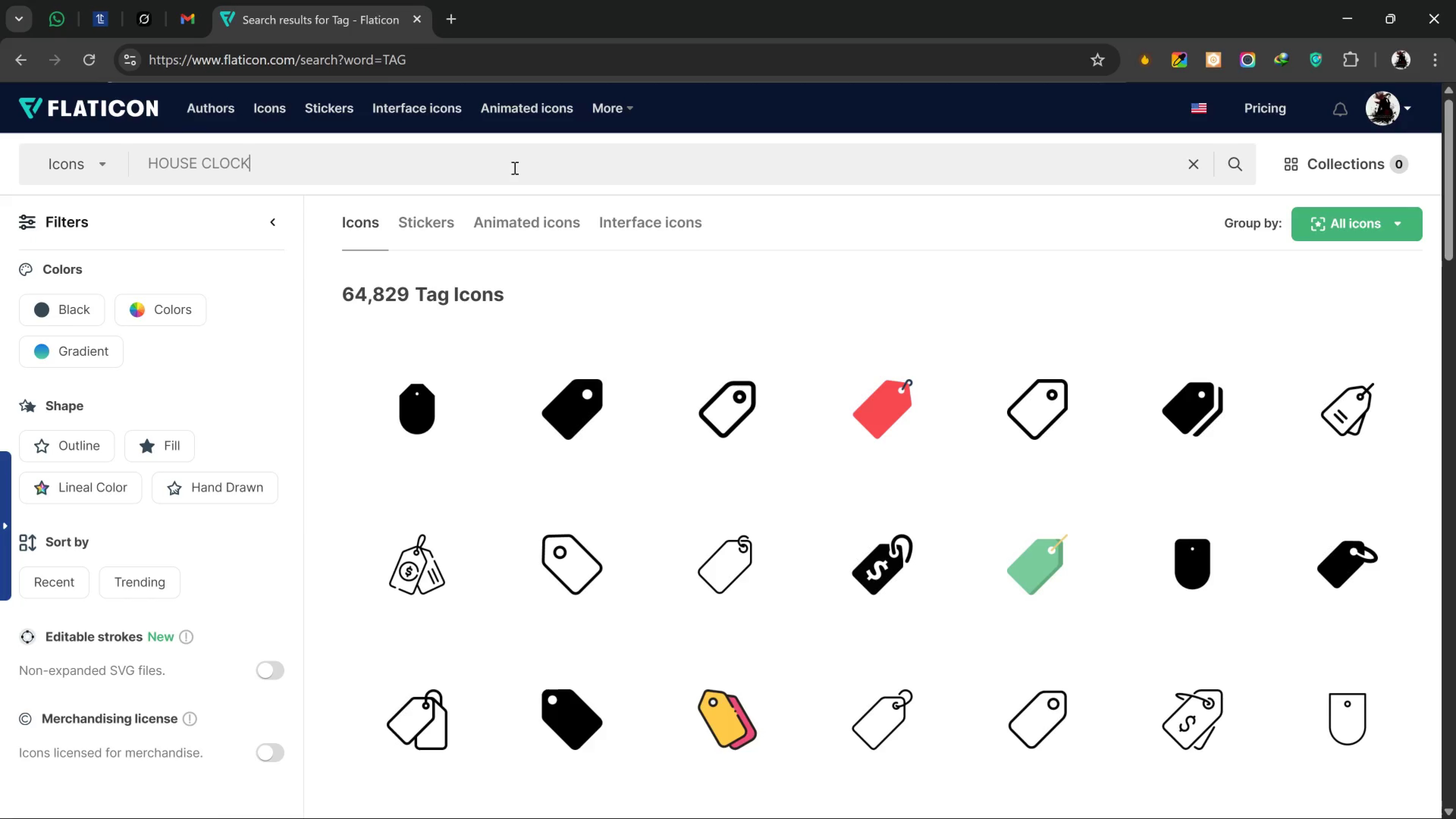 
key(Enter)
 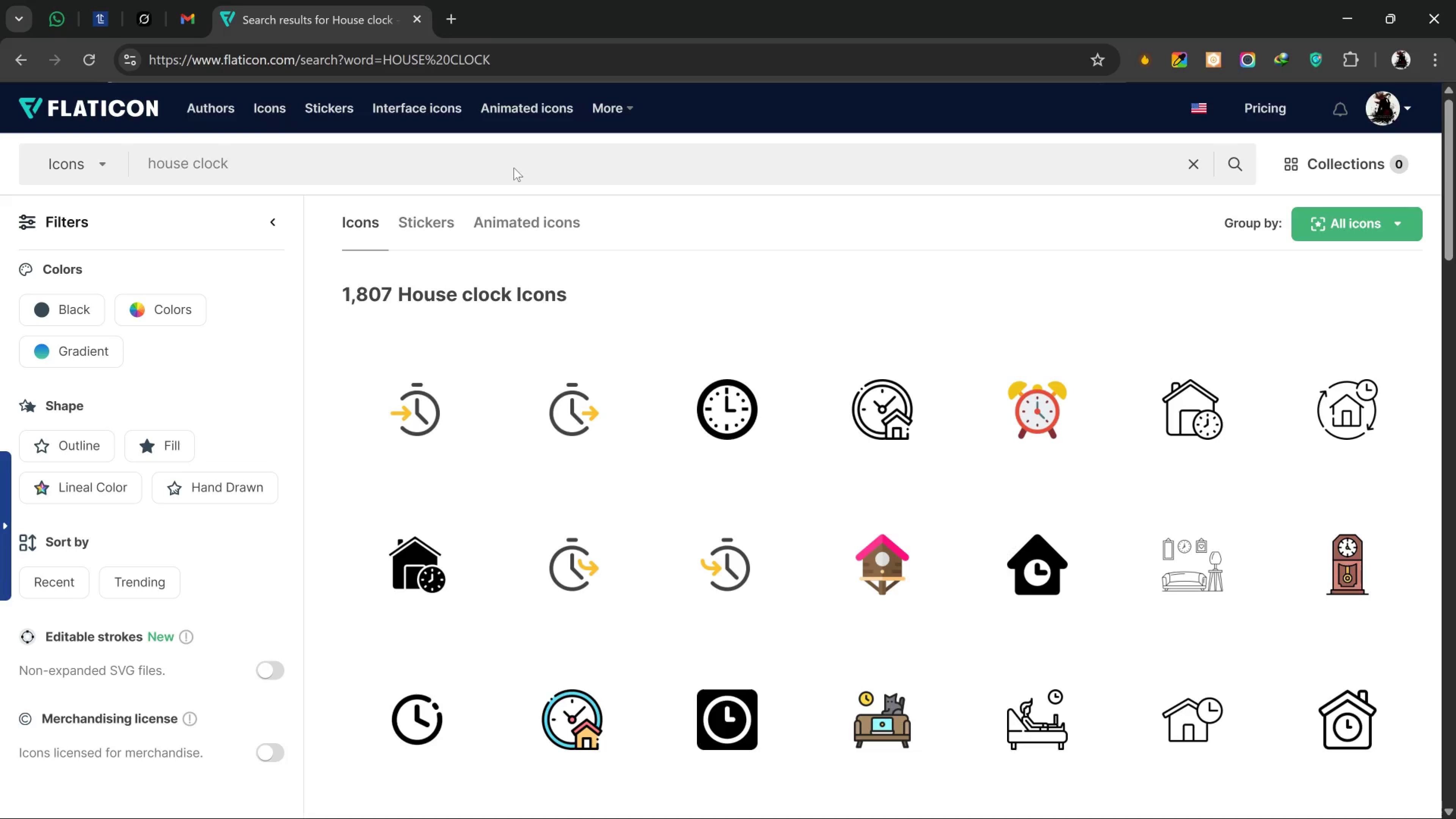 
wait(17.33)
 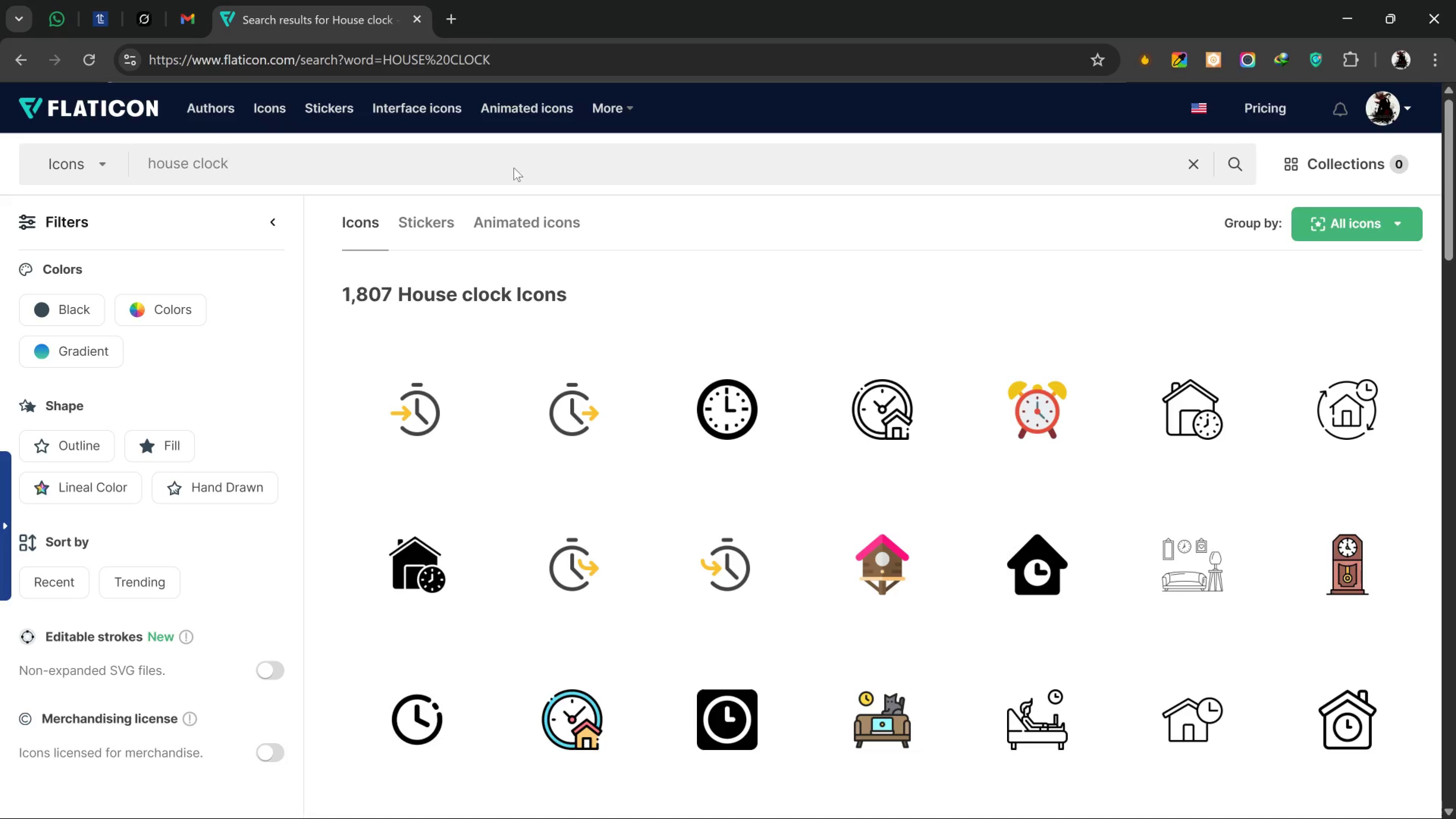 
scroll: coordinate [576, 148], scroll_direction: down, amount: 5.0
 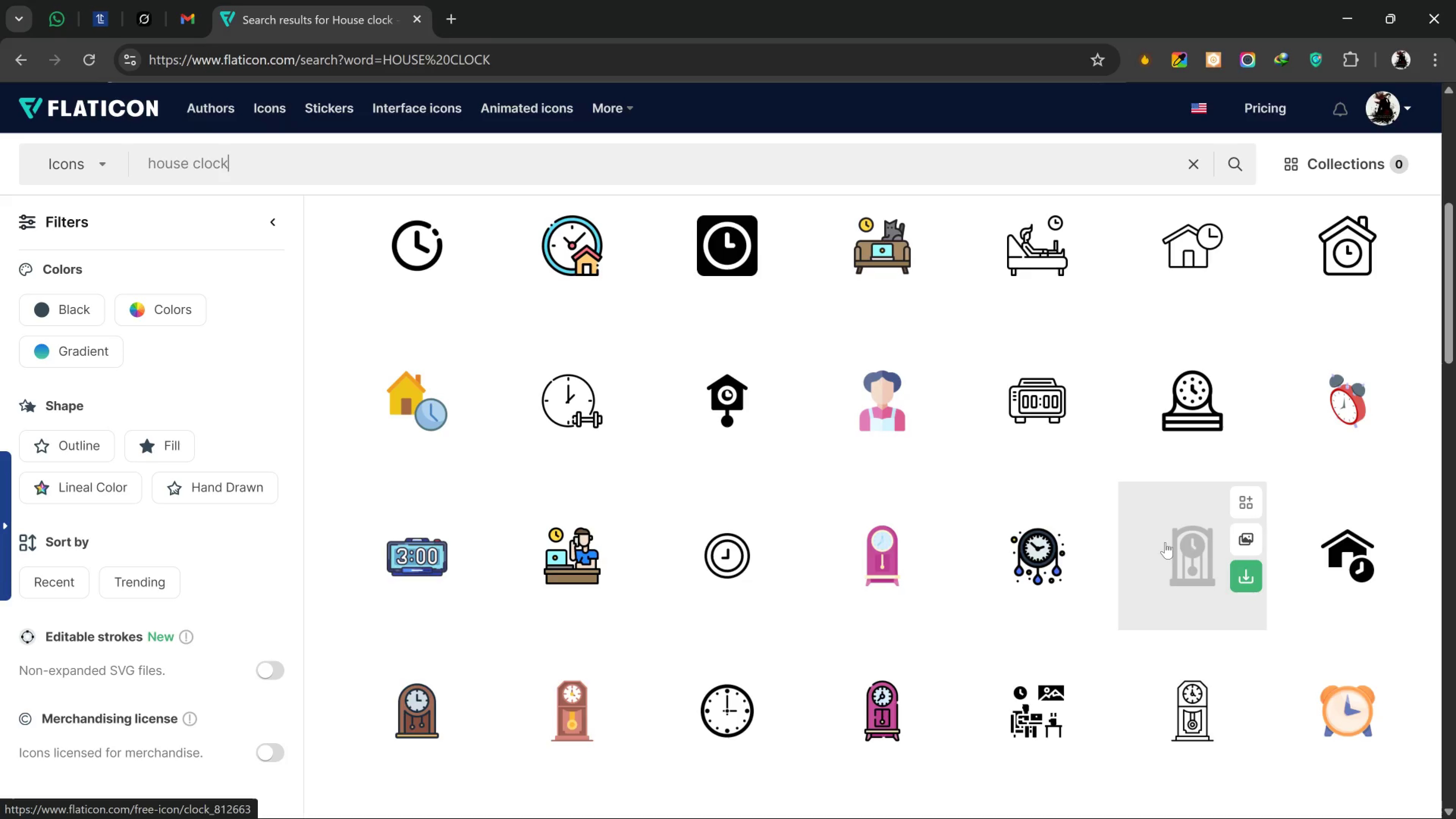 
wait(6.42)
 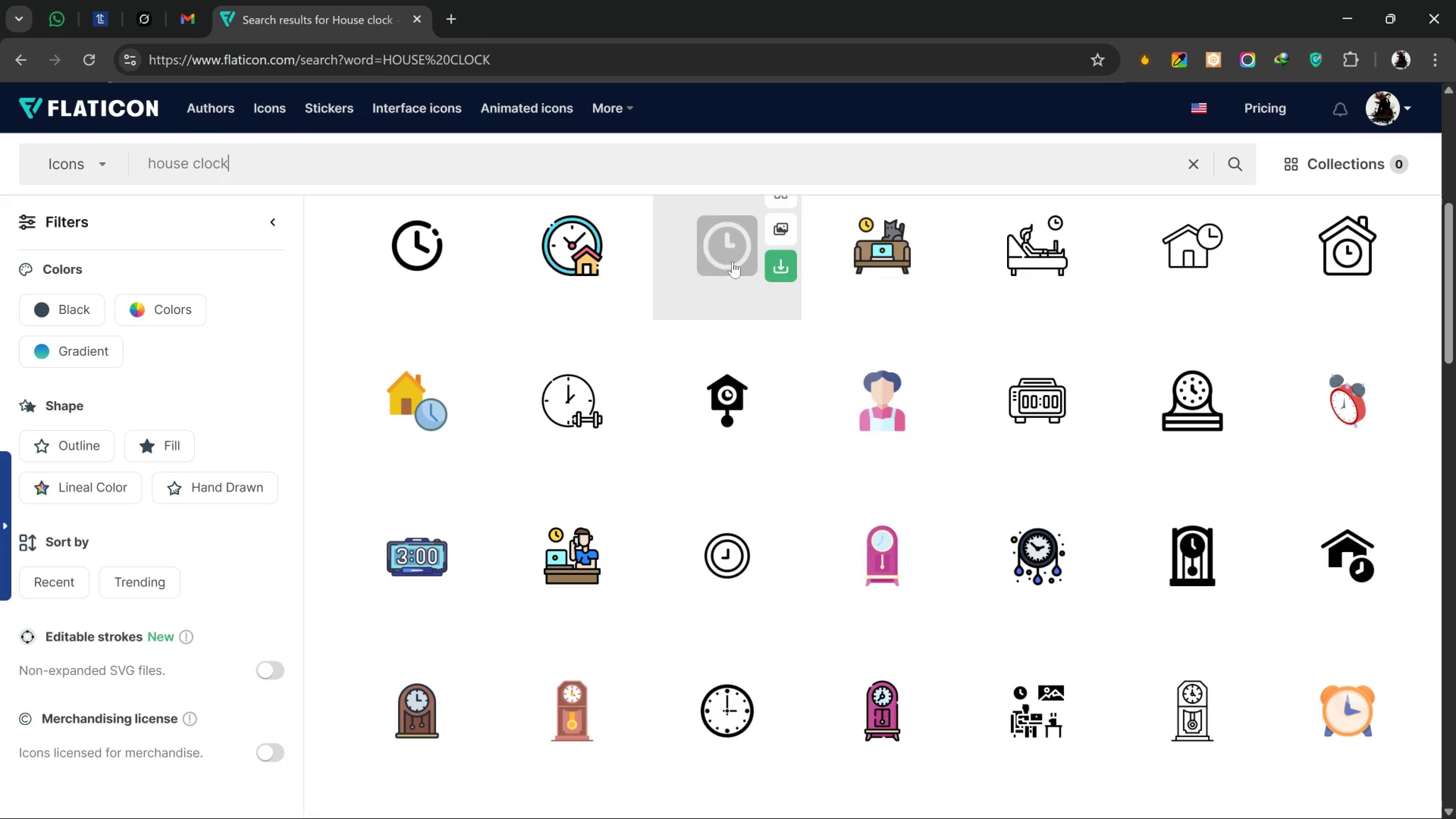 
left_click([1083, 576])
 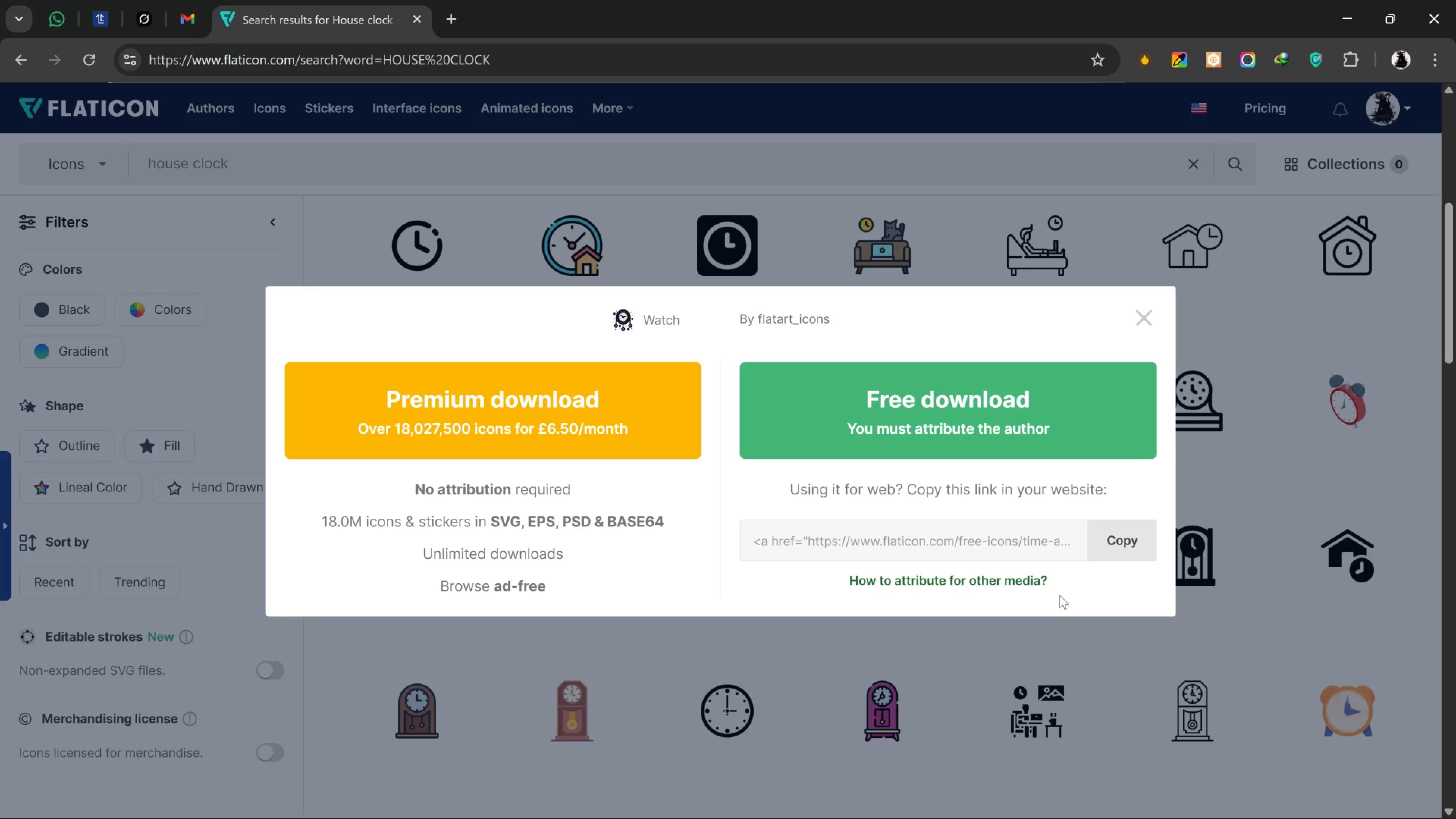 
left_click([1028, 428])
 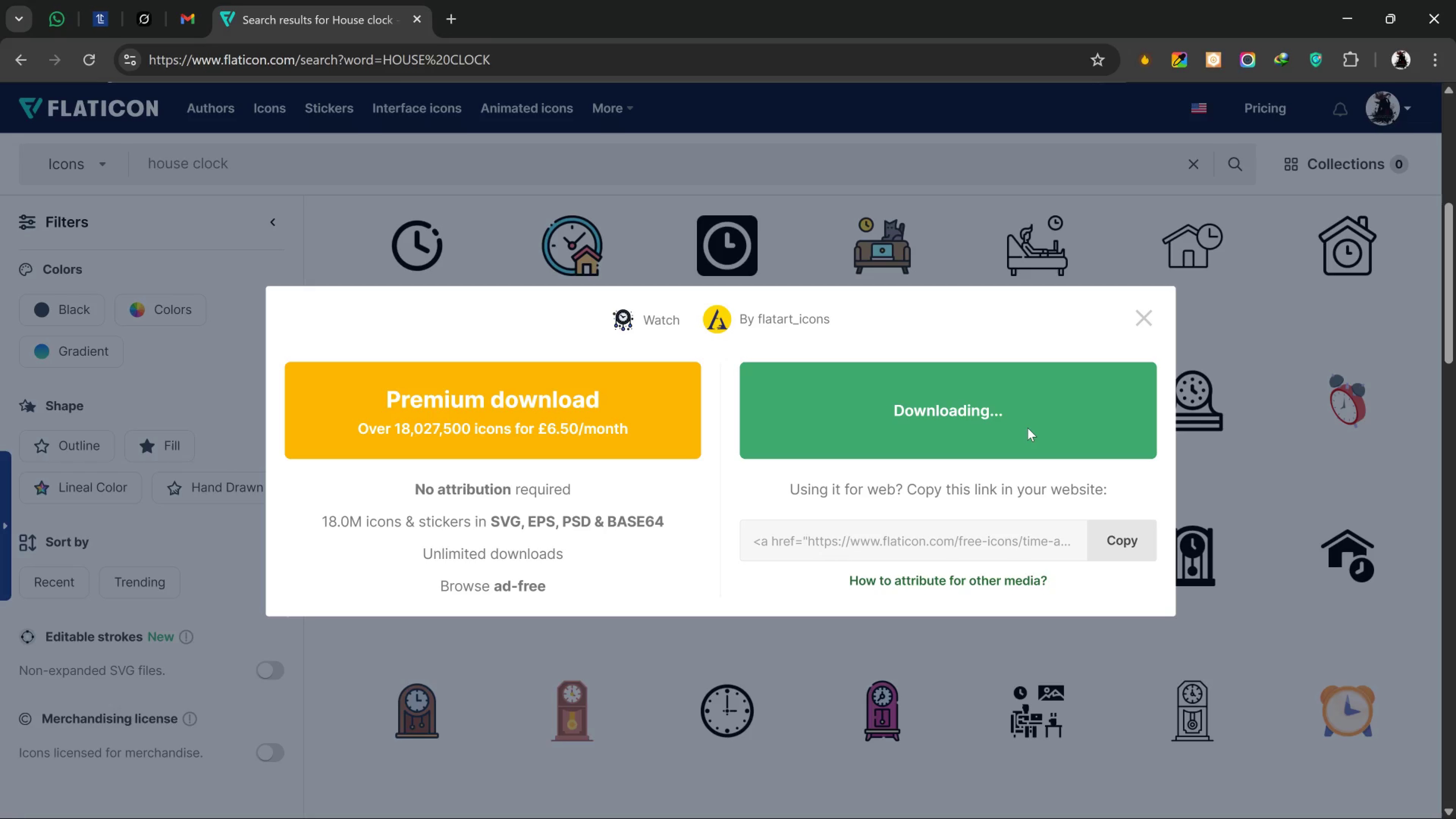 
wait(8.76)
 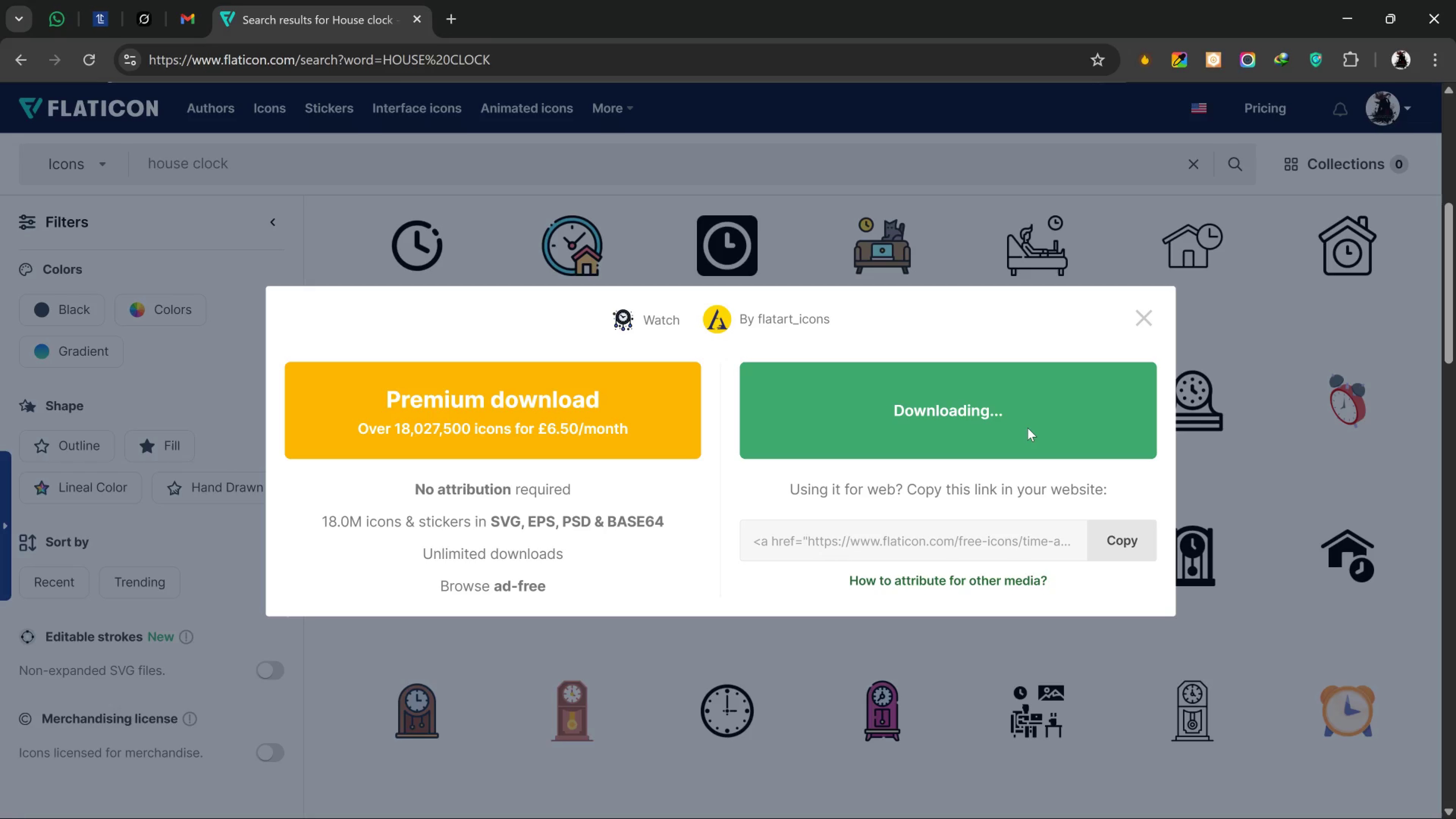 
left_click([1362, 58])
 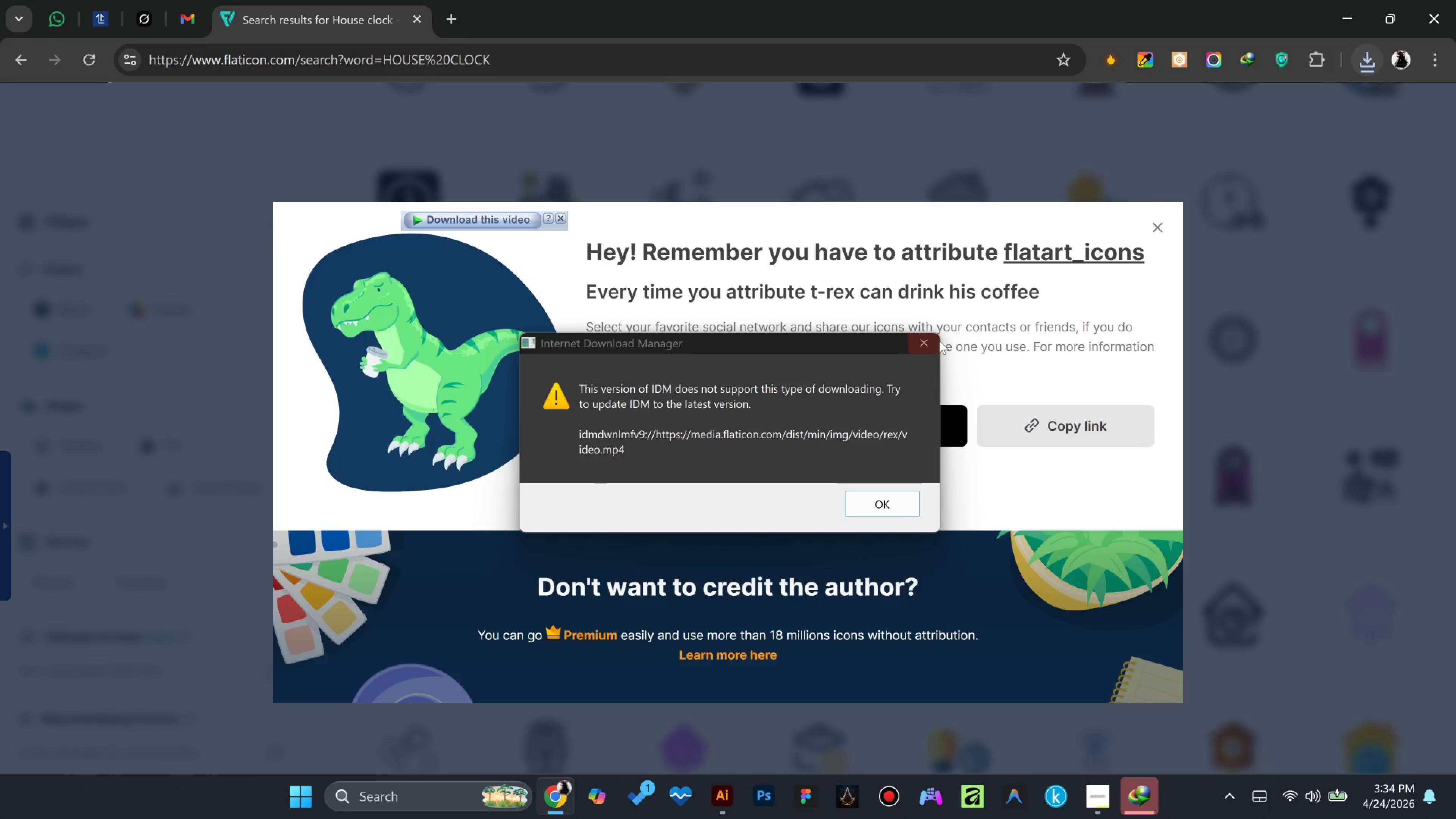 
left_click([939, 340])
 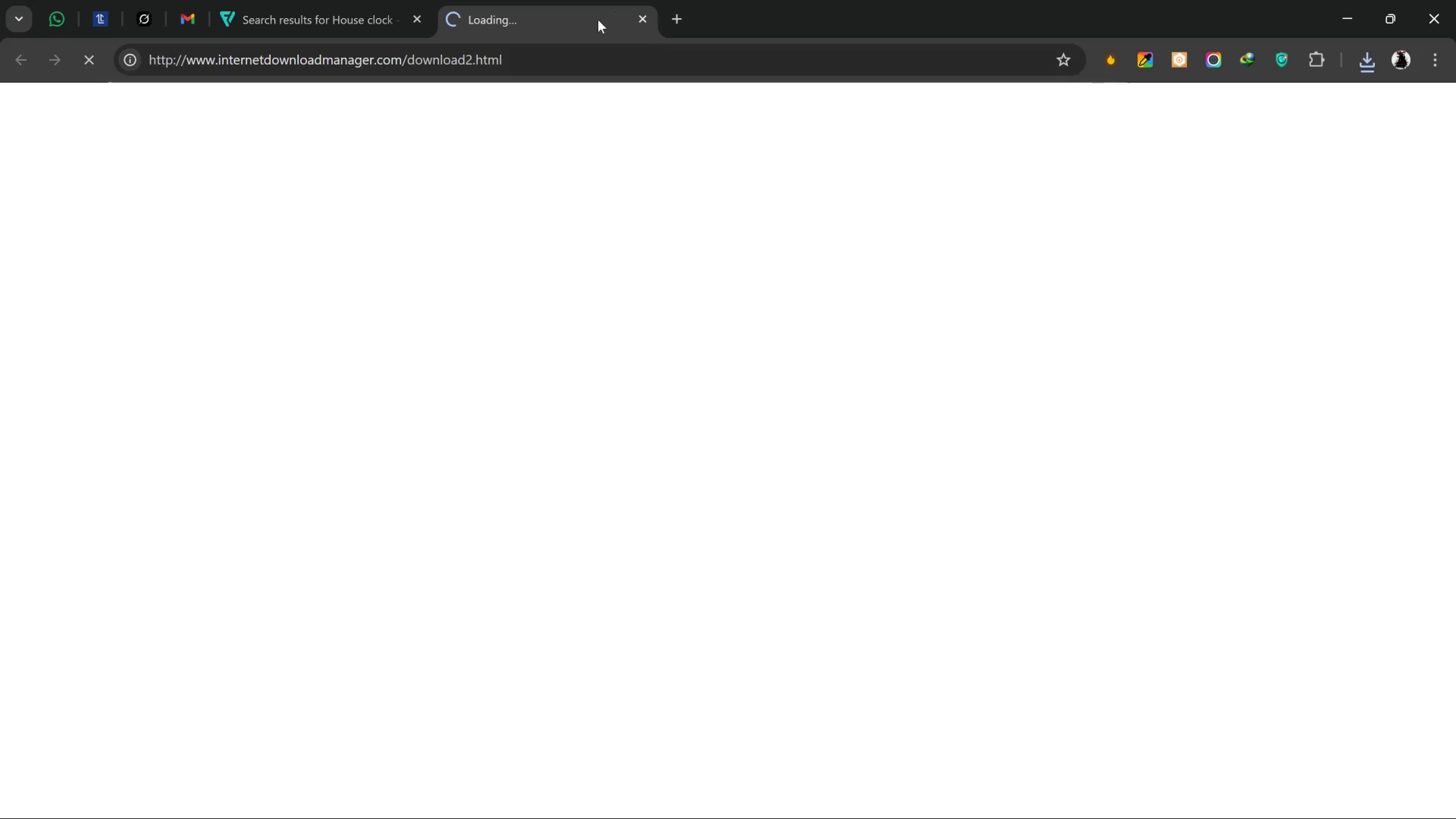 
left_click([638, 8])
 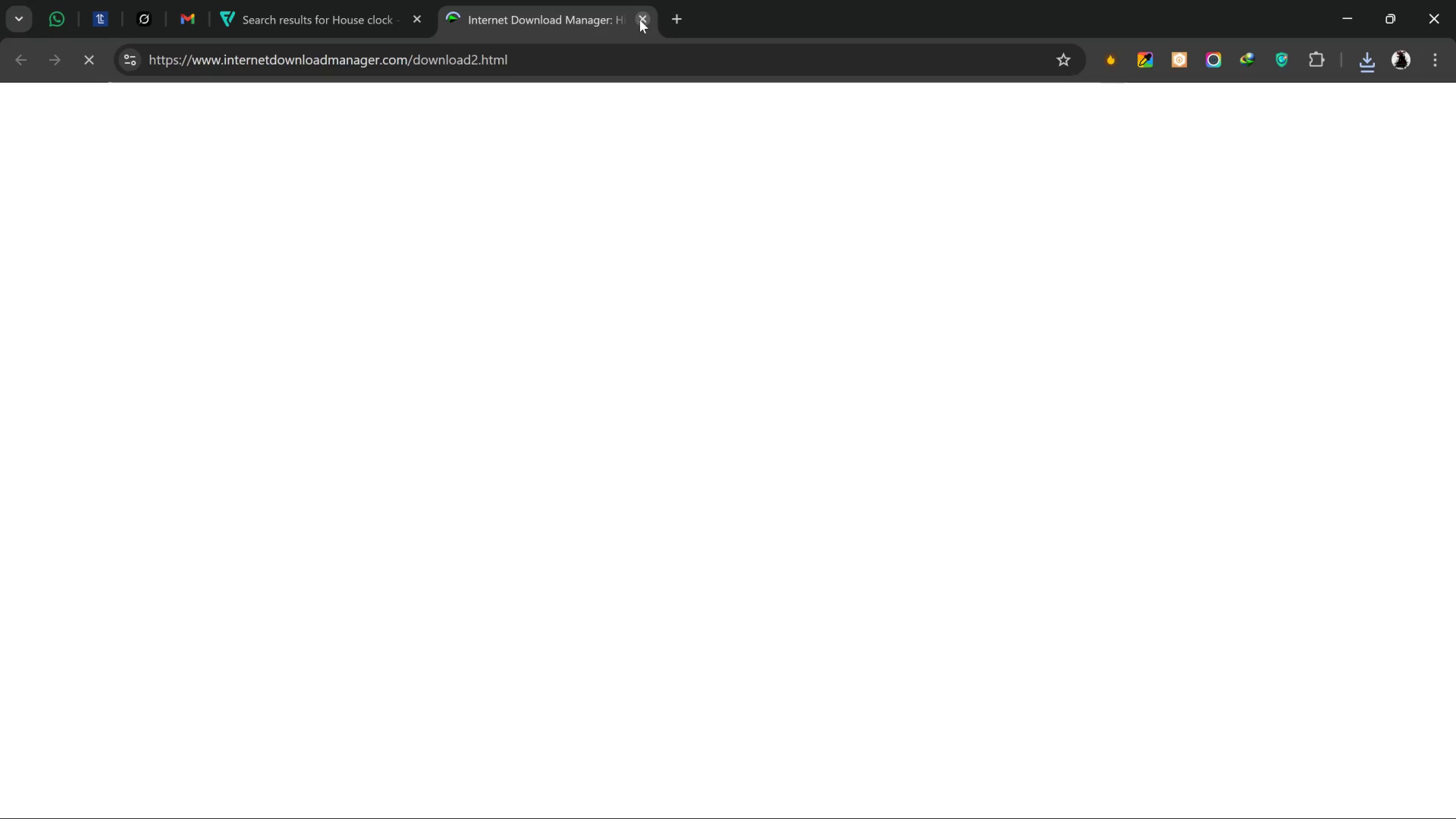 
left_click([640, 20])
 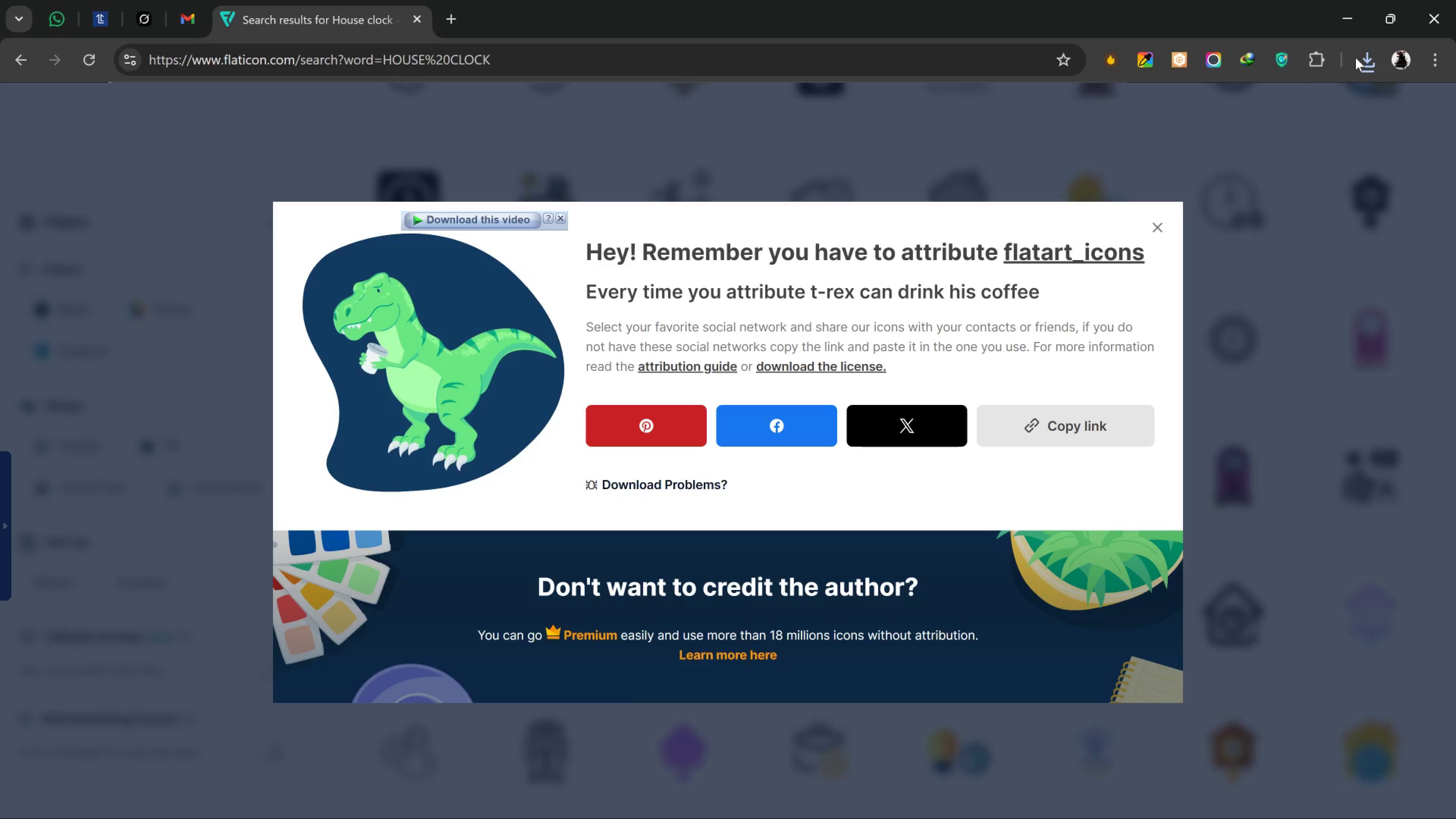 
left_click([1368, 64])
 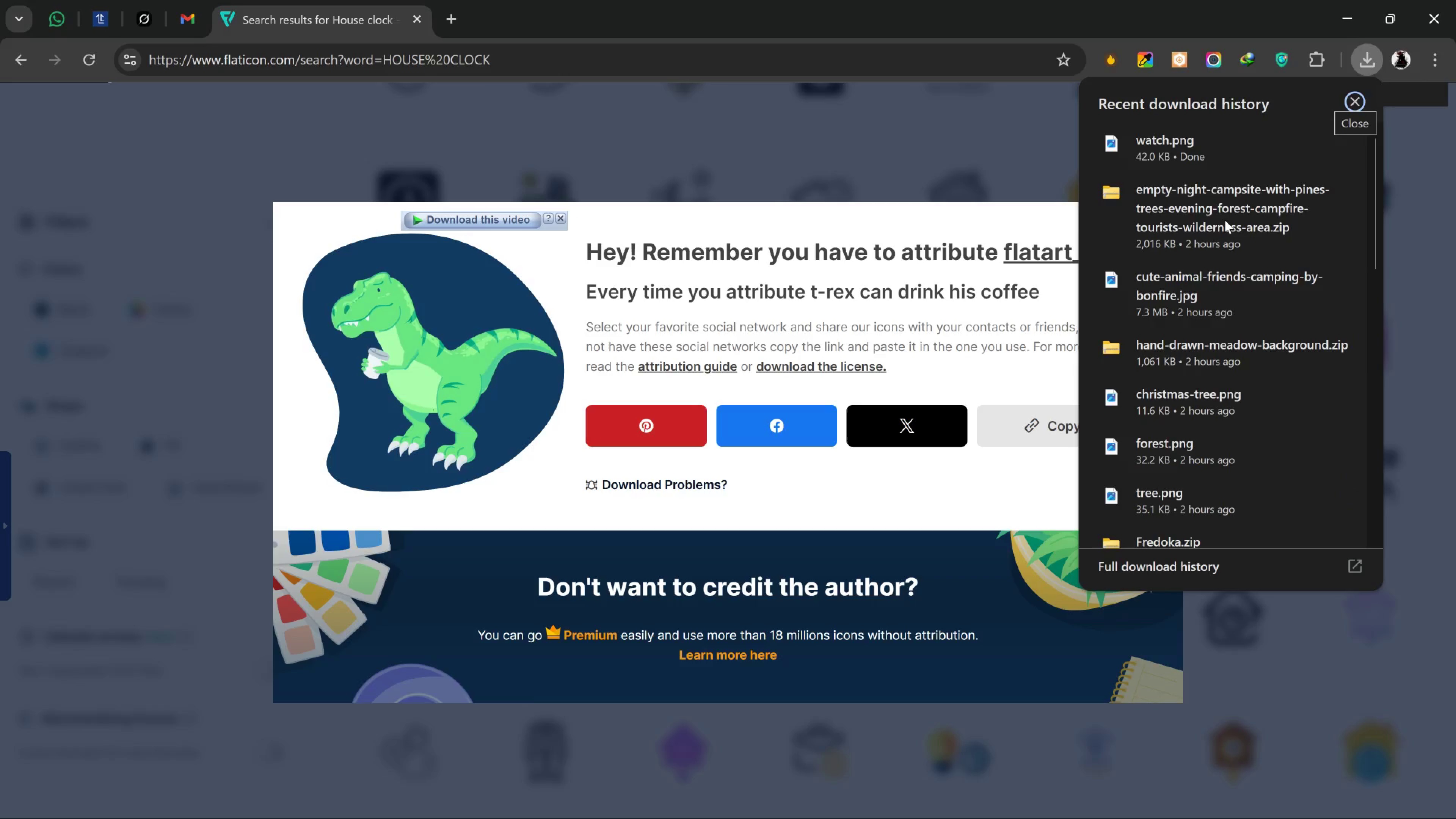 
left_click_drag(start_coordinate=[1178, 153], to_coordinate=[875, 373])
 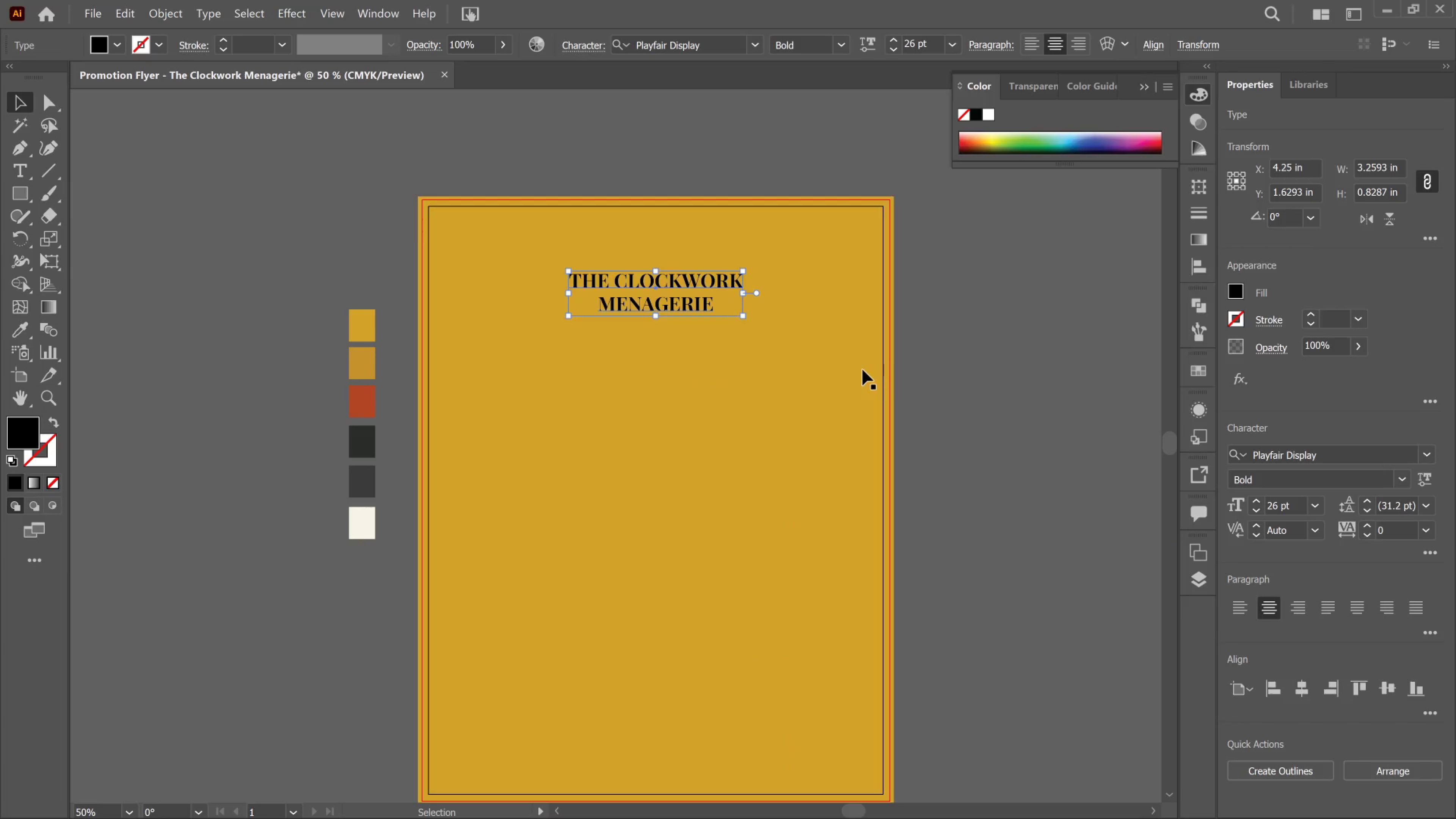 
key(Alt+Tab)
 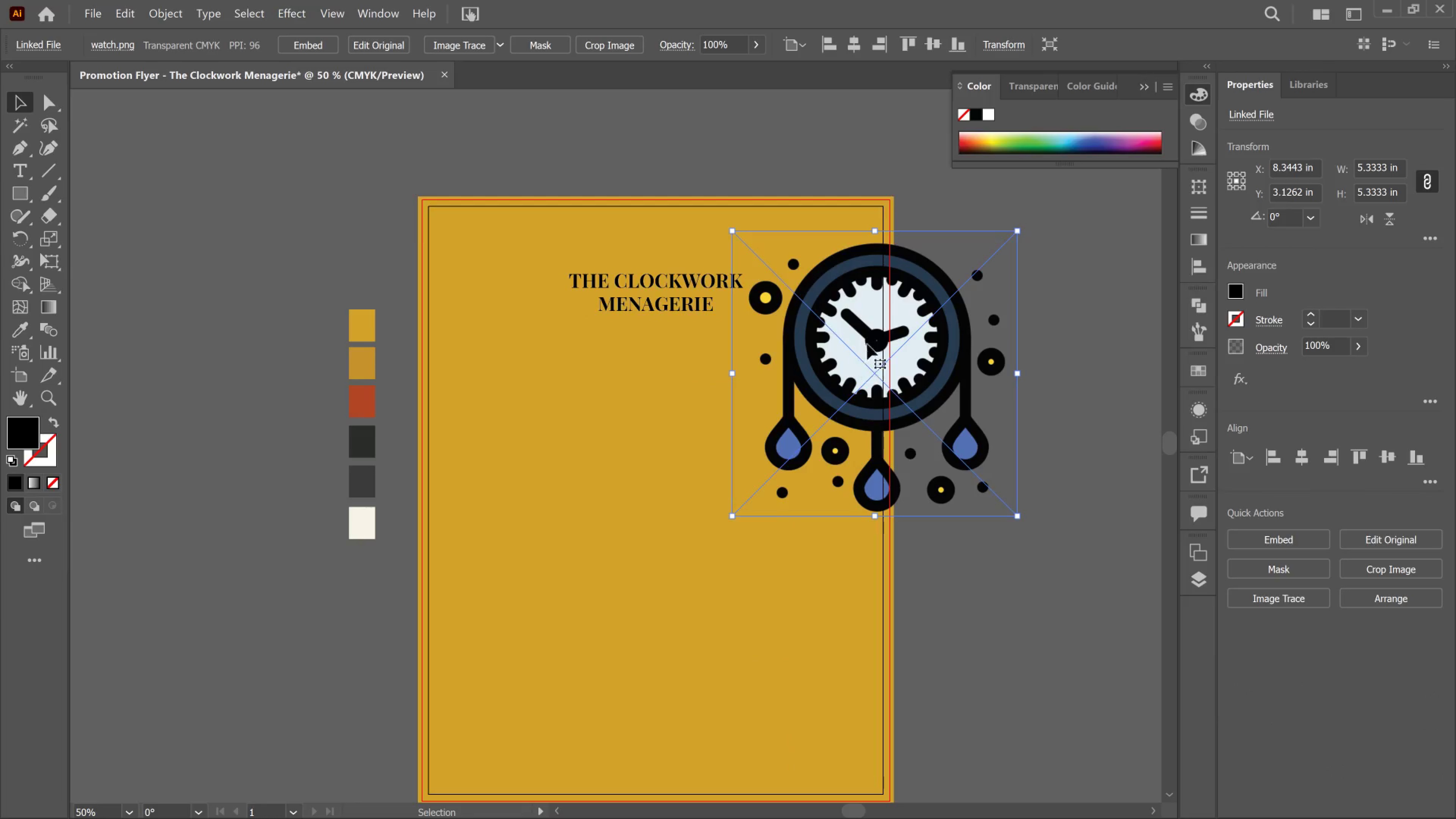 
left_click_drag(start_coordinate=[933, 337], to_coordinate=[1088, 367])
 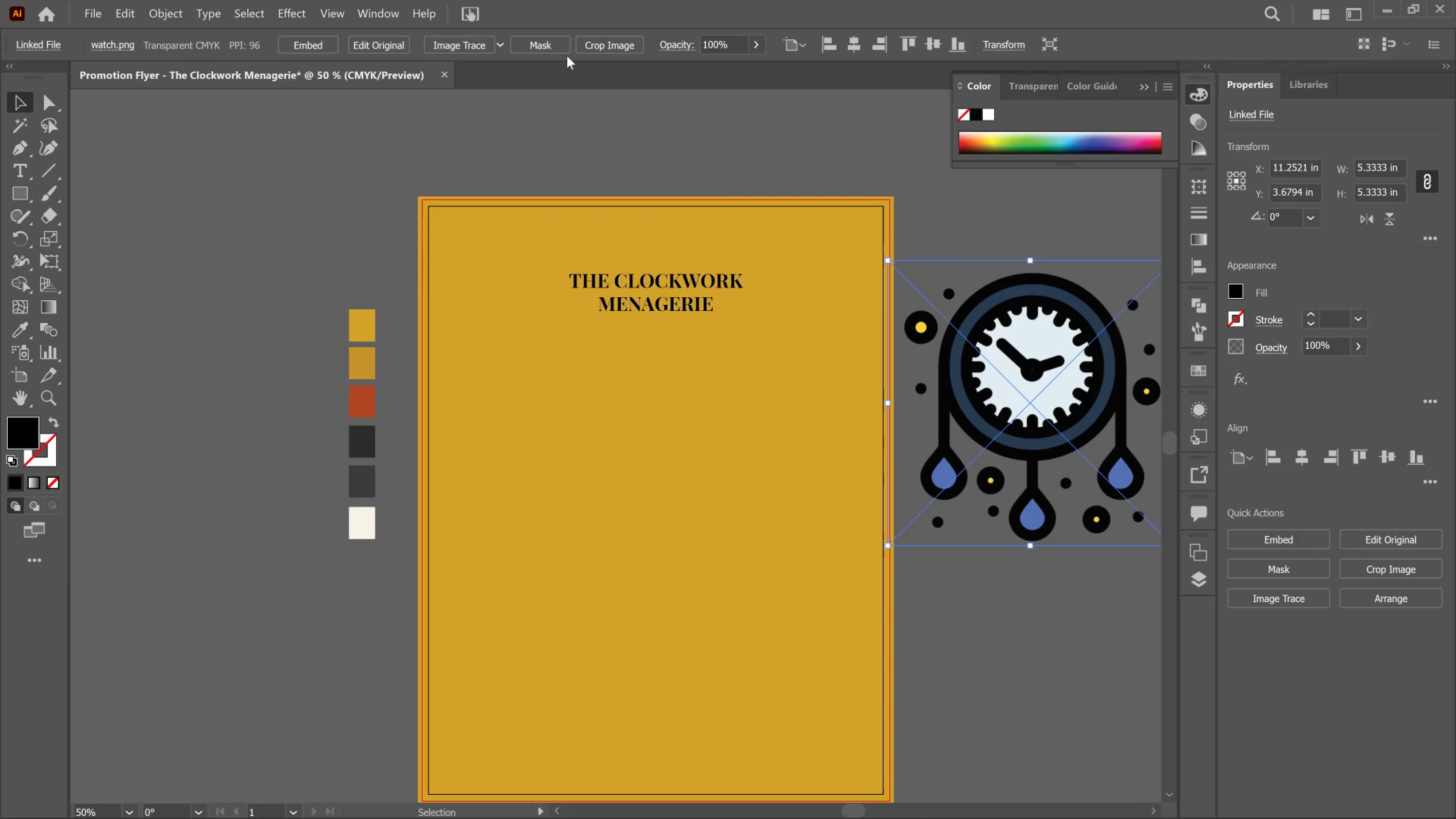 
left_click([493, 49])
 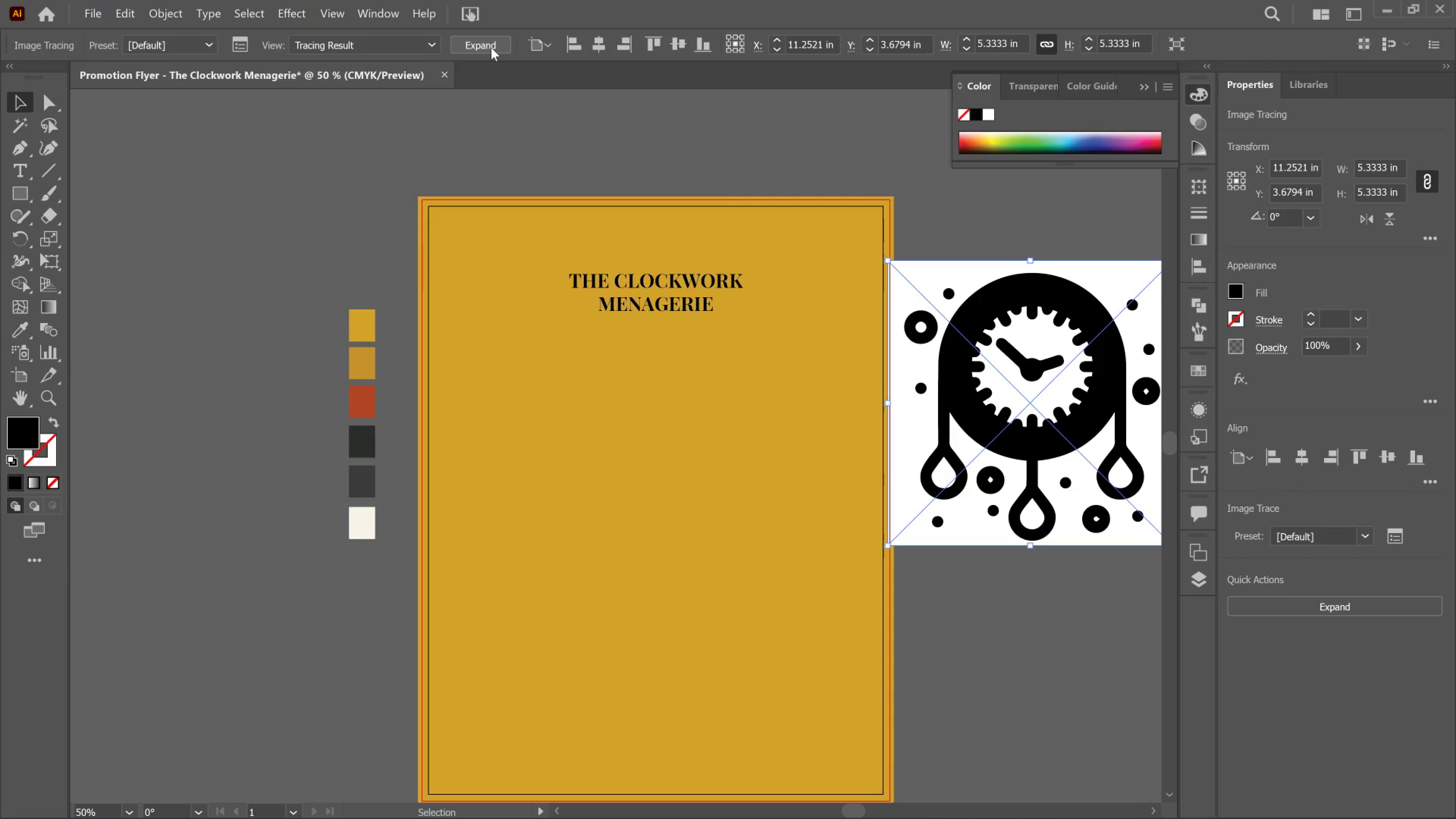 
mouse_move([506, 52])
 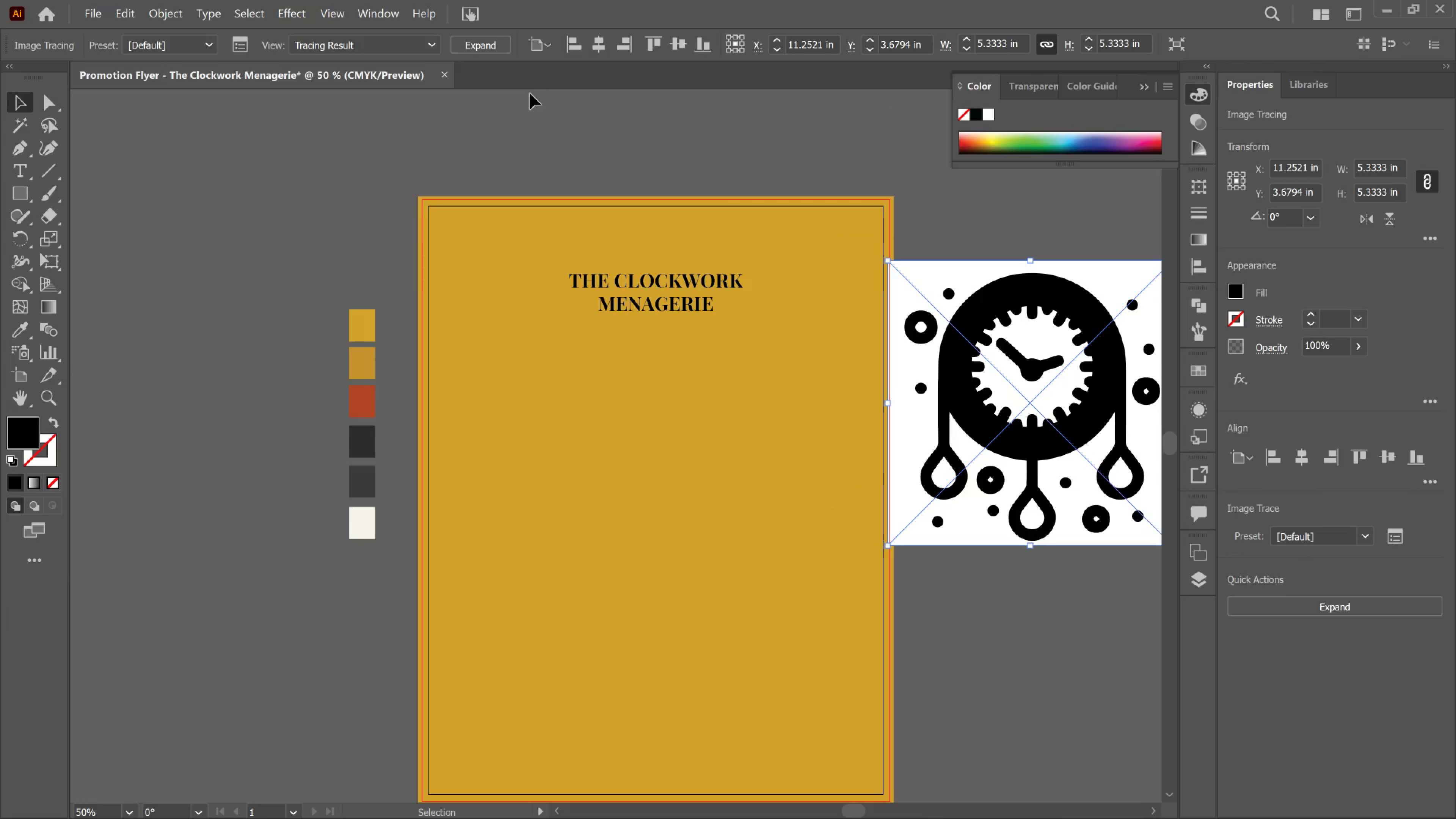 
key(Control+Z)
 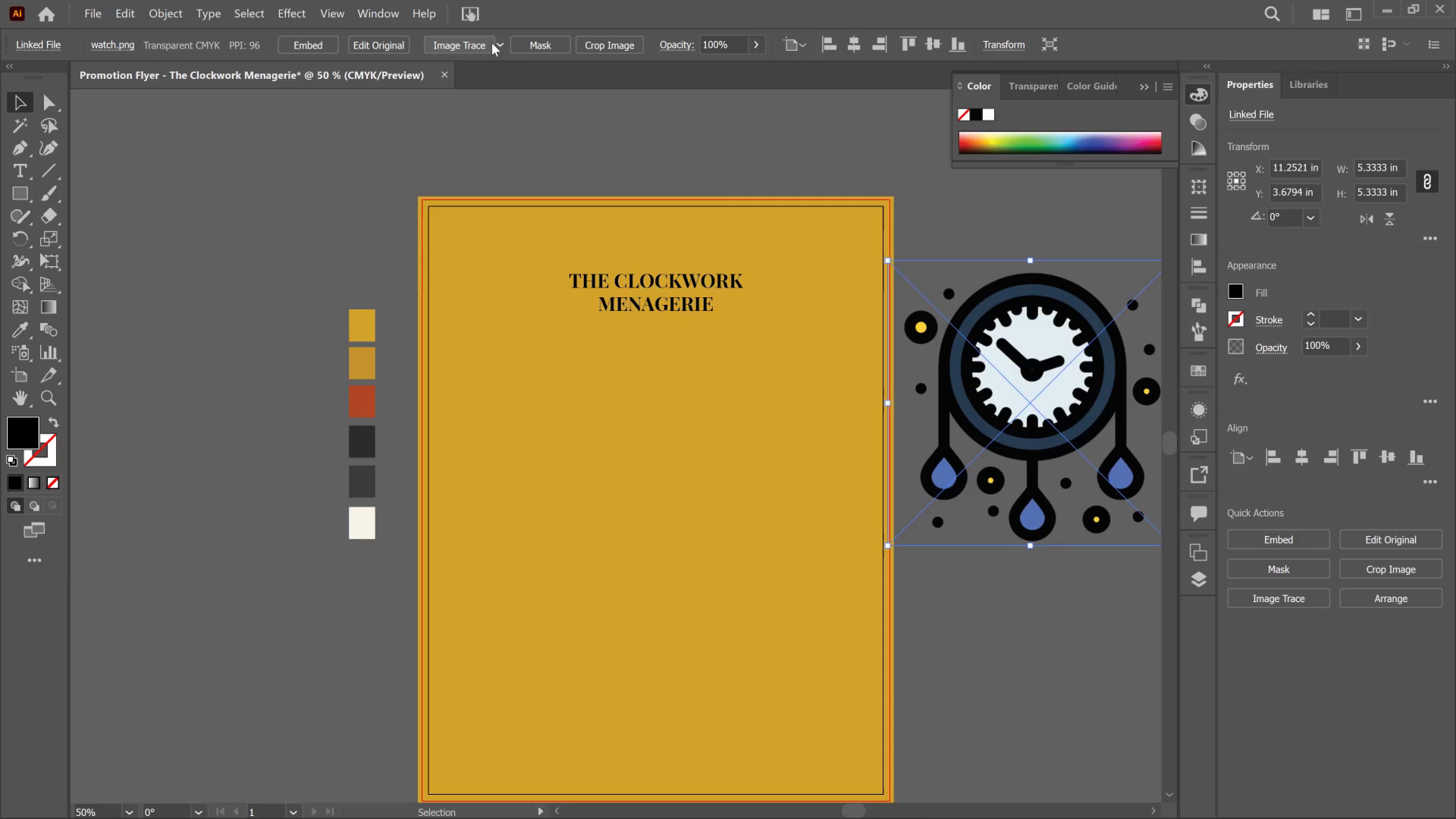 
left_click([497, 44])
 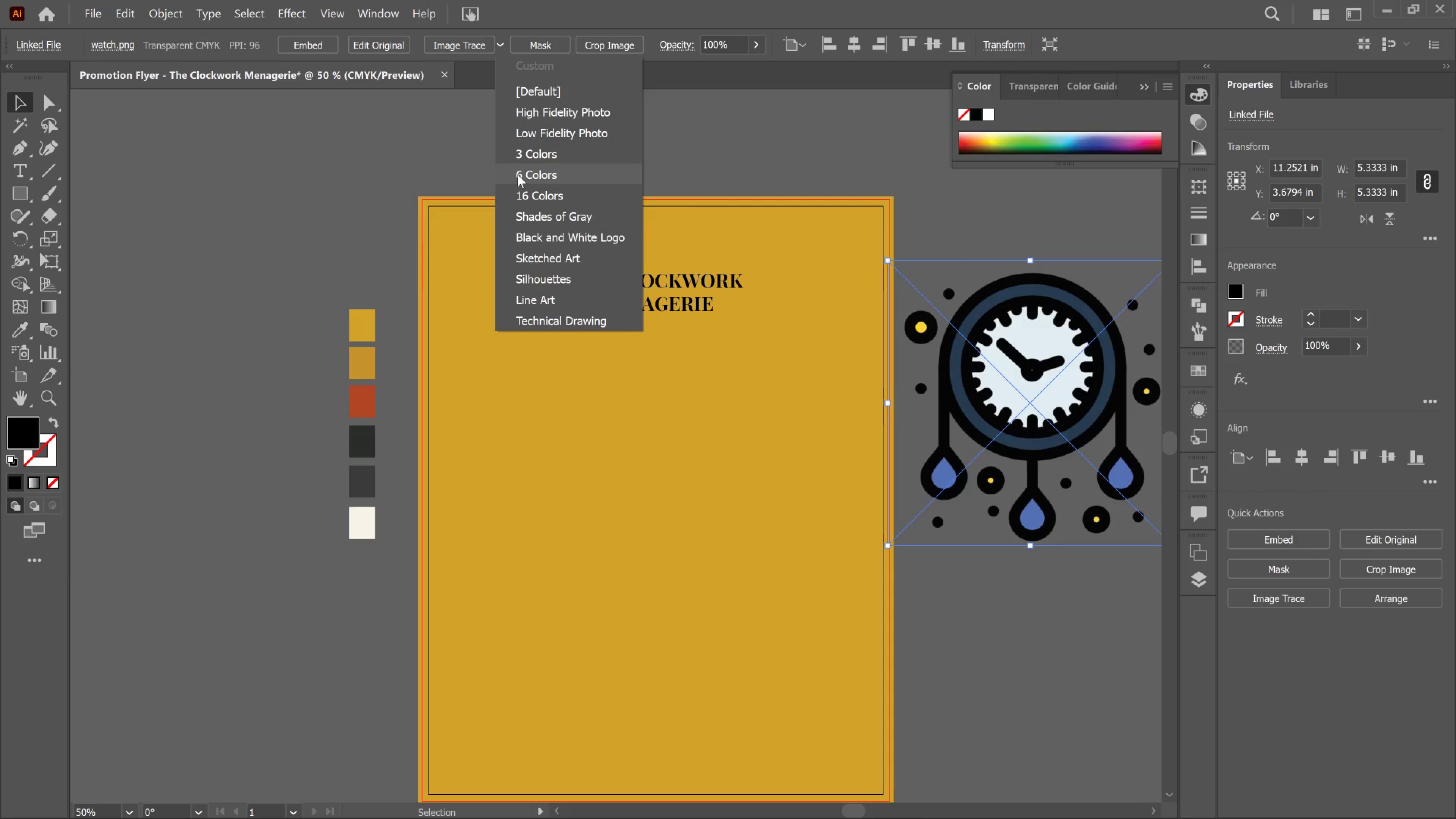 
left_click([518, 174])
 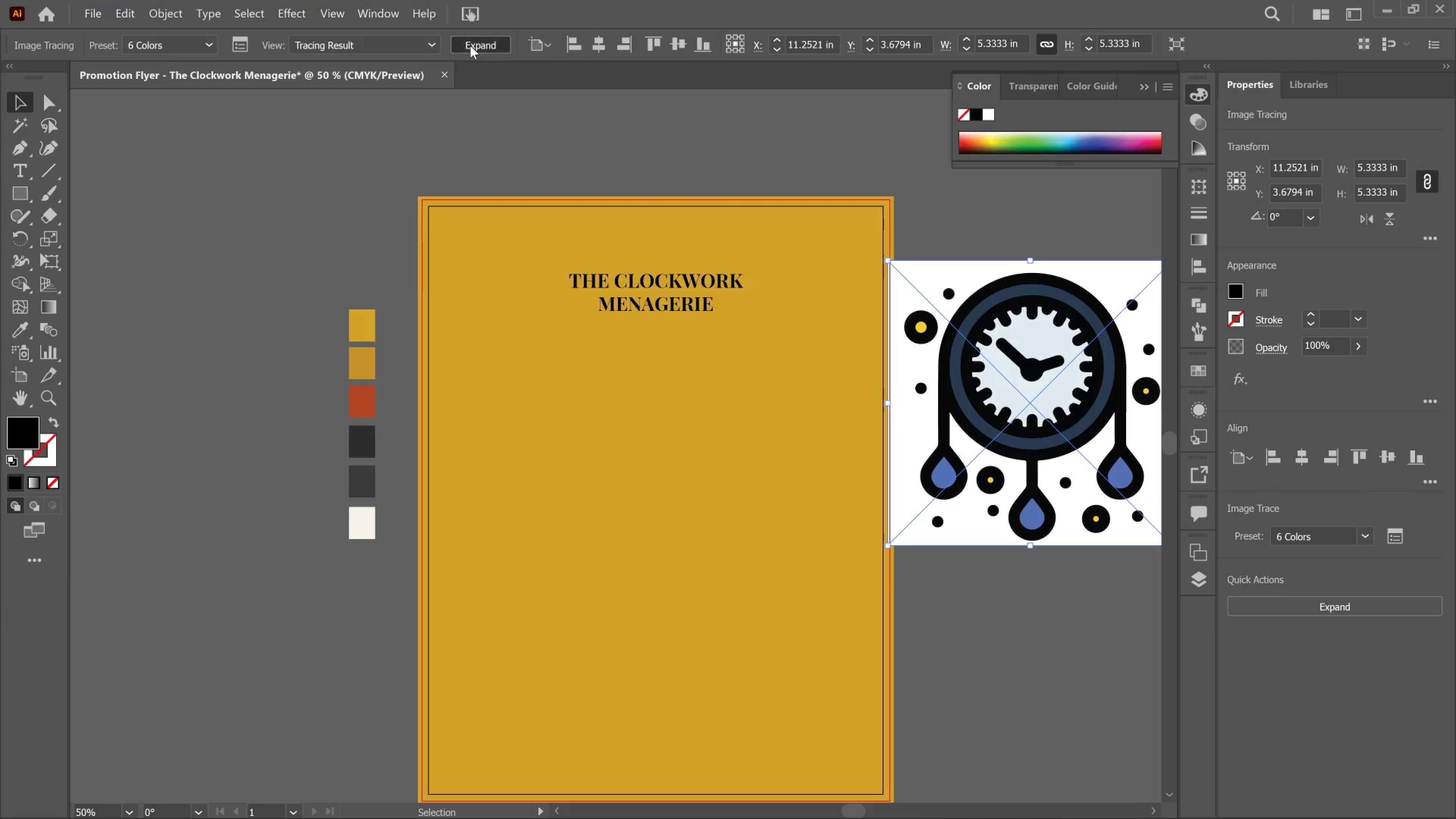 
wait(6.32)
 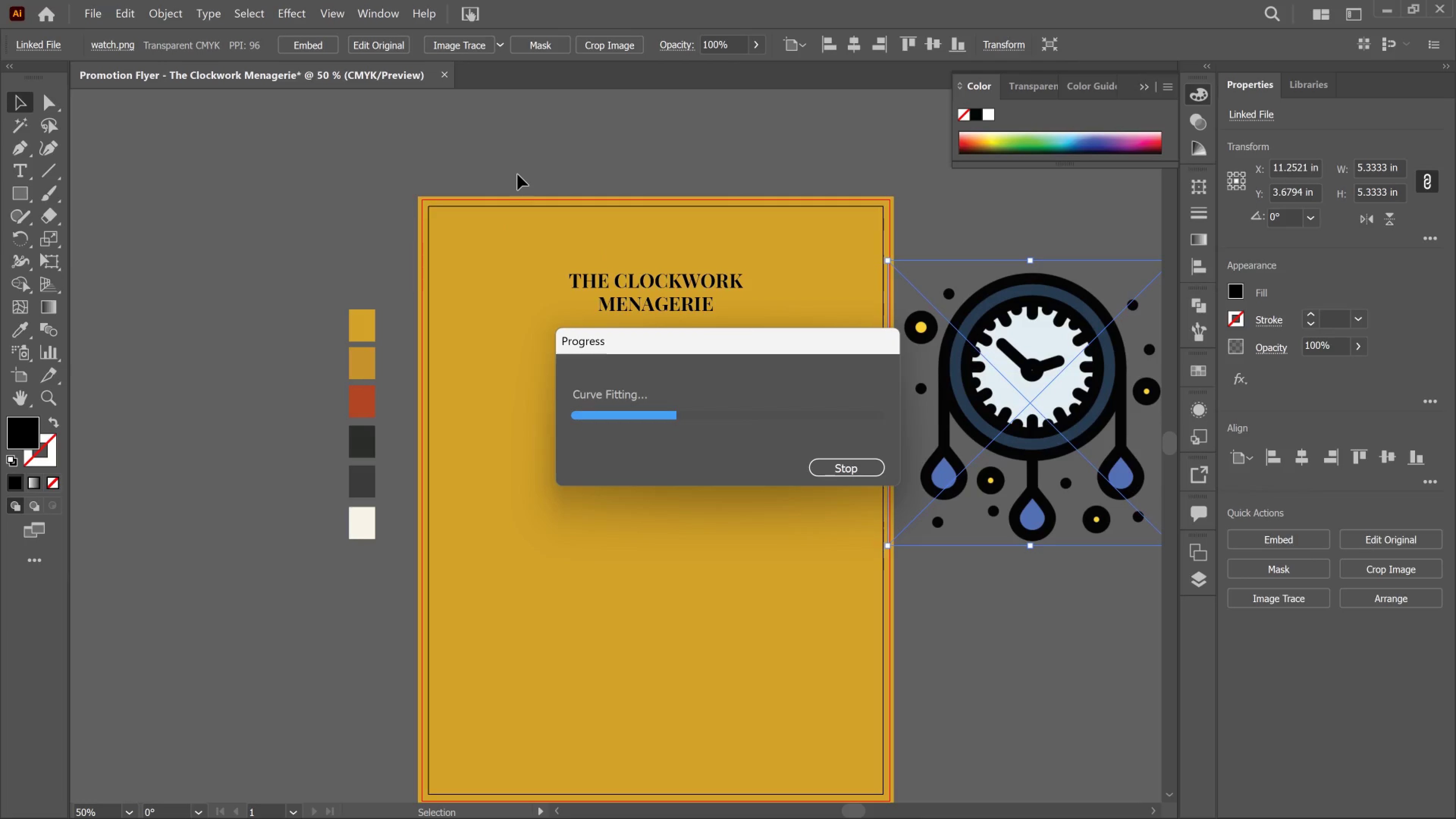 
left_click([908, 283])
 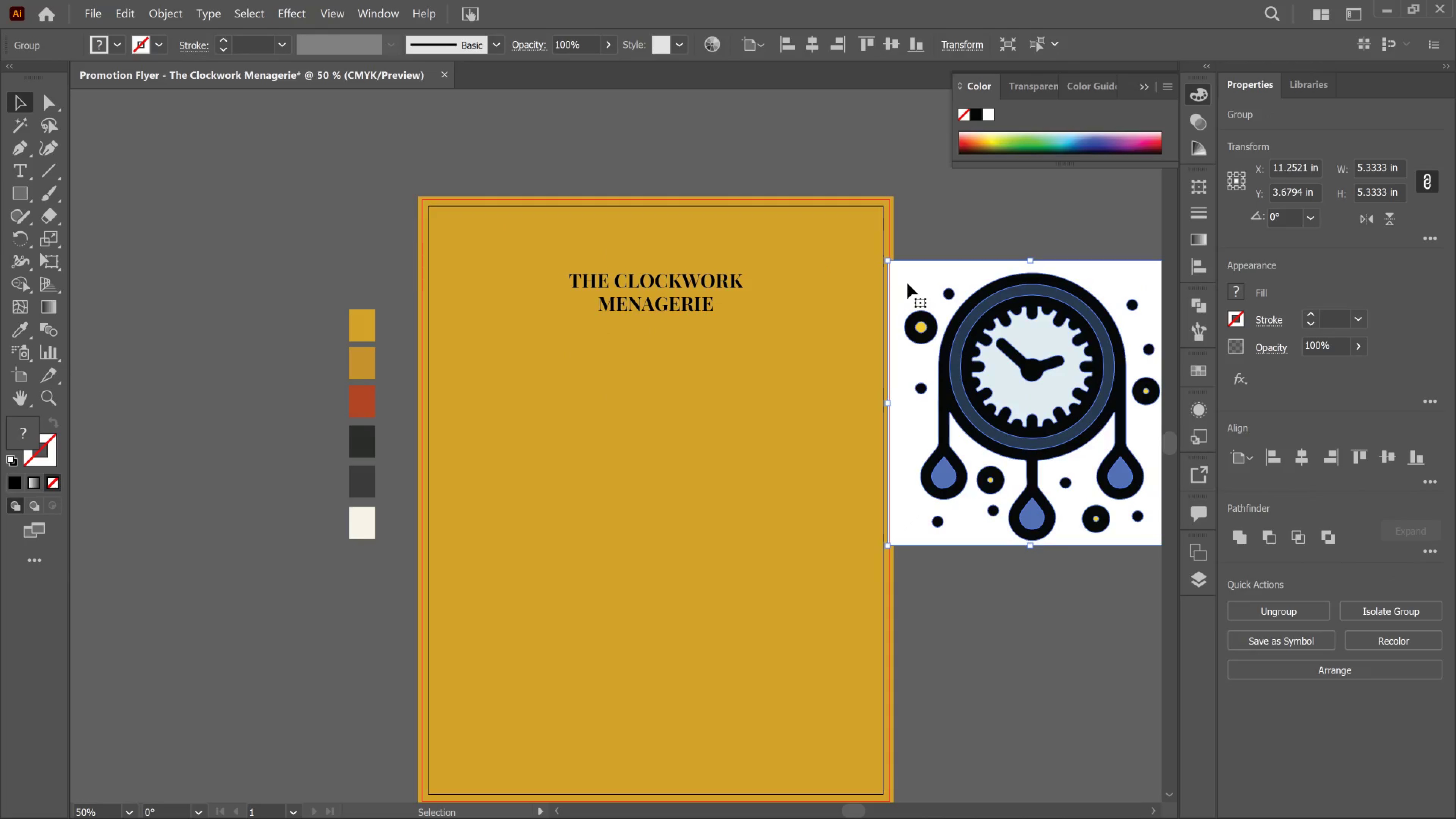 
left_click([907, 283])
 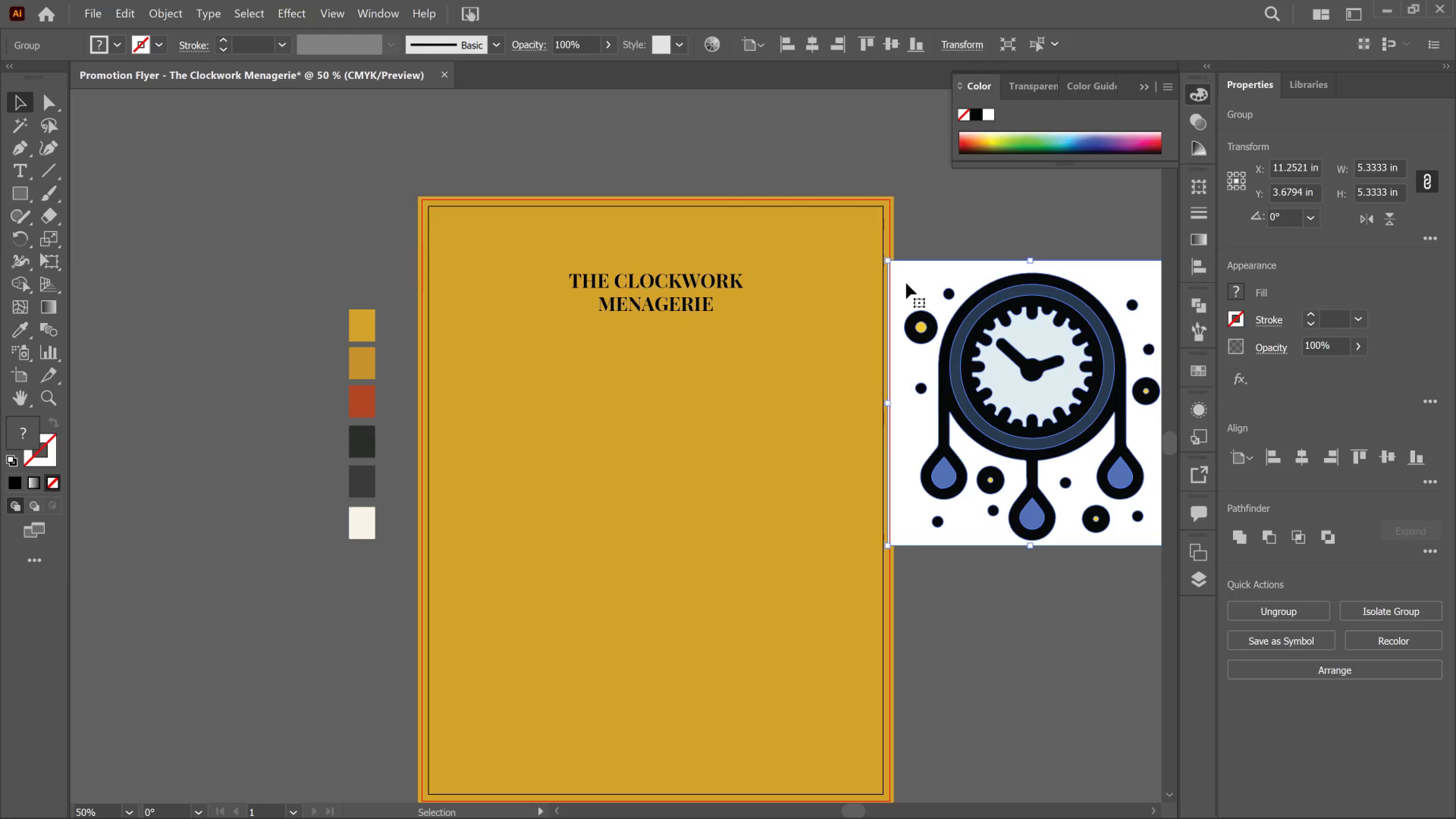 
double_click([906, 283])
 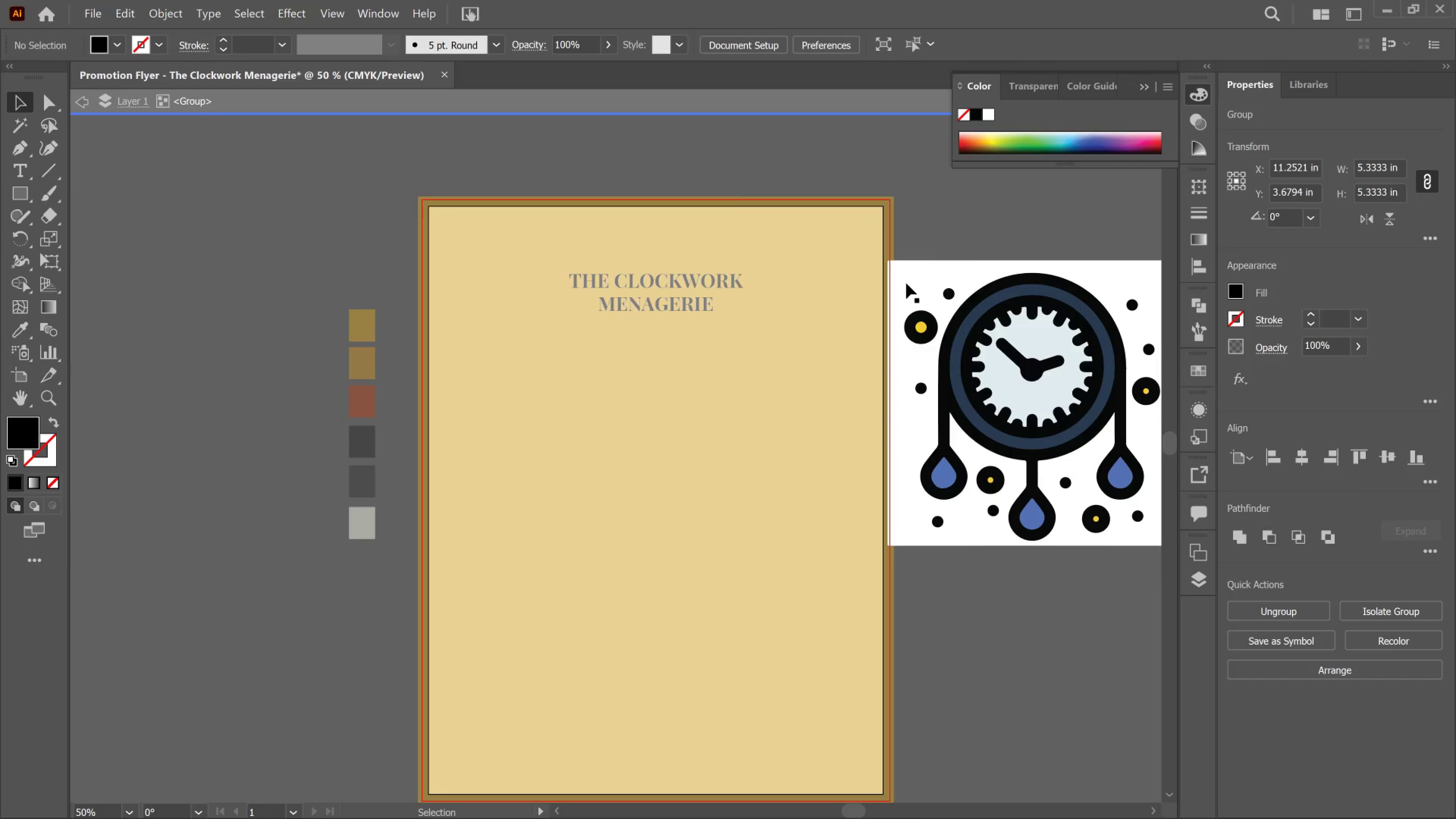 
left_click_drag(start_coordinate=[906, 283], to_coordinate=[744, 312])
 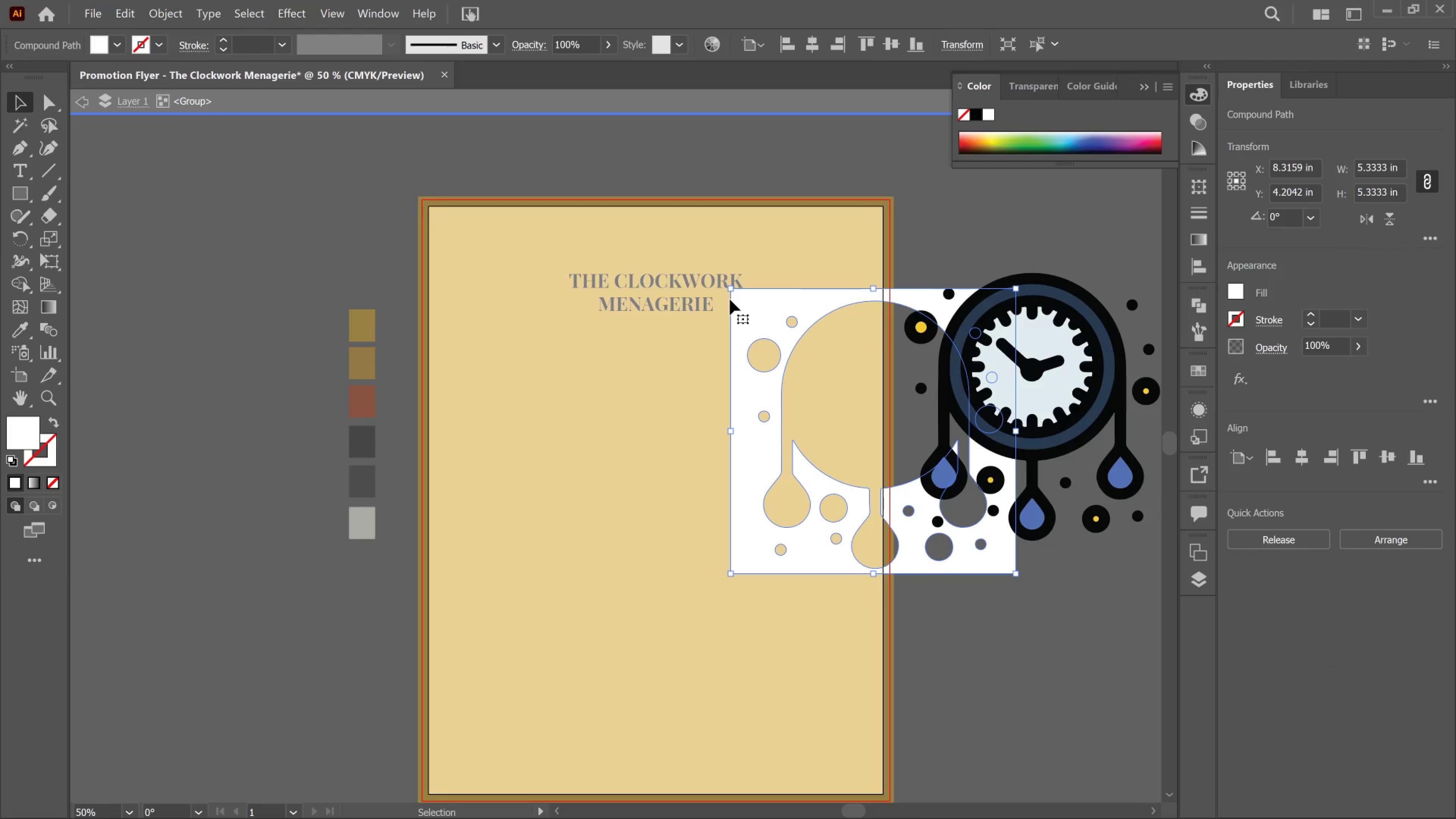 
key(Delete)
 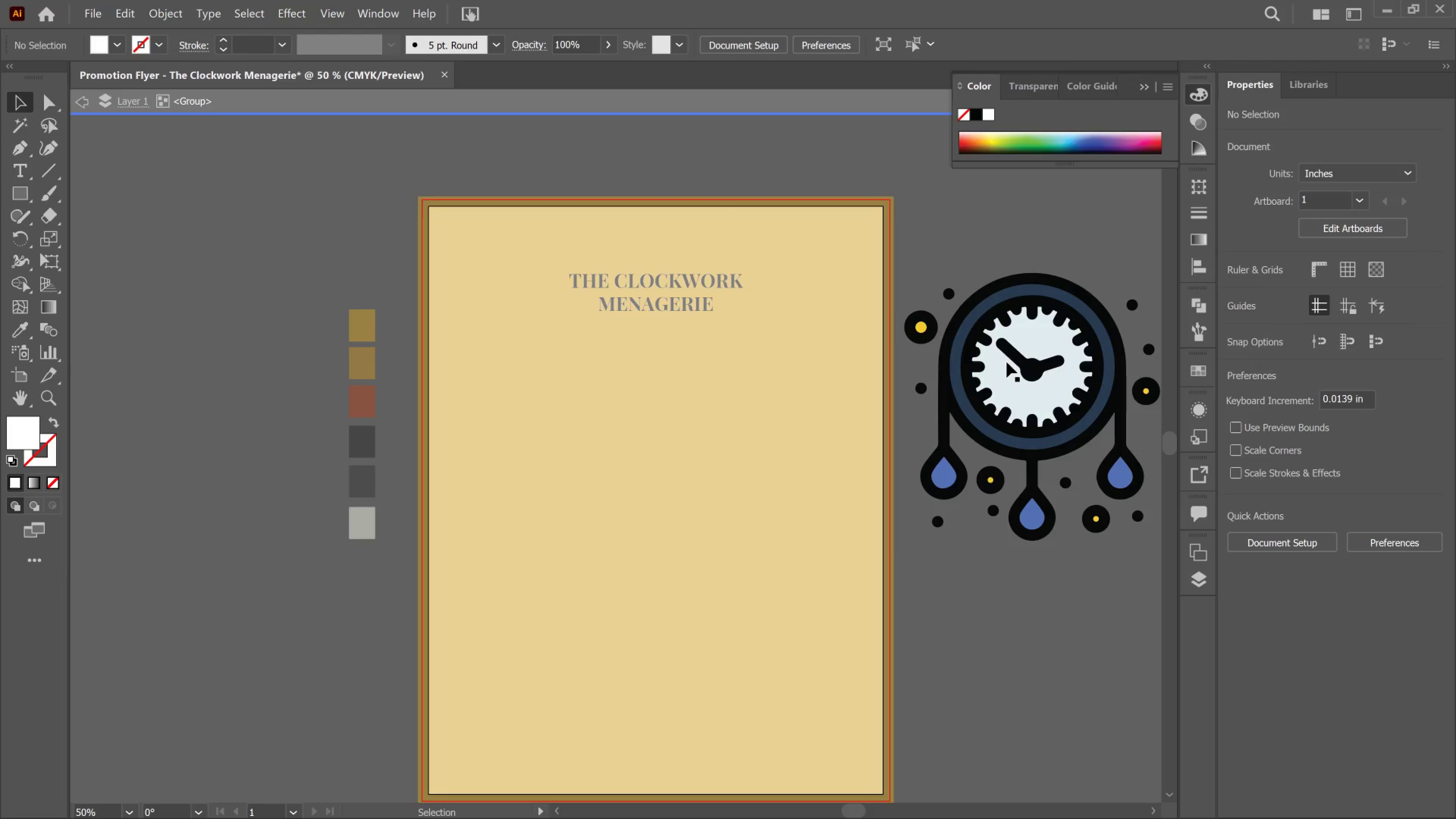 
left_click([1013, 379])
 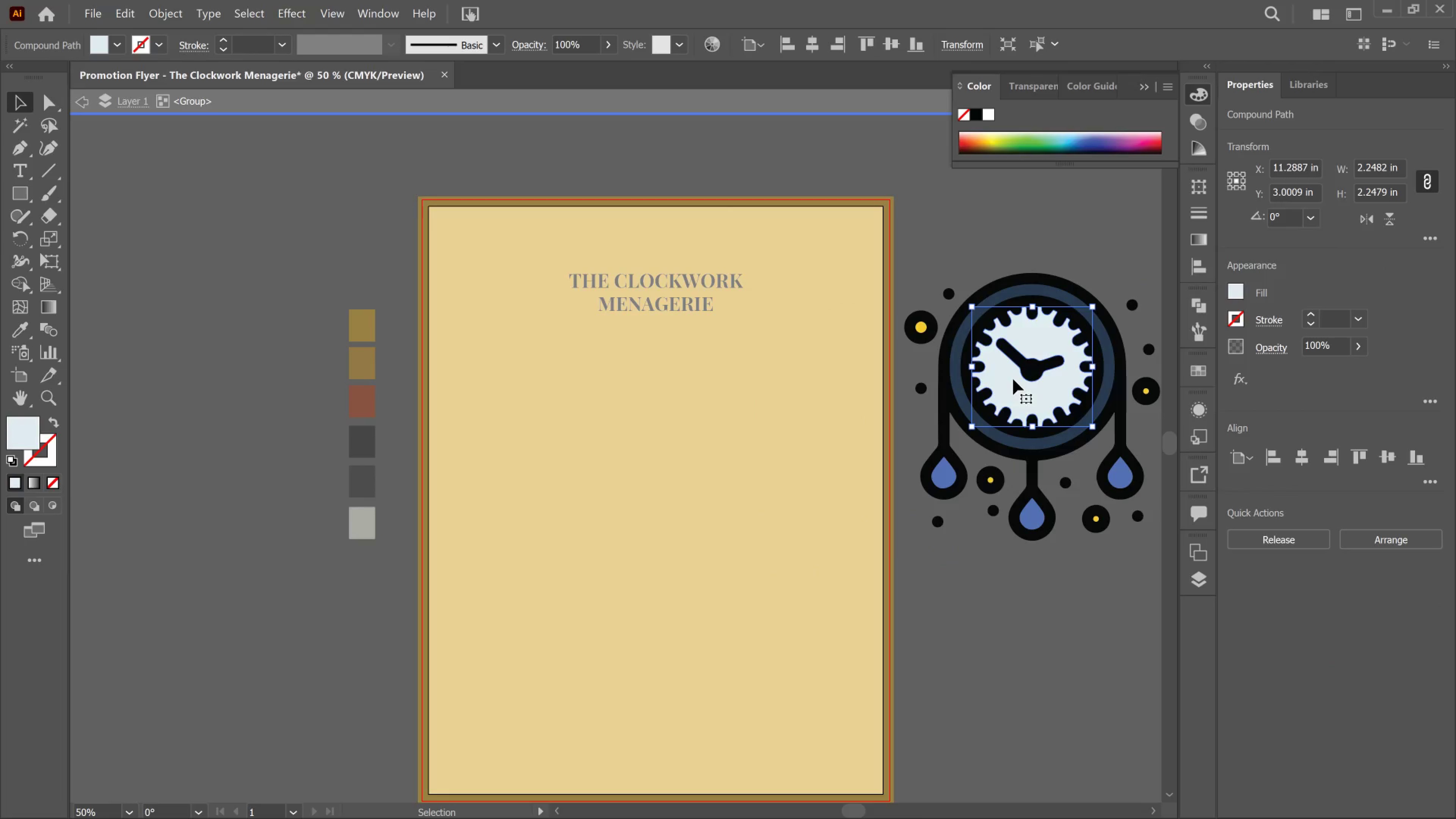 
key(Delete)
 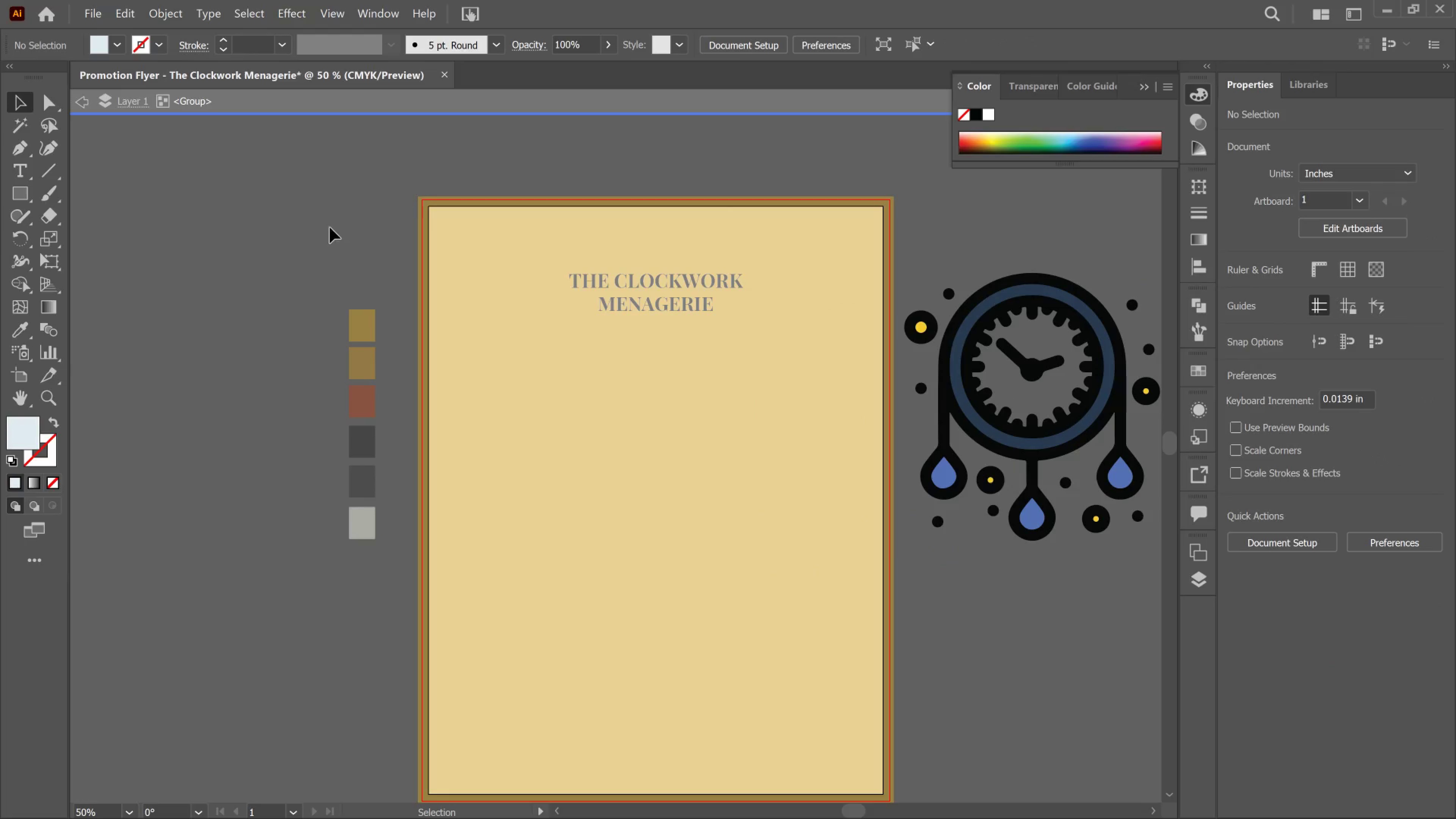 
double_click([325, 228])
 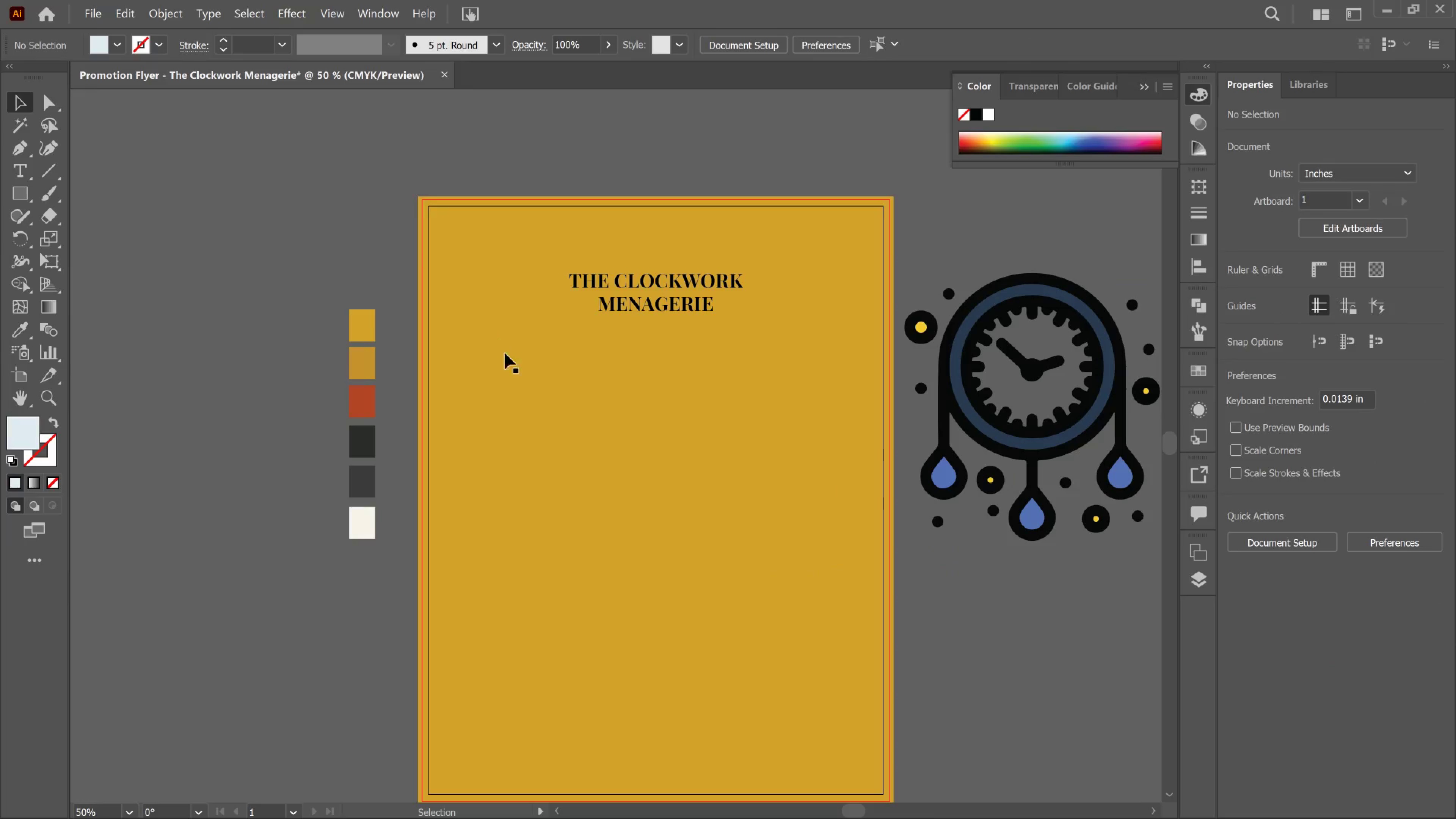 
scroll: coordinate [512, 397], scroll_direction: down, amount: 8.0
 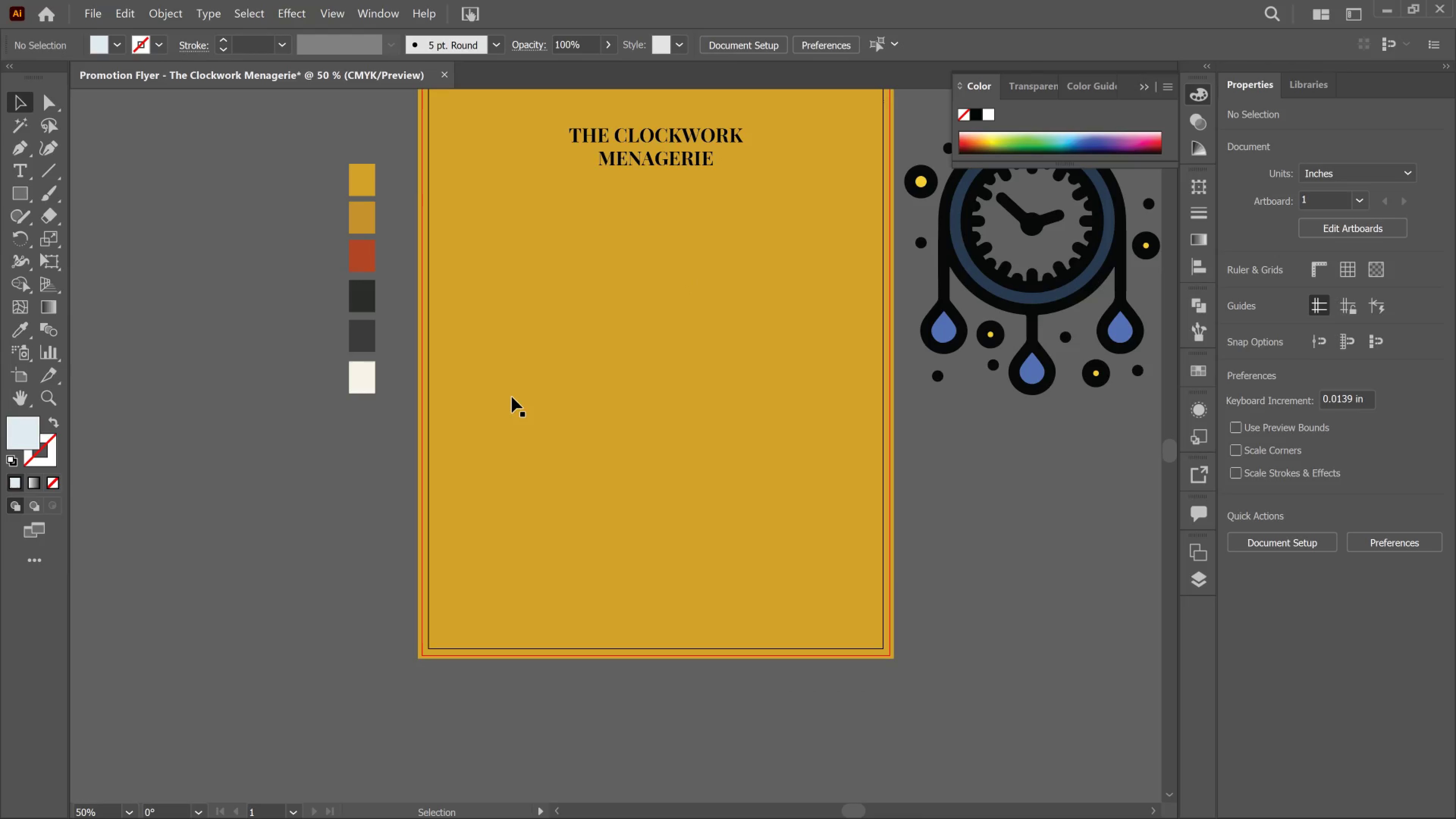 
scroll: coordinate [406, 365], scroll_direction: up, amount: 6.0
 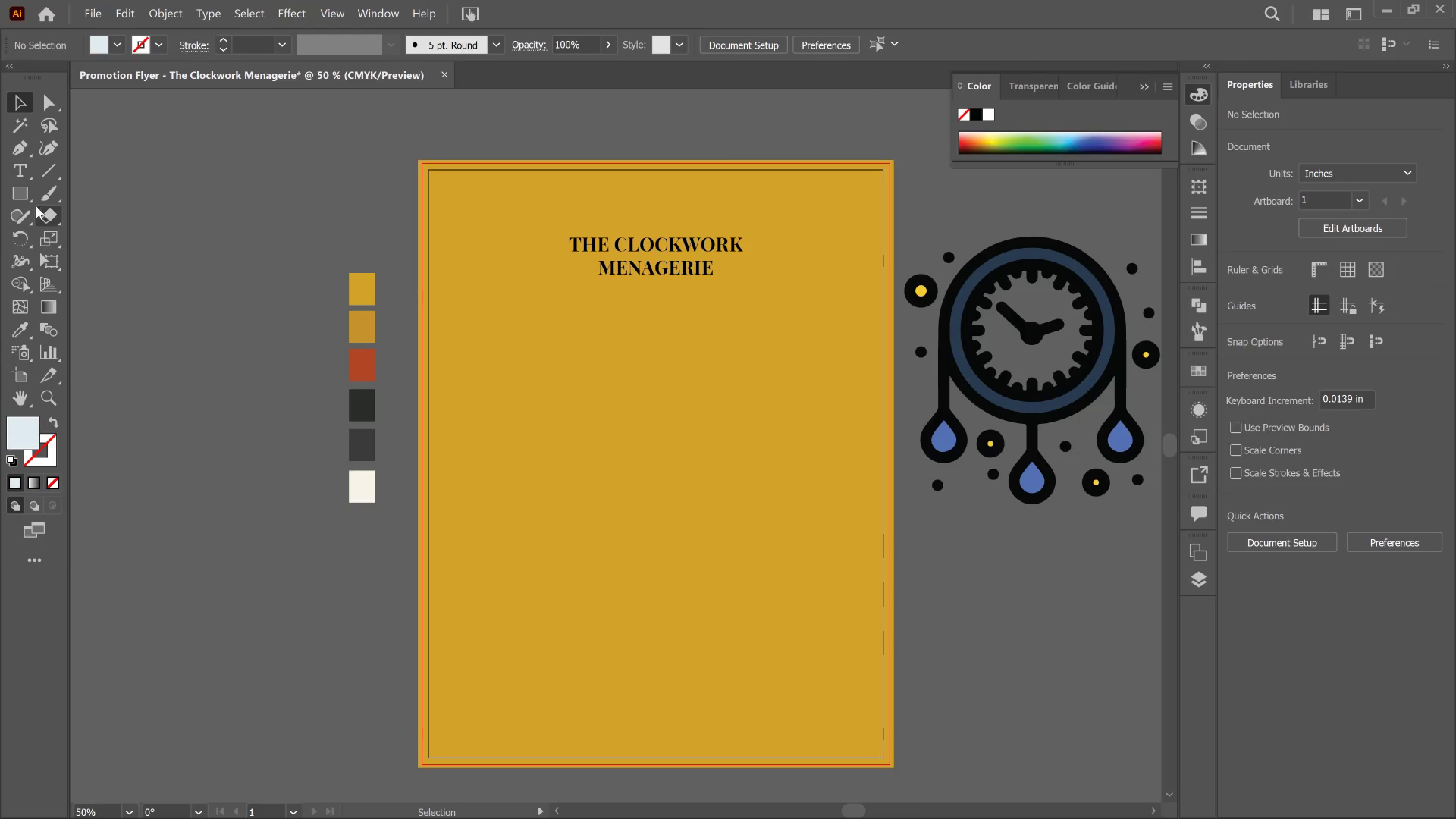 
left_click([22, 196])
 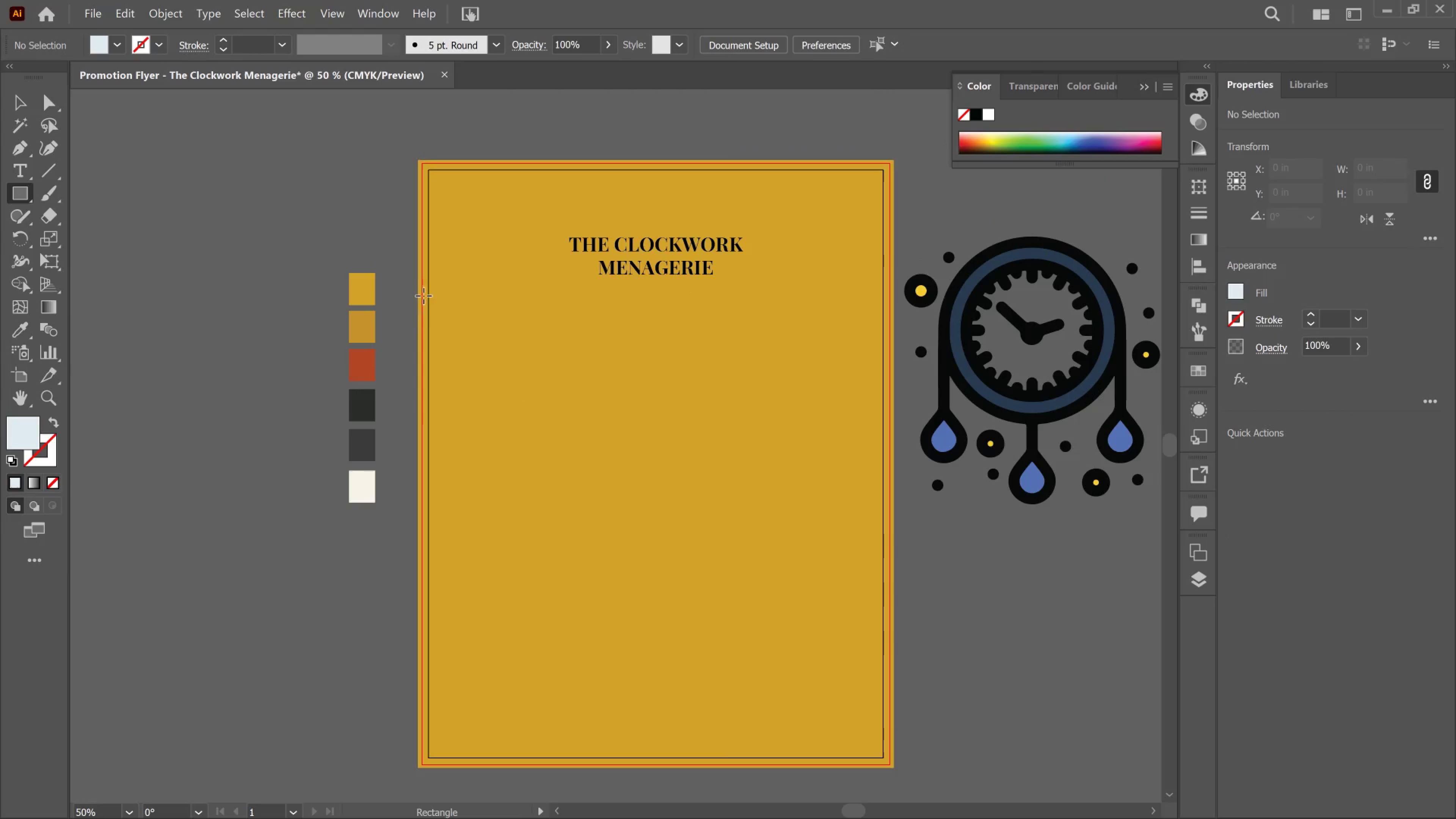 
left_click_drag(start_coordinate=[427, 296], to_coordinate=[909, 751])
 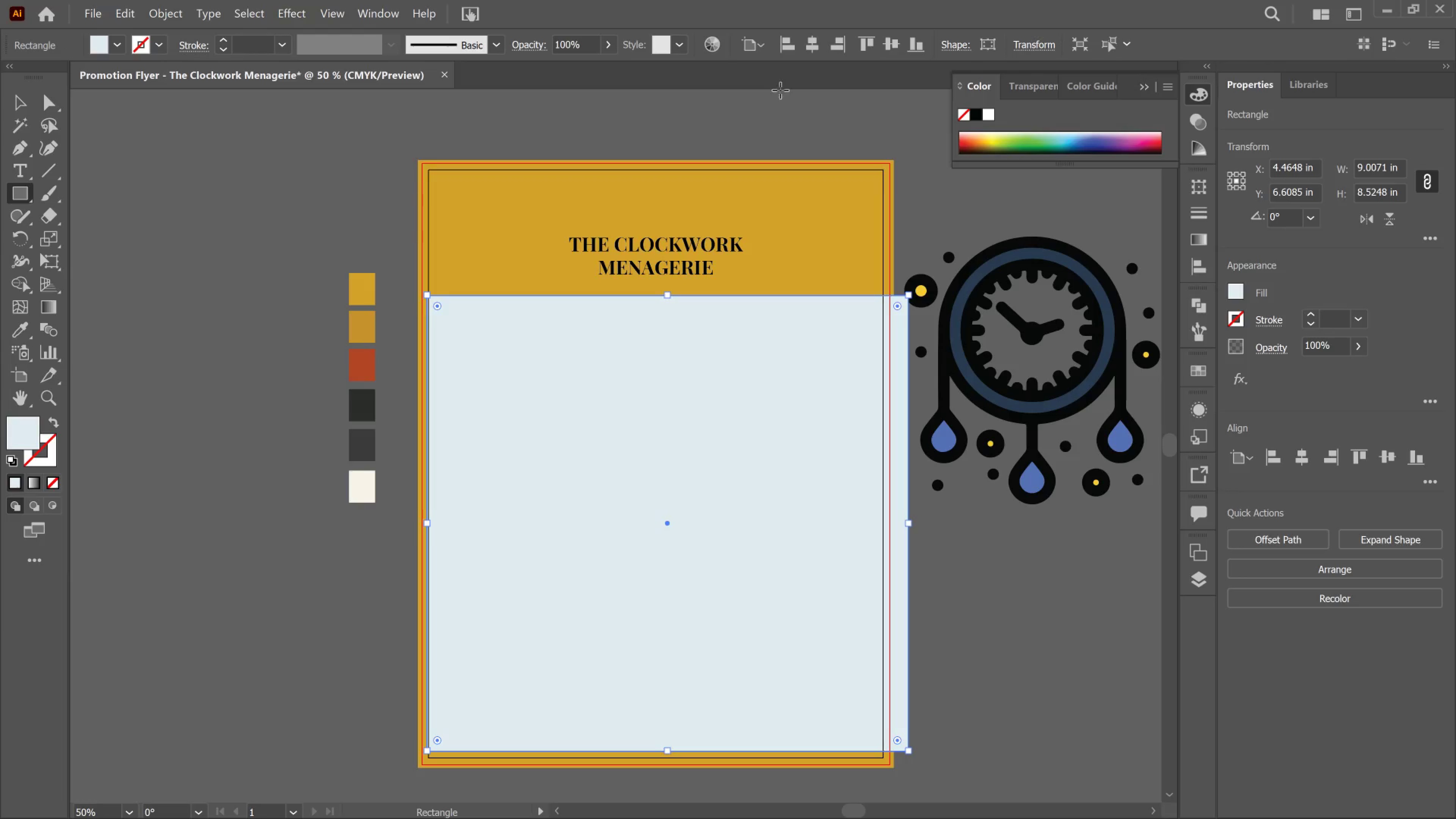 
left_click_drag(start_coordinate=[811, 45], to_coordinate=[808, 49])
 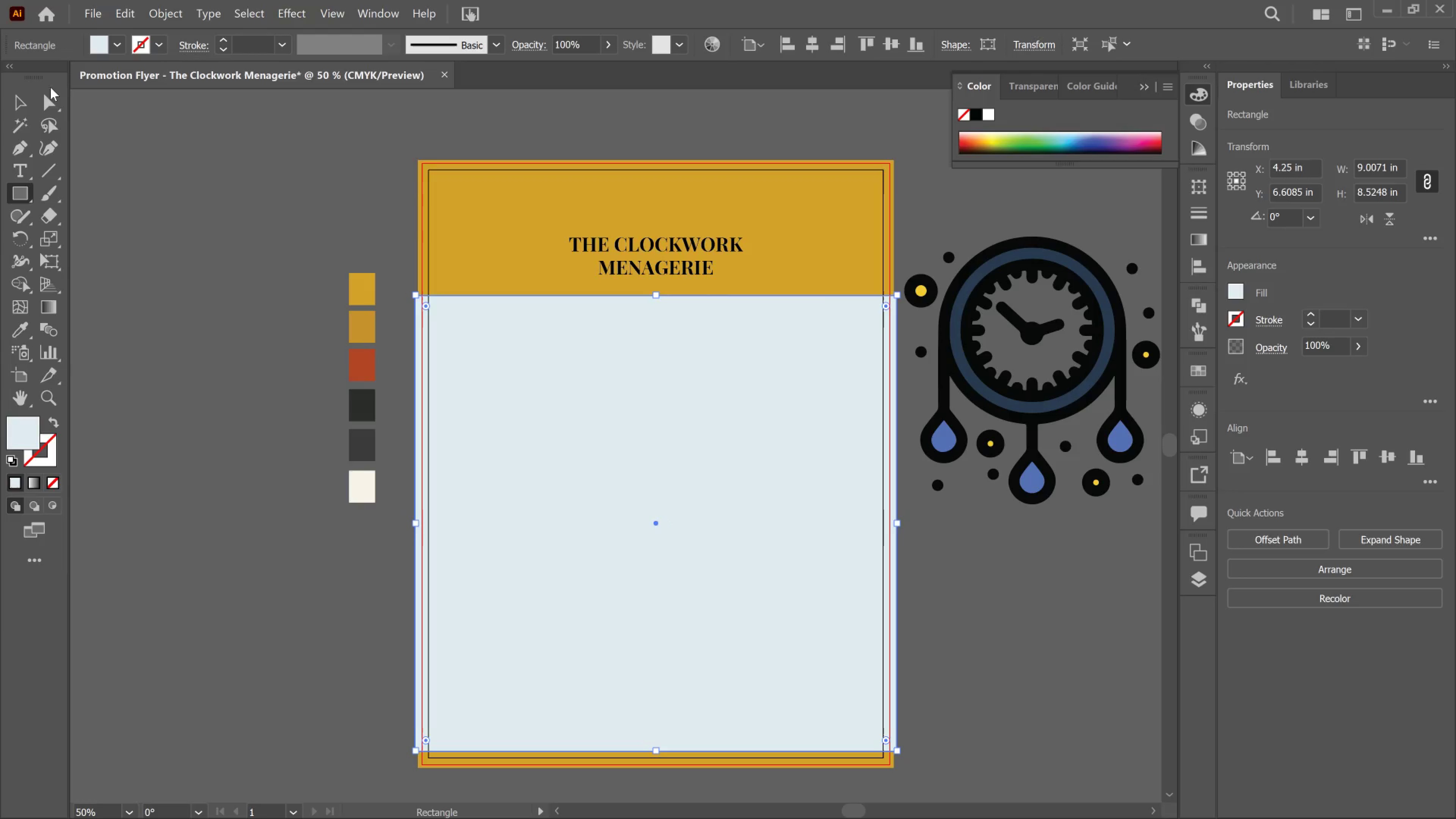 
left_click([25, 102])
 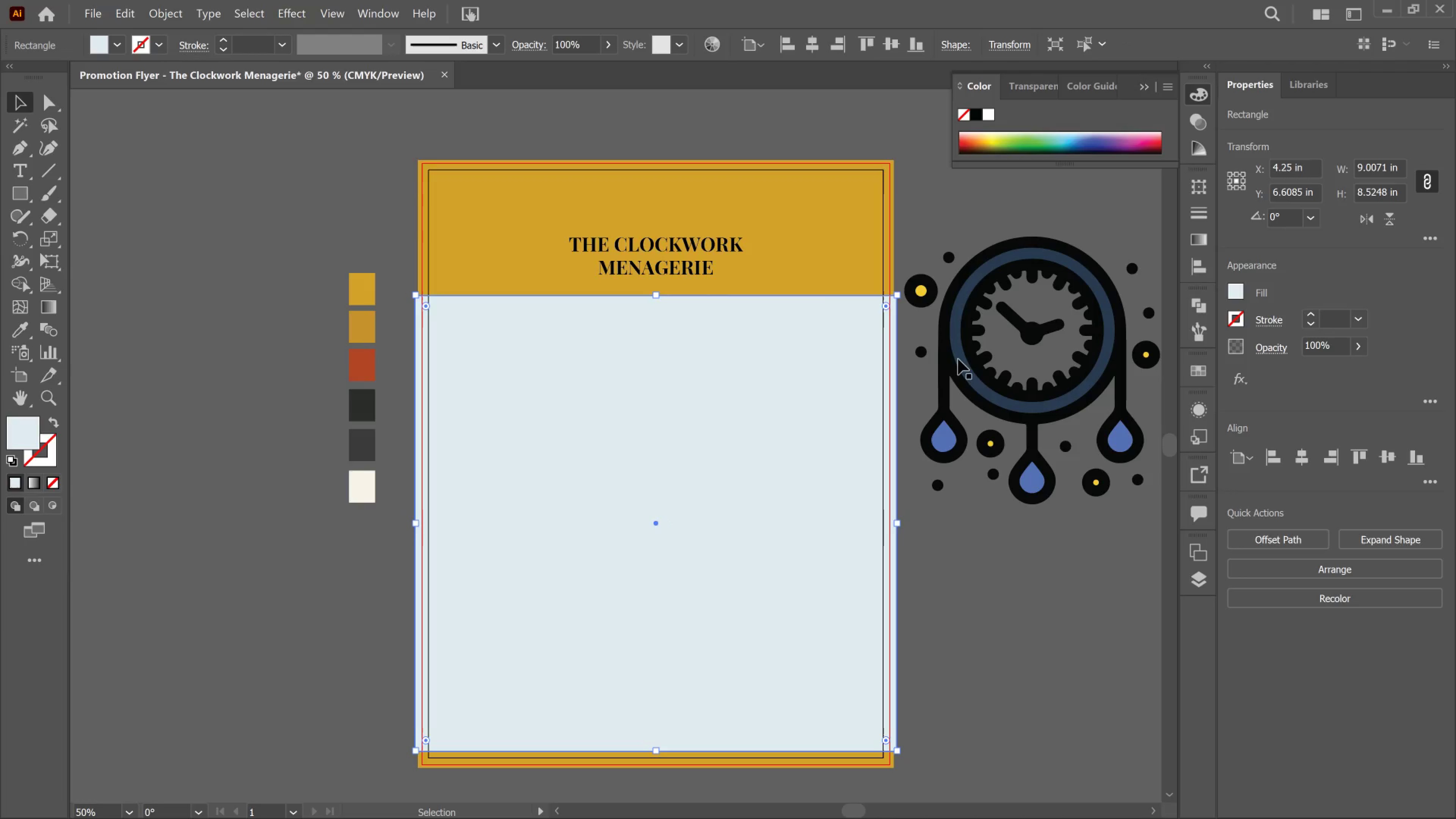 
left_click([983, 384])
 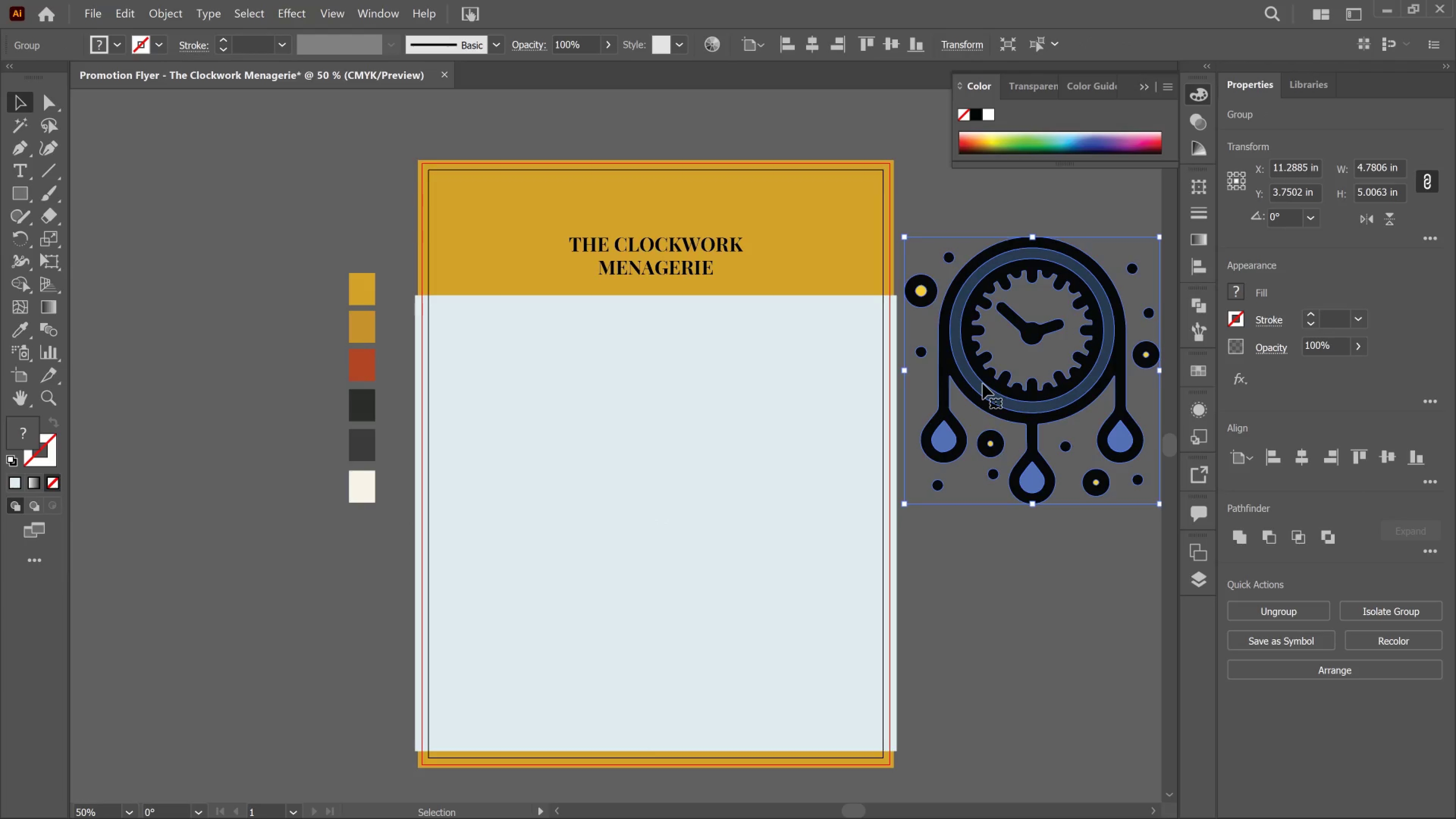 
left_click_drag(start_coordinate=[983, 384], to_coordinate=[606, 472])
 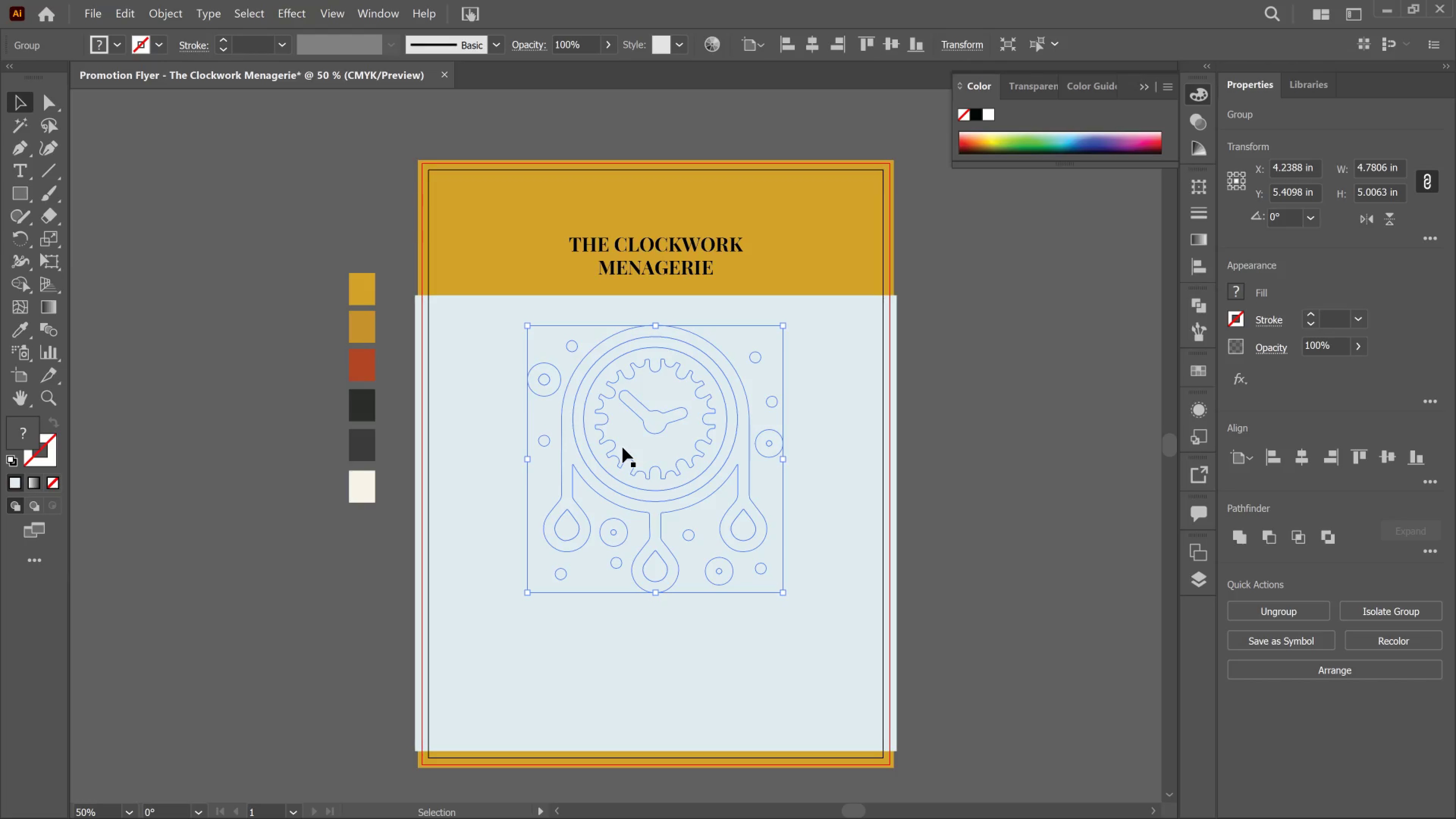 
key(Control+Shift+BracketRight)
 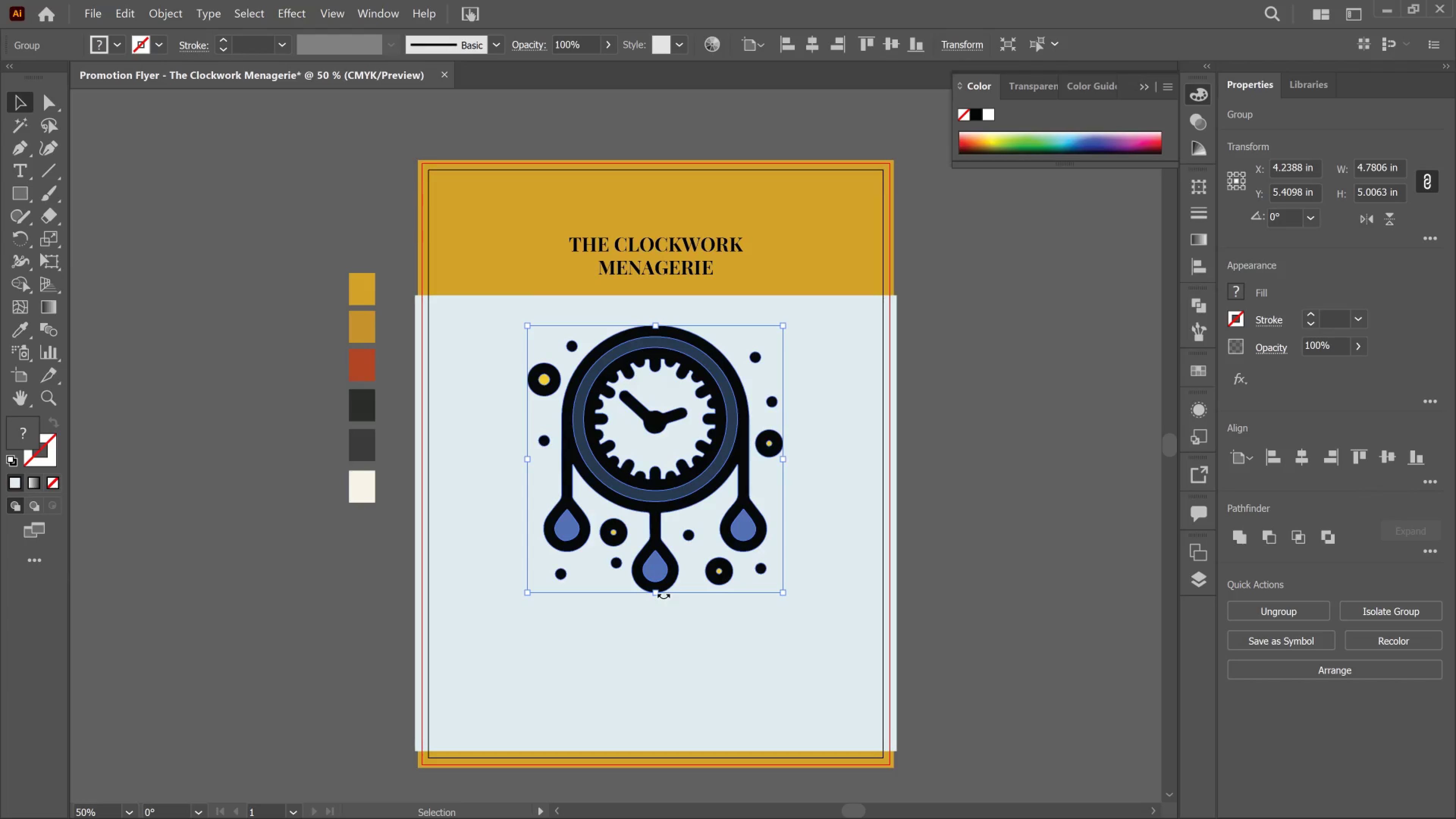 
left_click_drag(start_coordinate=[655, 595], to_coordinate=[640, 416])
 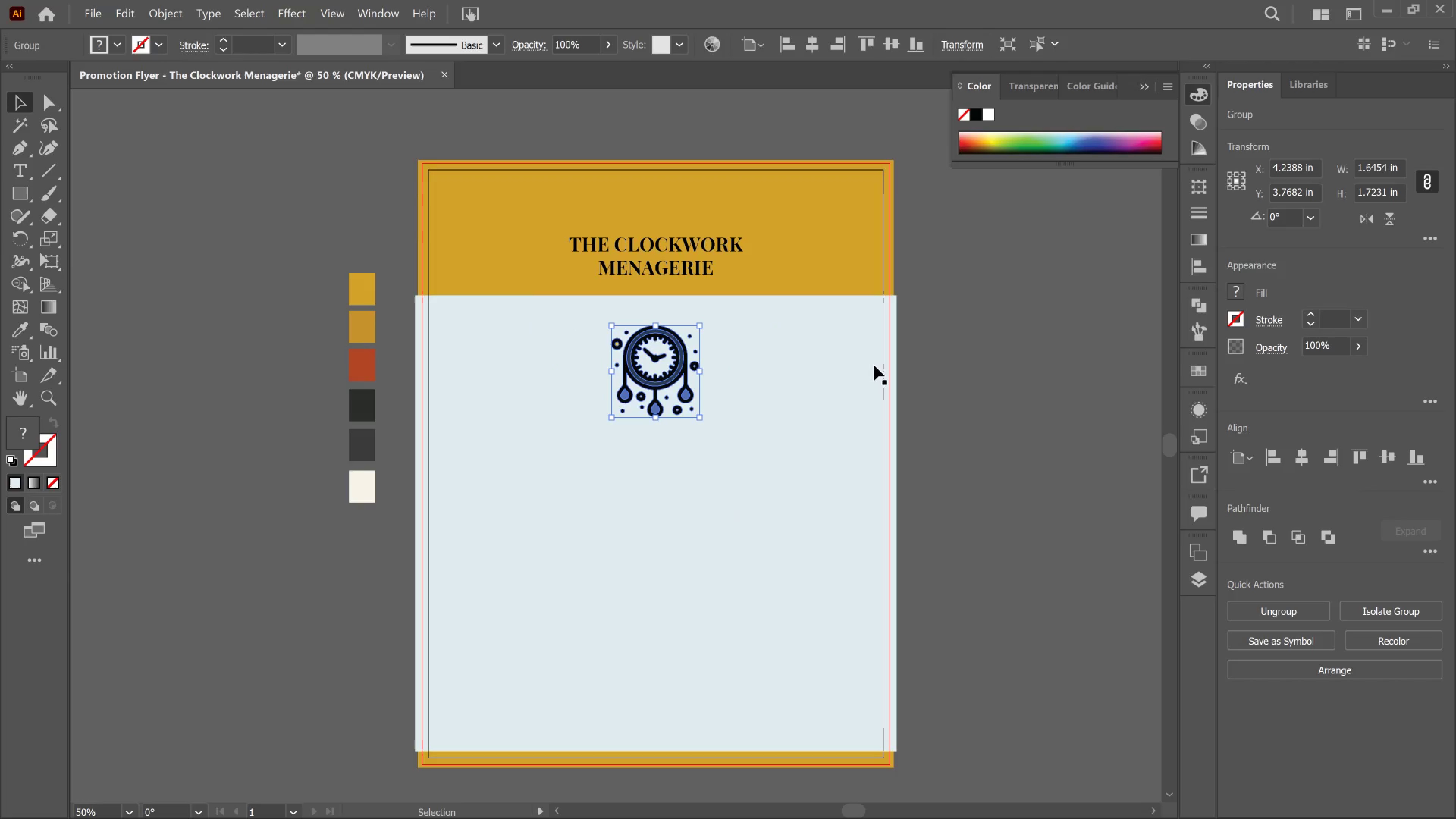 
hold_key(key=ShiftLeft, duration=1.63)
 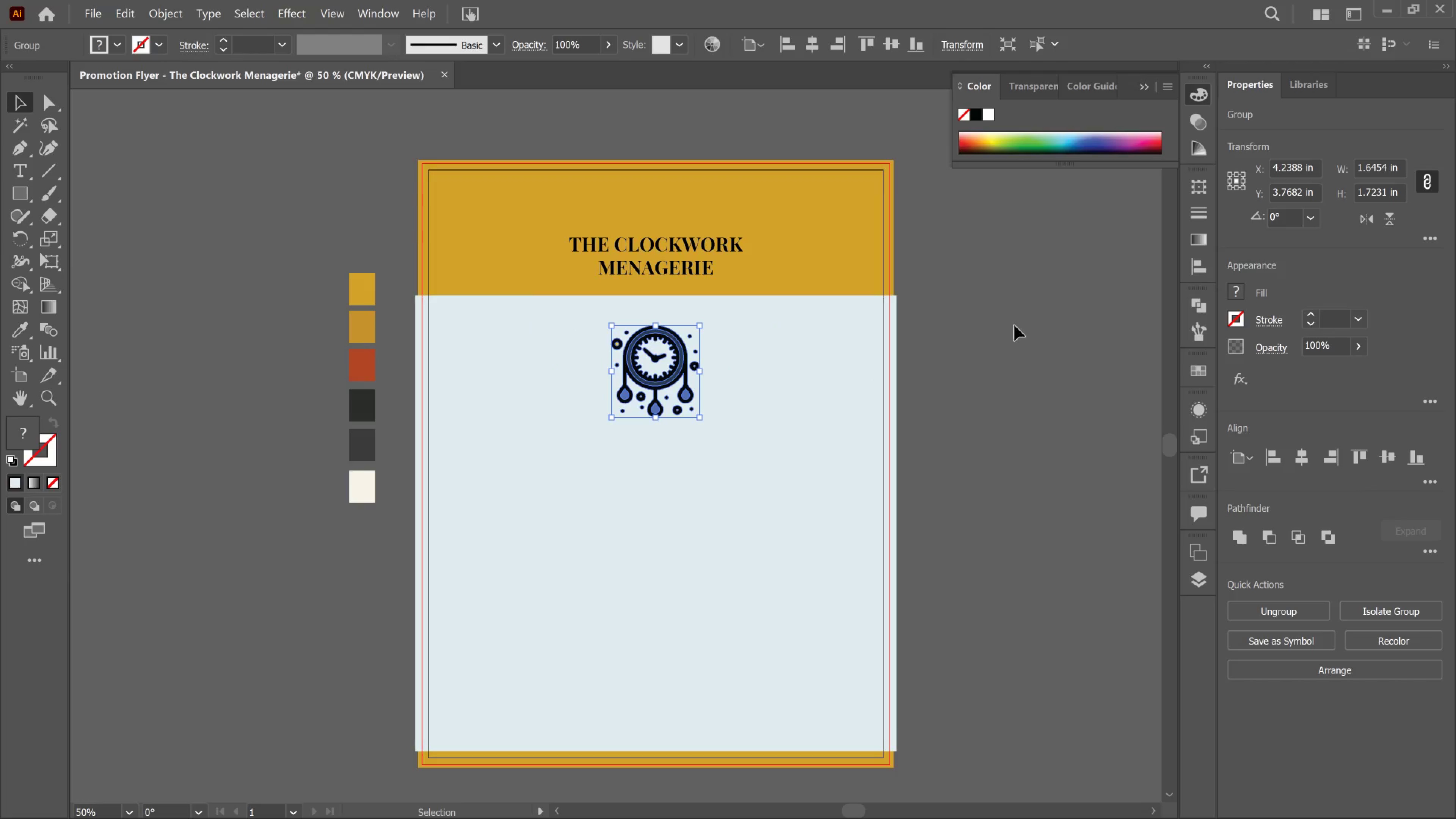 
left_click_drag(start_coordinate=[1012, 325], to_coordinate=[1007, 327])
 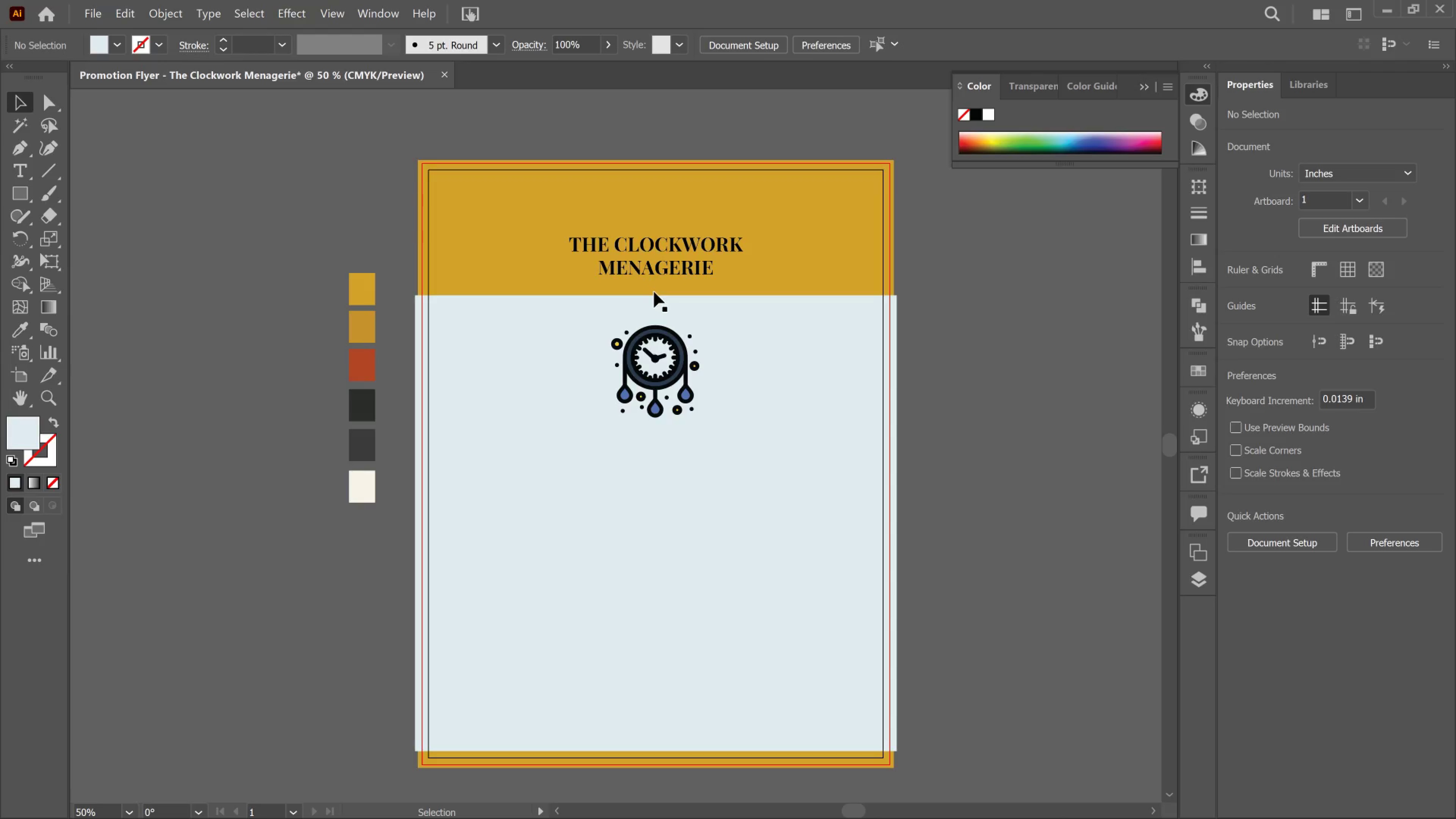 
key(Alt+AltLeft)
 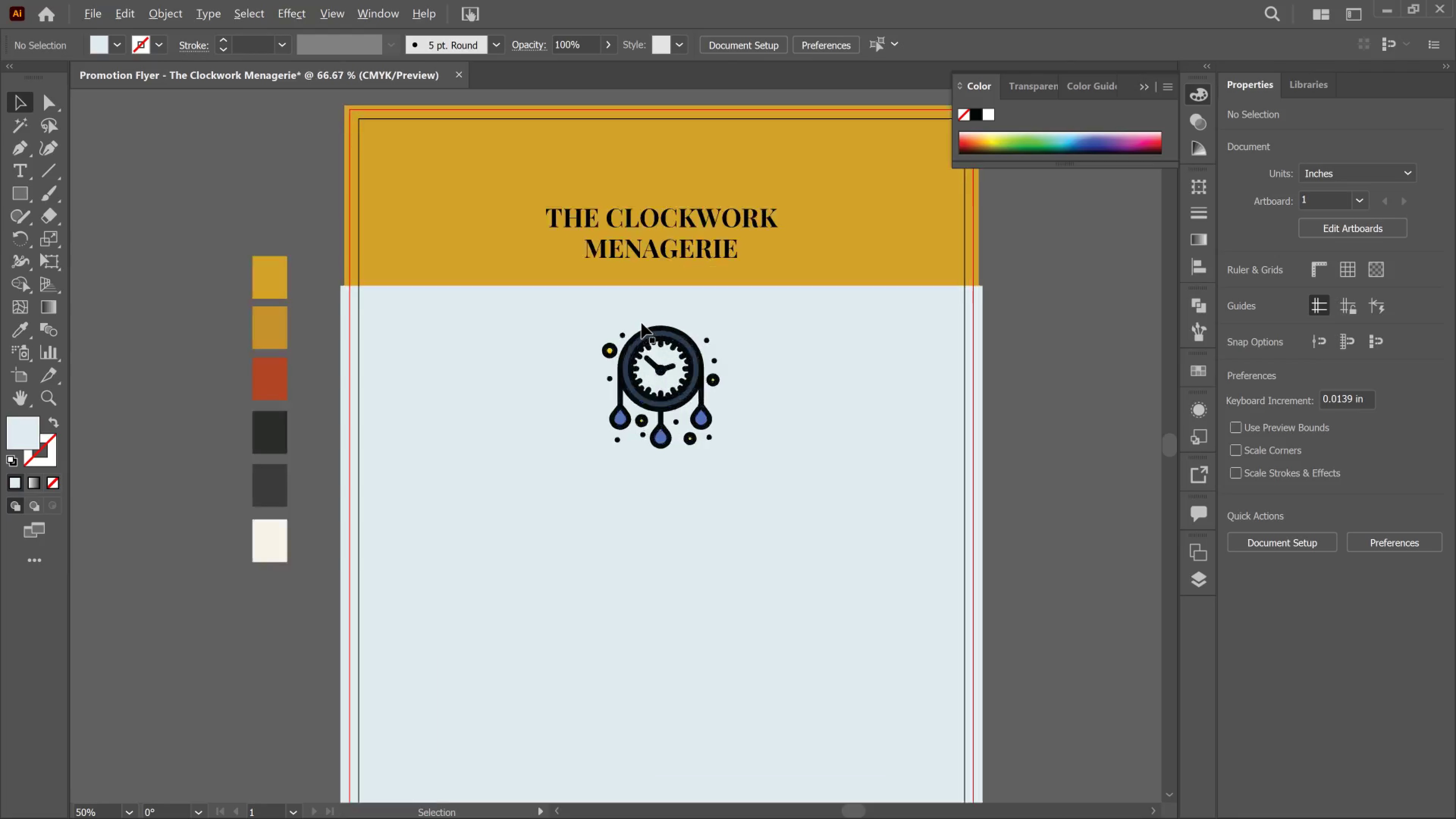 
scroll: coordinate [642, 323], scroll_direction: up, amount: 3.0
 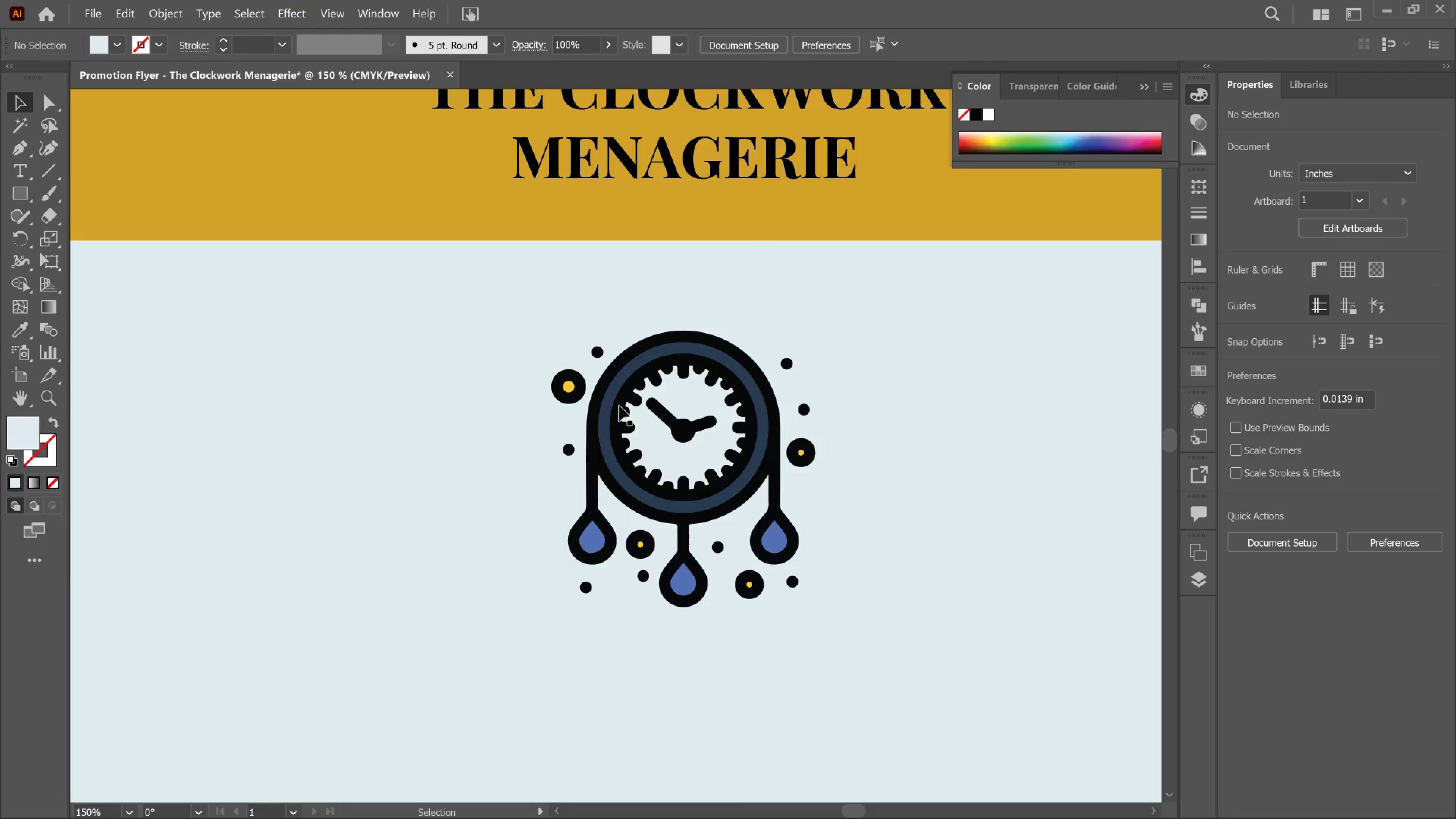 
scroll: coordinate [608, 403], scroll_direction: down, amount: 3.0
 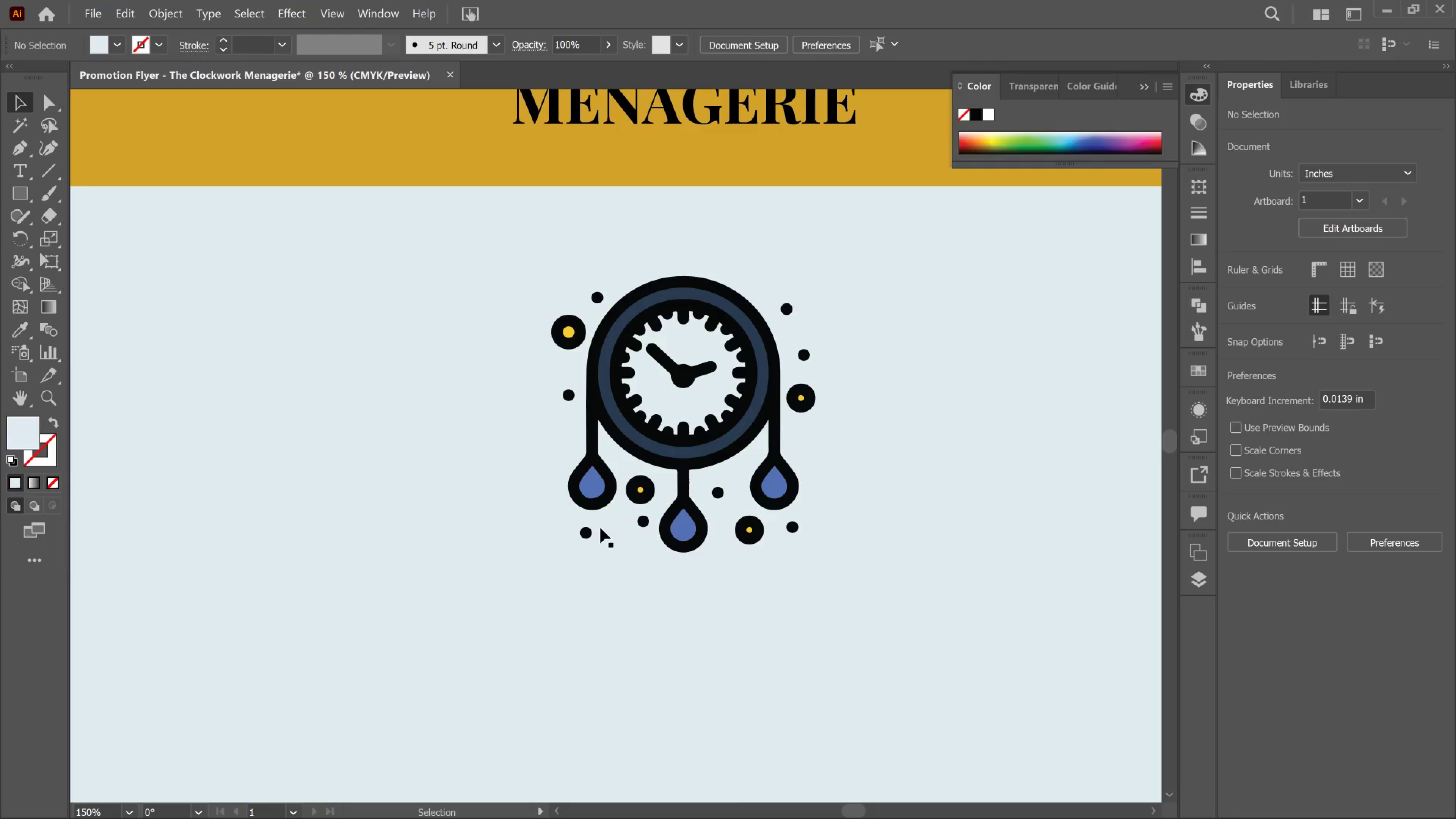 
wait(5.14)
 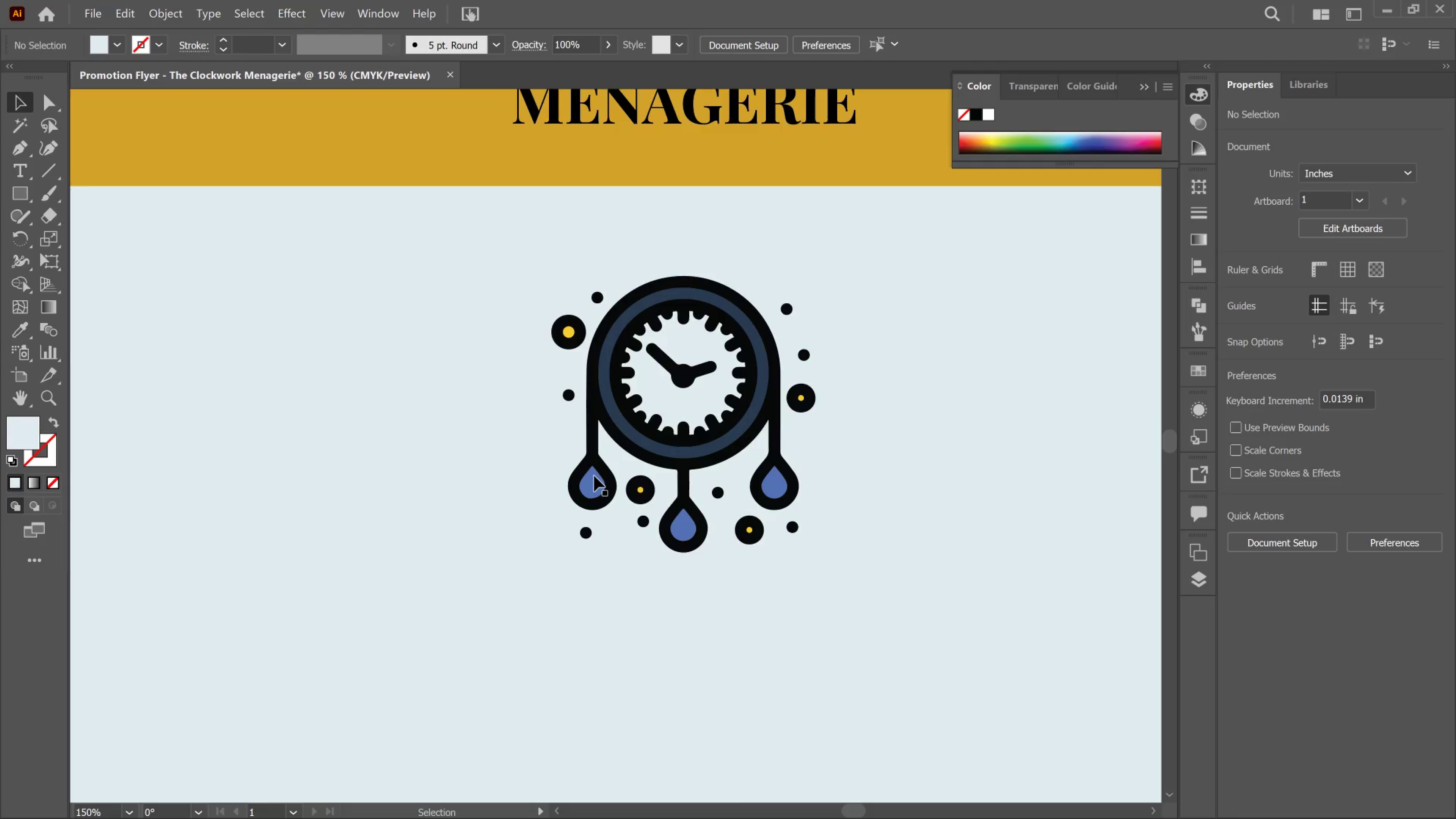 
hold_key(key=AltLeft, duration=0.47)
hold_key(key=AltLeft, duration=0.36)
scroll: coordinate [614, 497], scroll_direction: down, amount: 1.0
 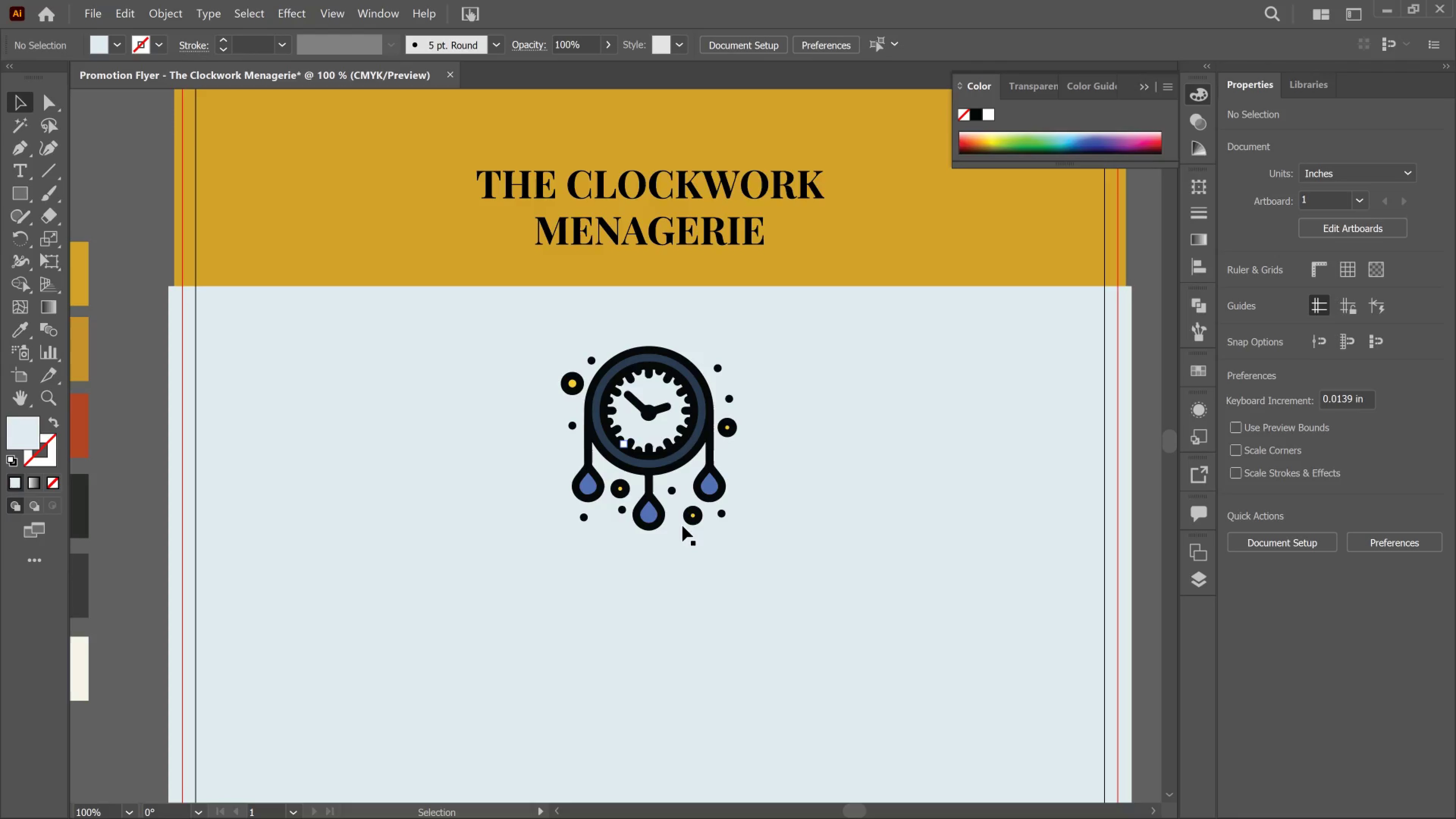 
key(Alt+AltLeft)
 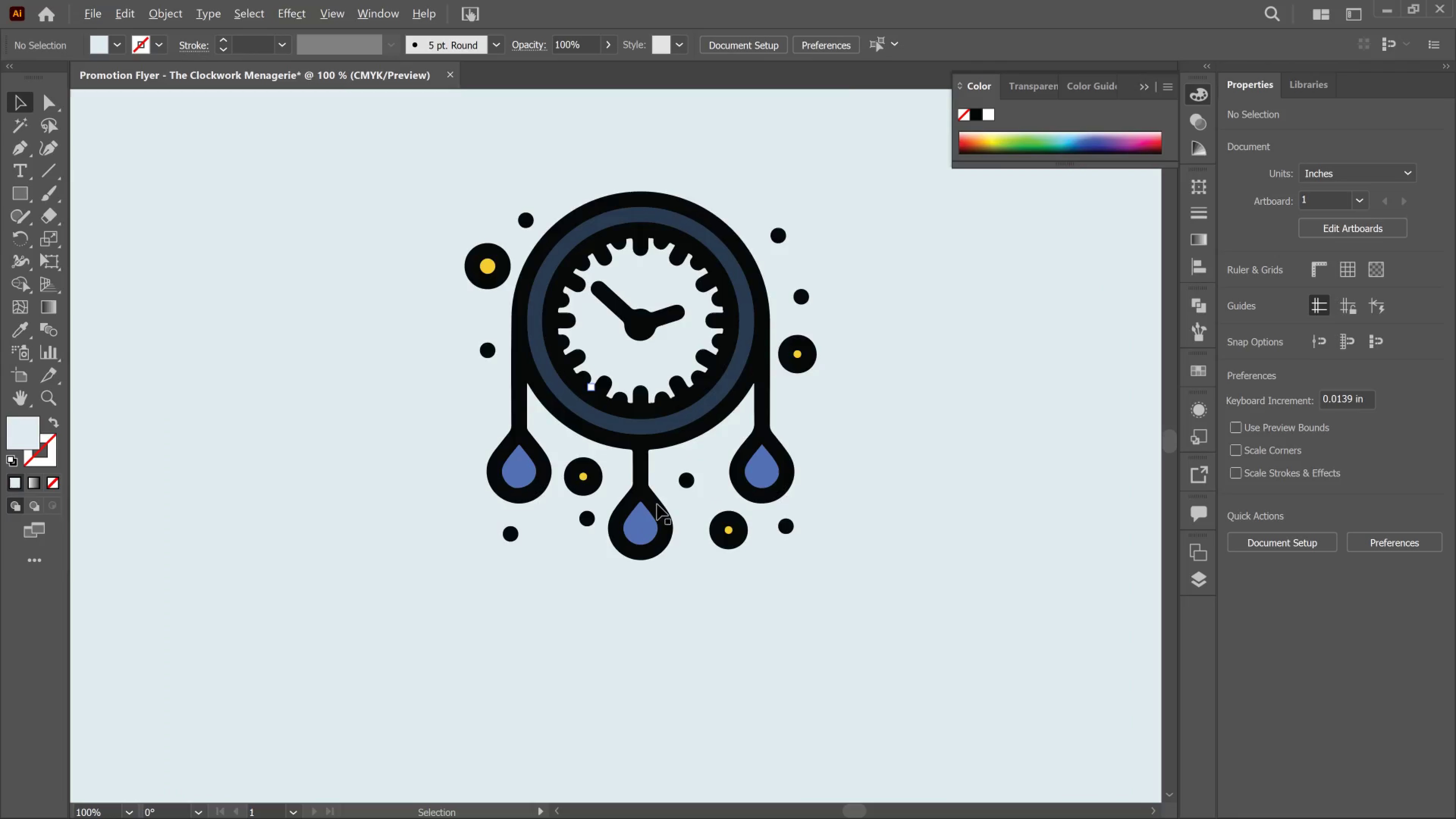 
scroll: coordinate [657, 504], scroll_direction: up, amount: 2.0
 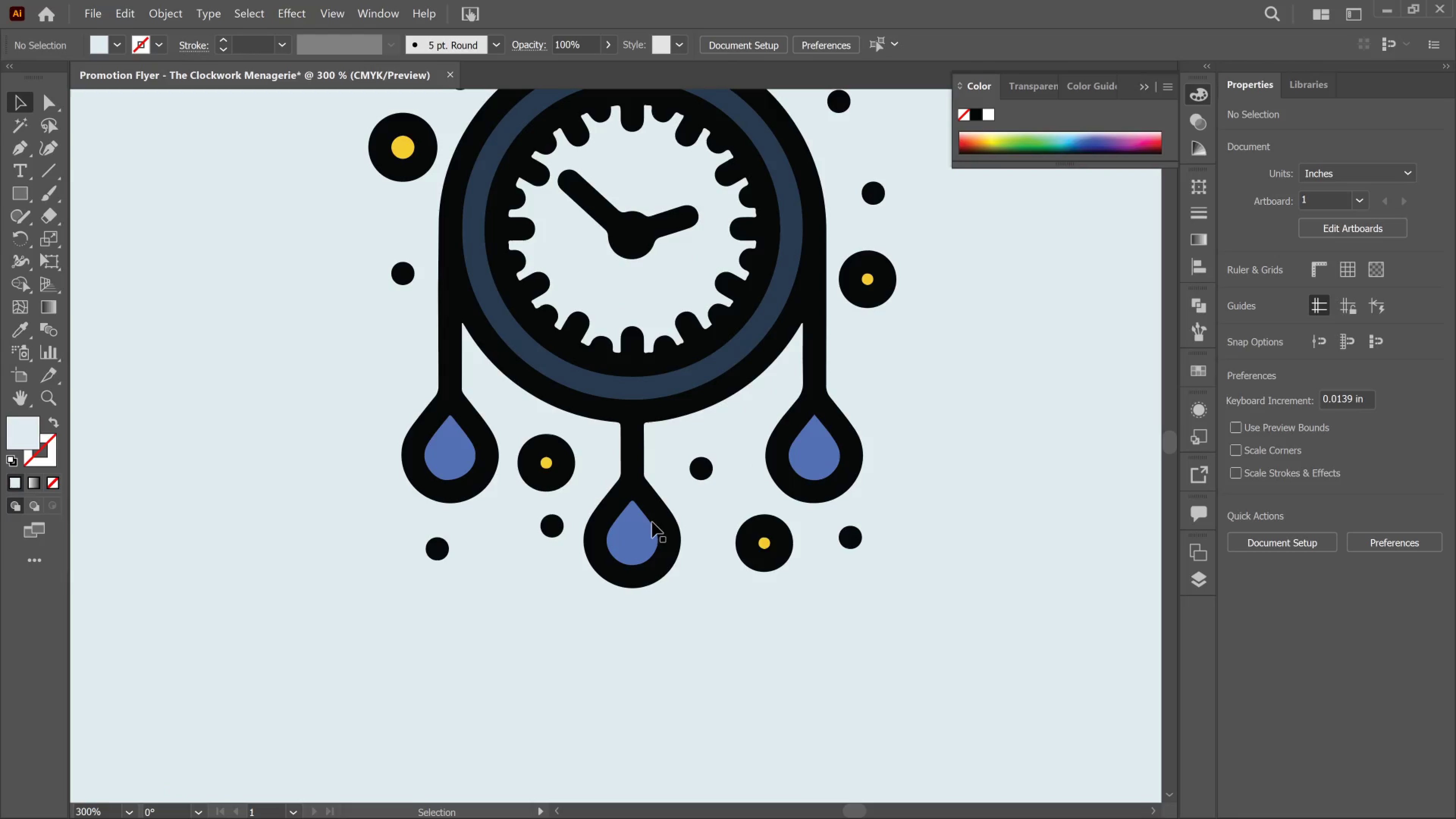 
hold_key(key=AltLeft, duration=0.39)
scroll: coordinate [650, 522], scroll_direction: down, amount: 1.0
 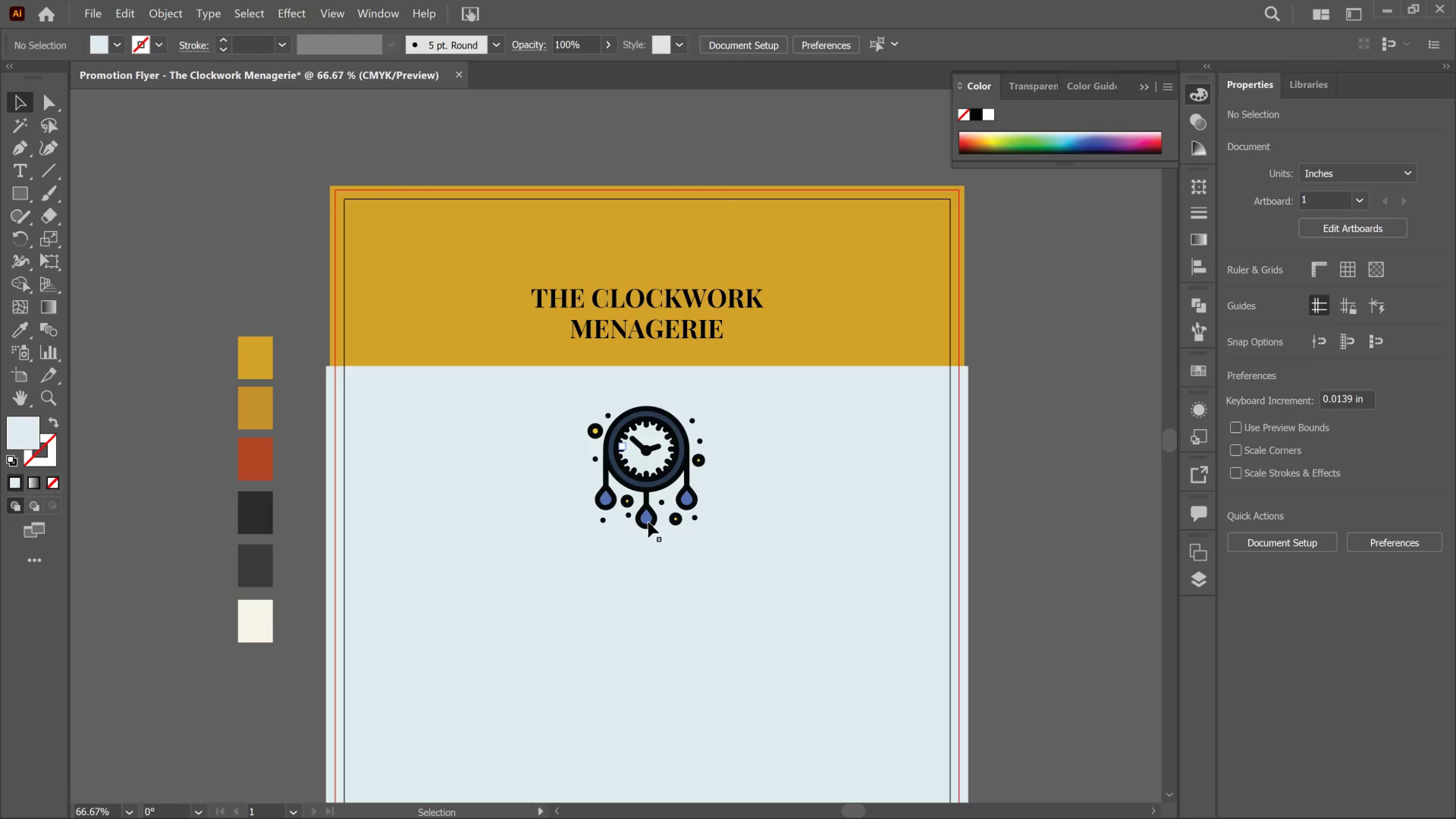 
key(Alt+AltLeft)
 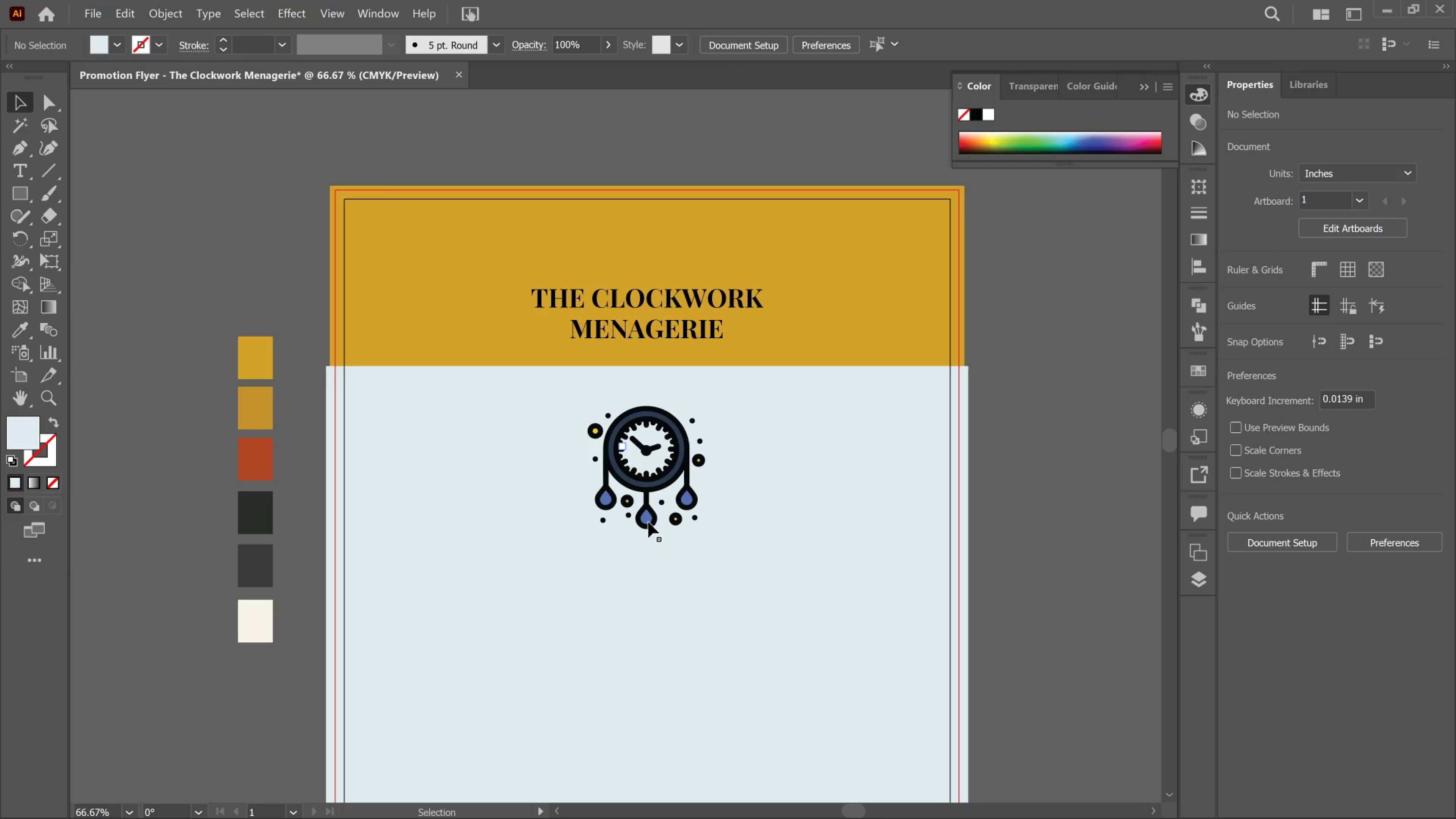 
left_click([648, 522])
 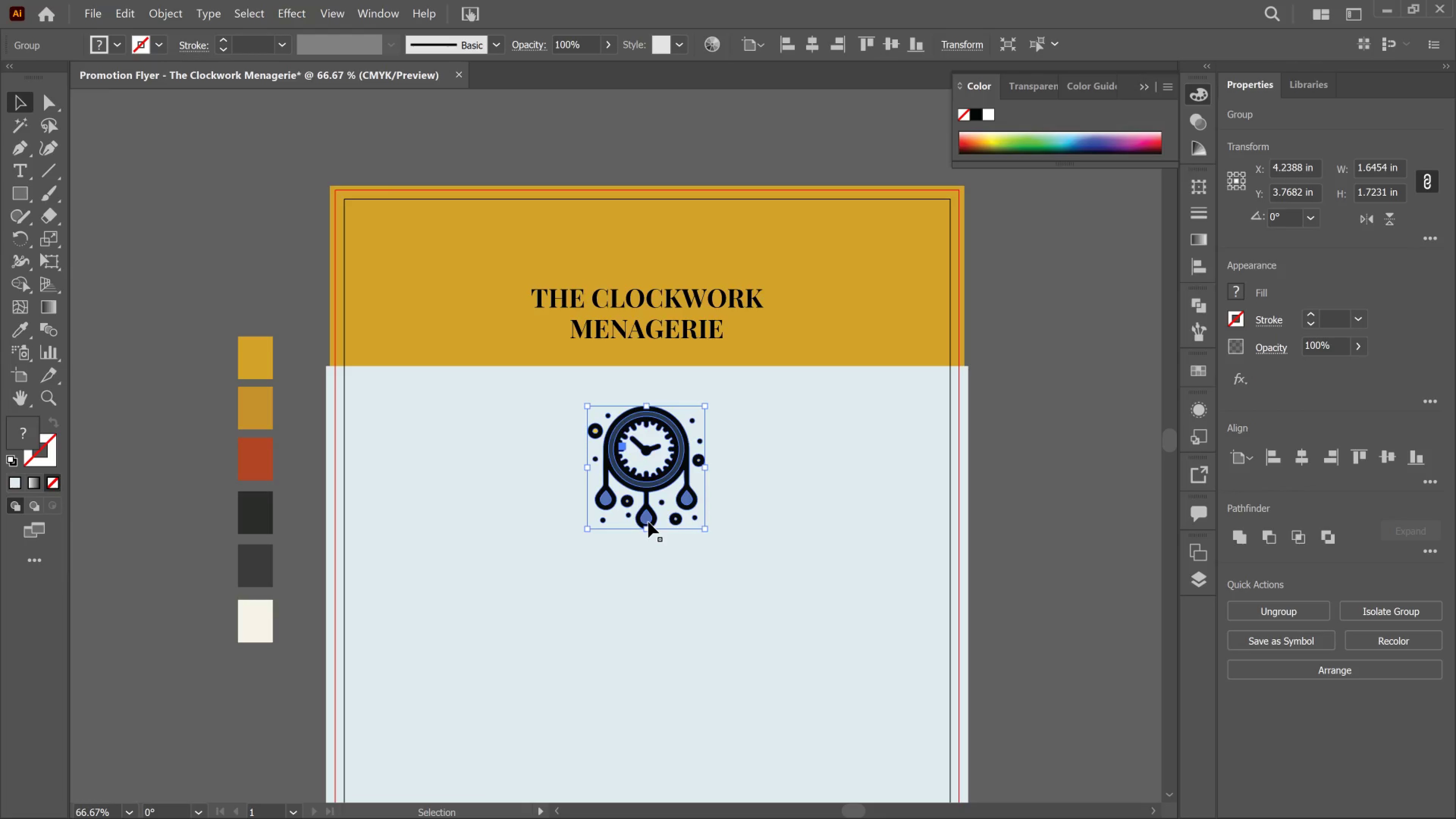 
double_click([648, 522])
 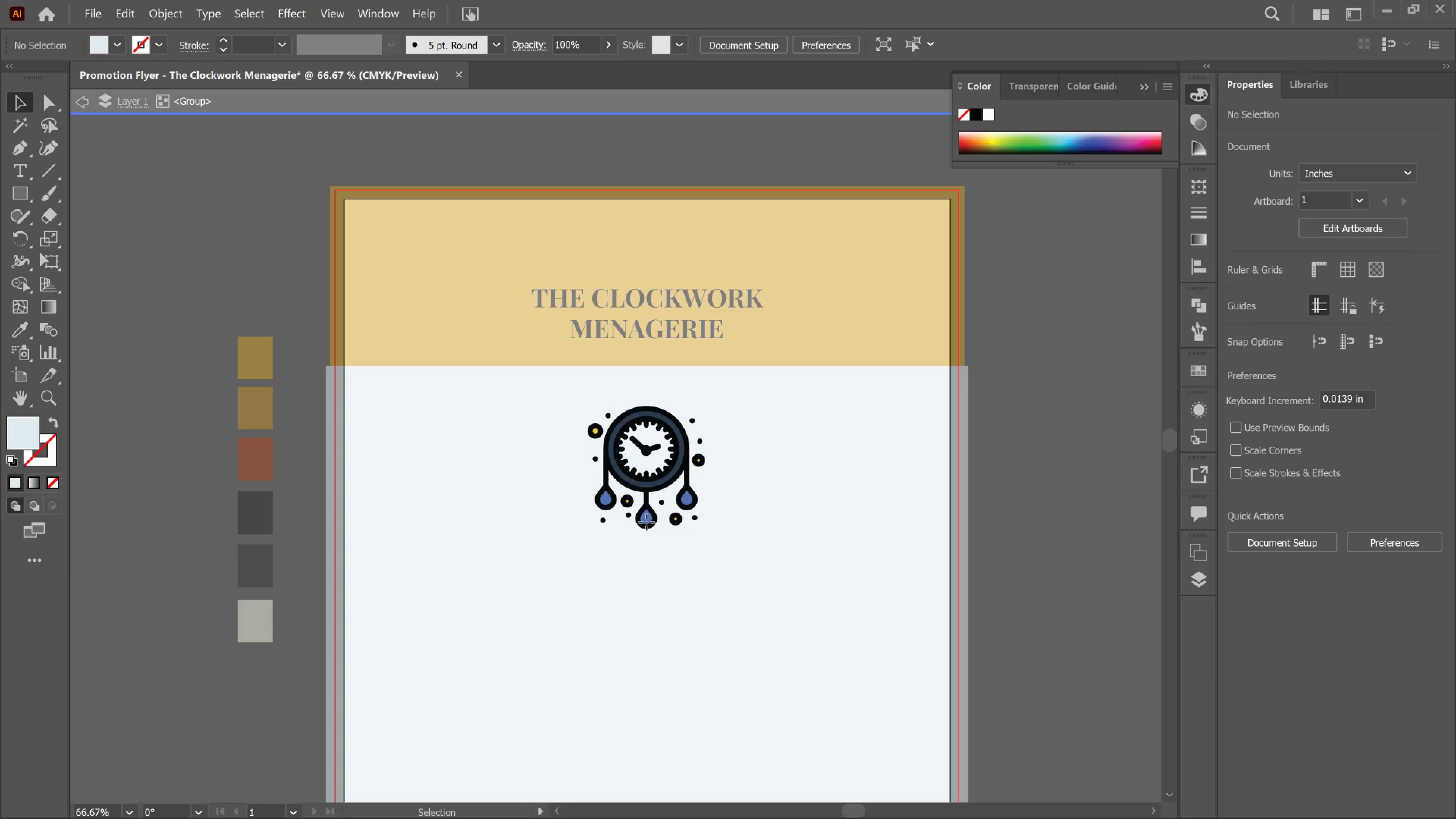 
left_click([646, 522])
 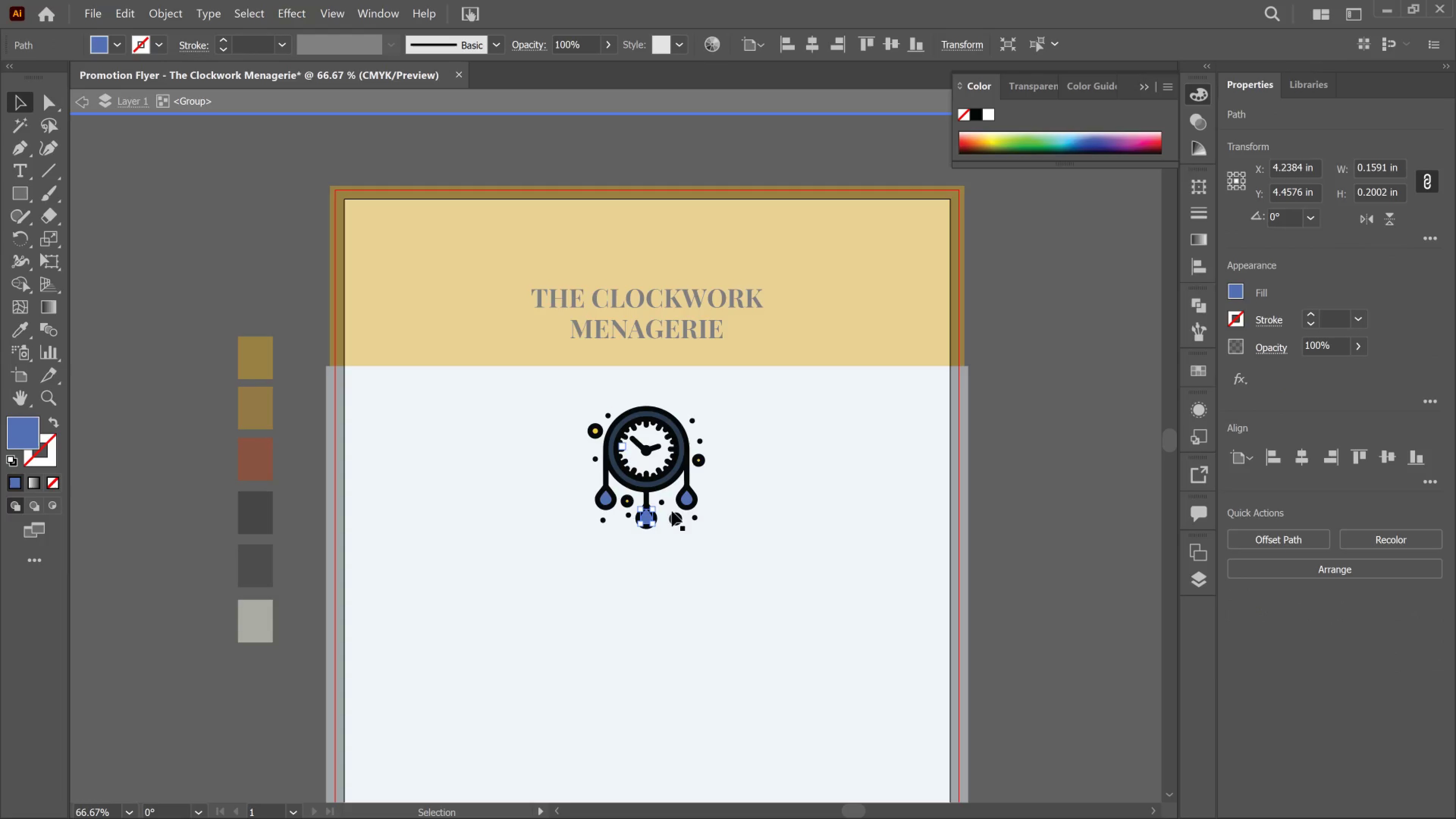 
hold_key(key=ShiftLeft, duration=3.25)
left_click([687, 497])
 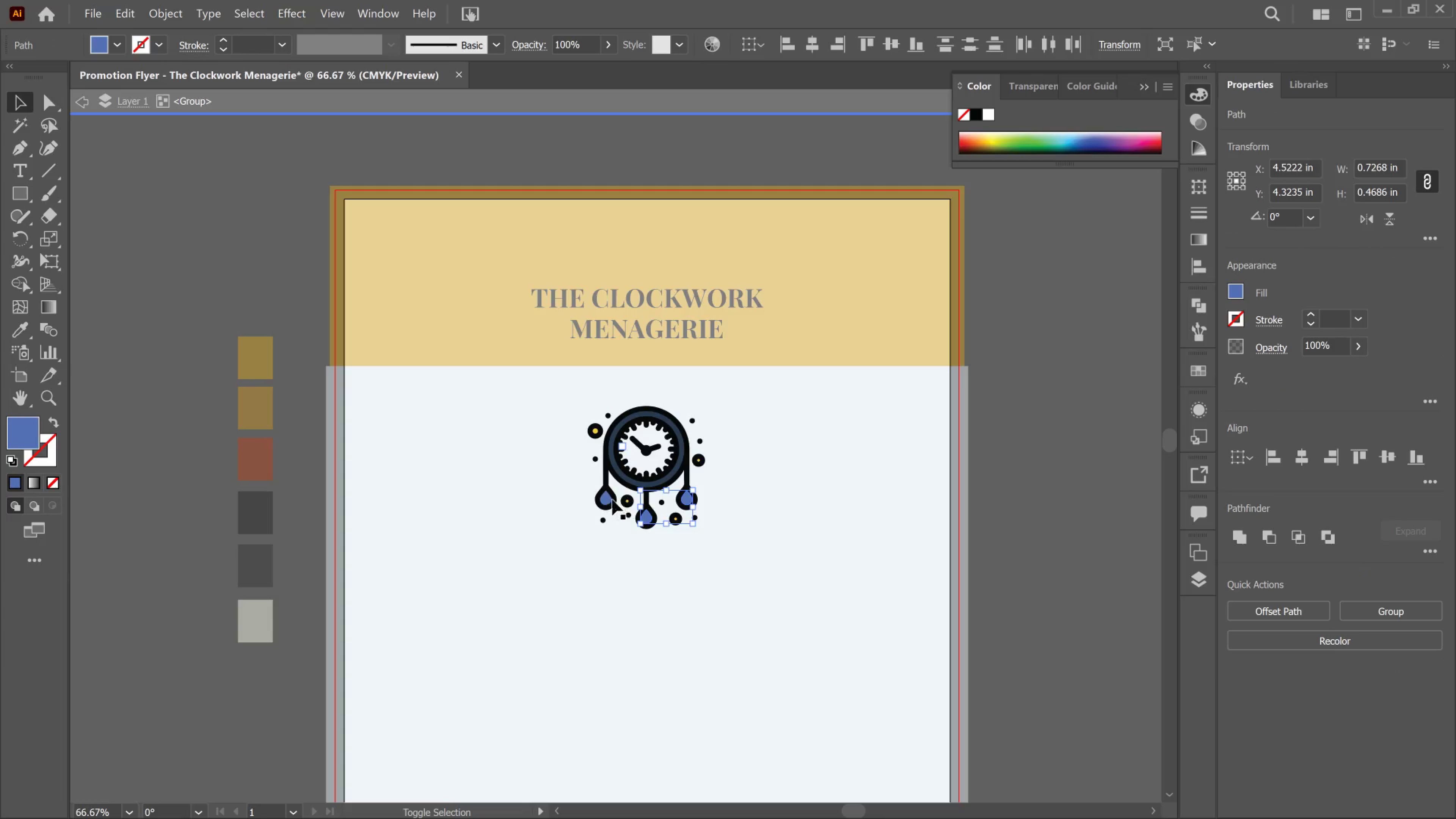 
left_click([607, 498])
 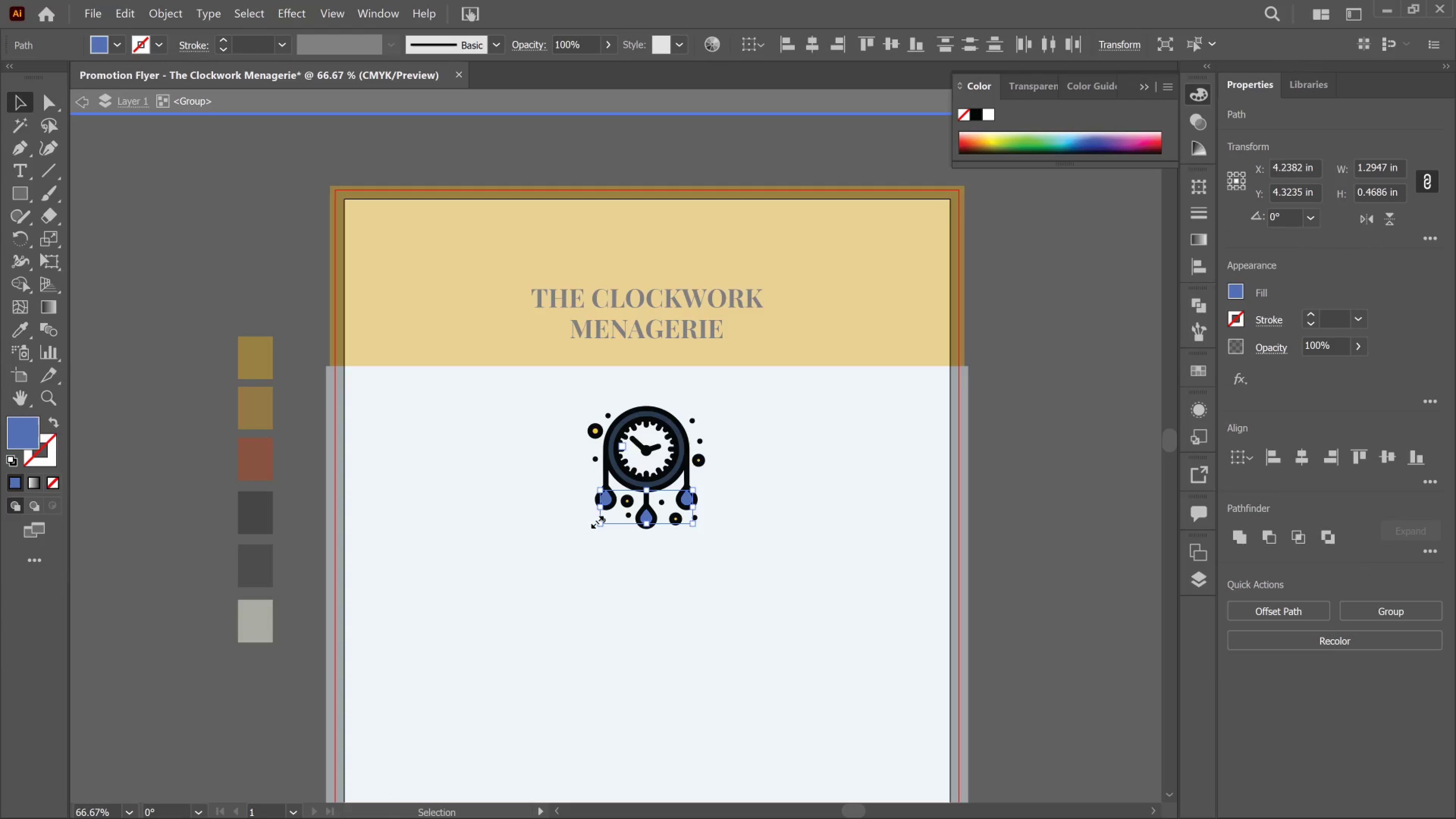 
key(I)
 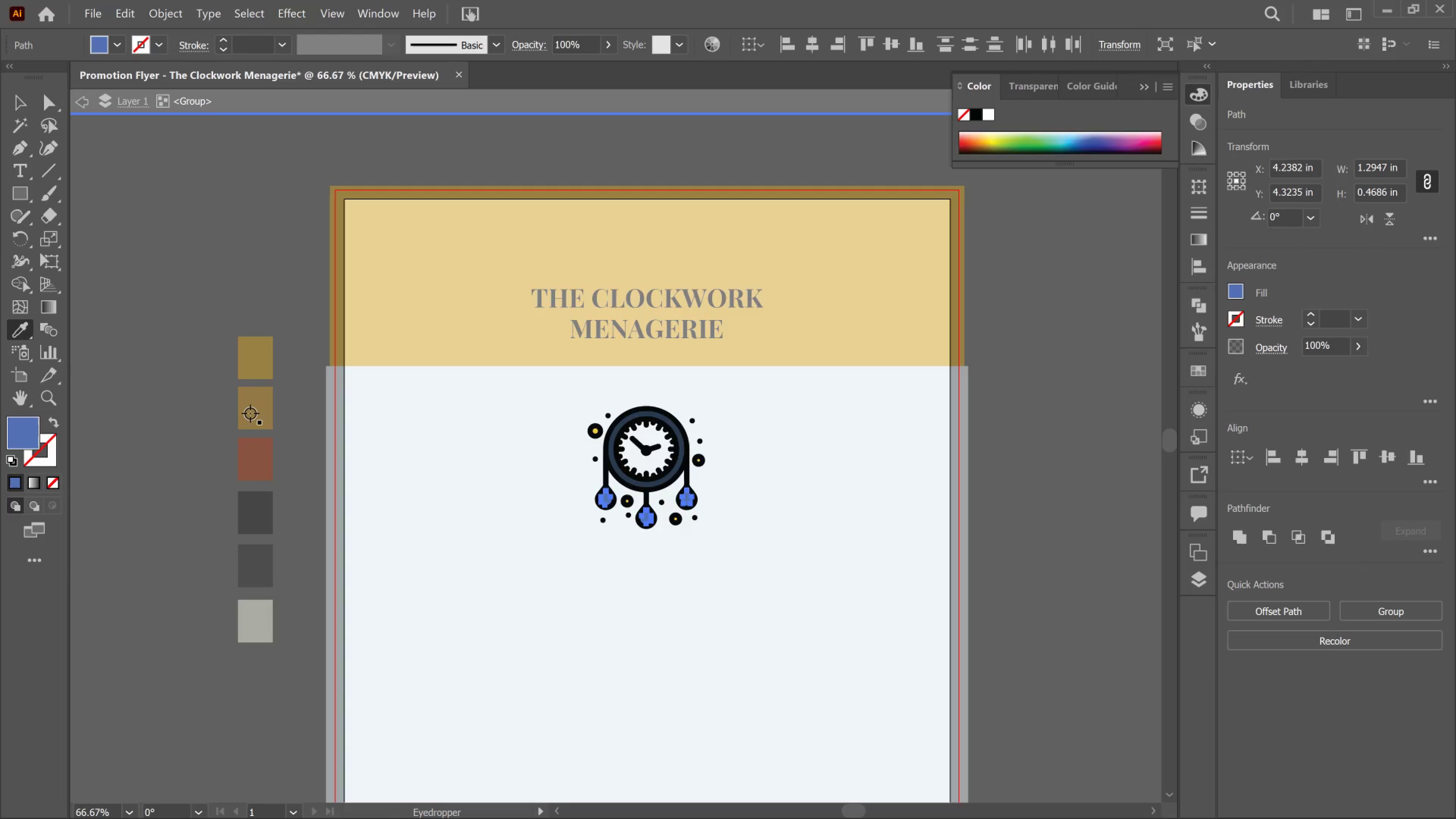 
left_click([250, 413])
 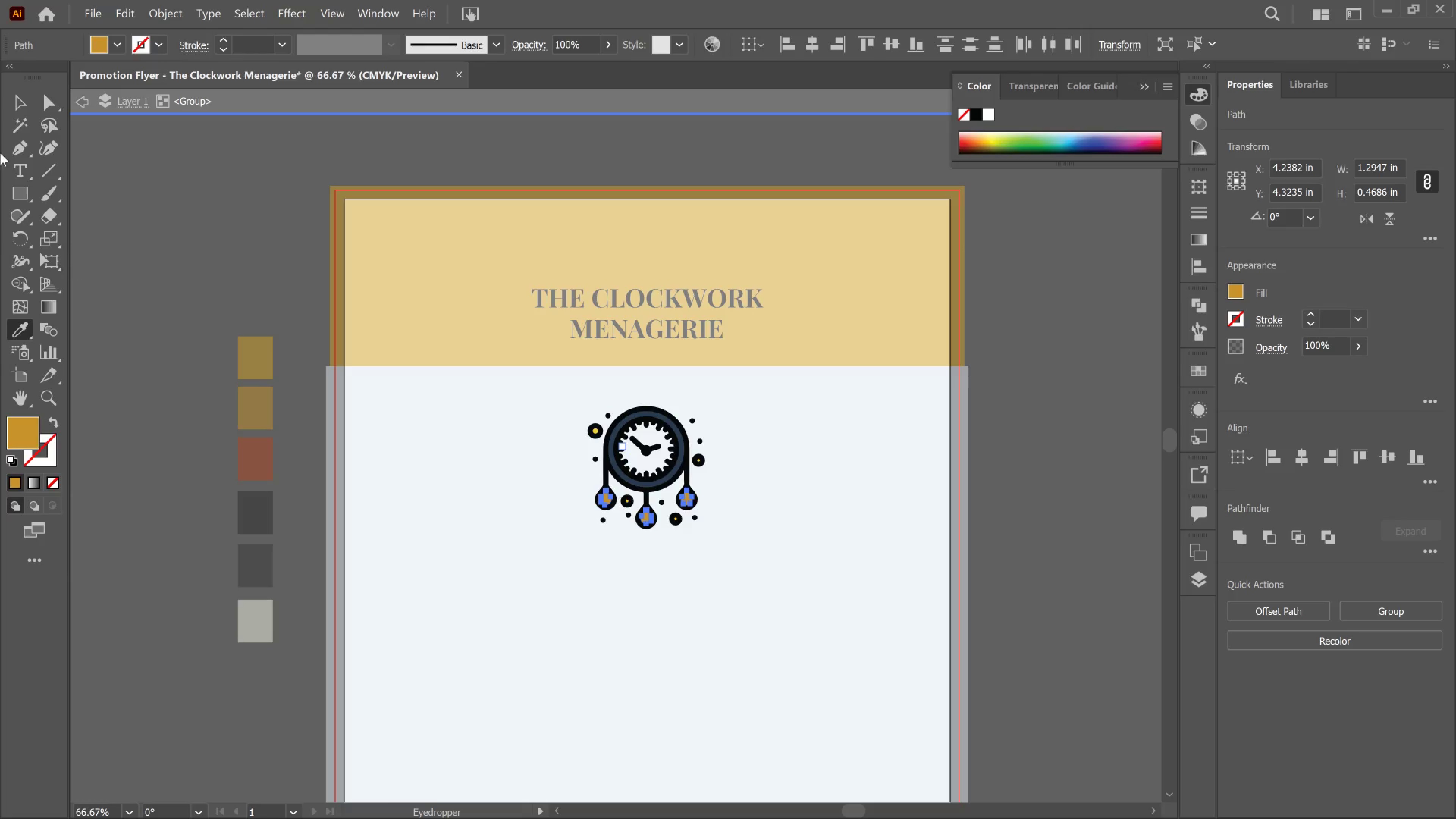 
left_click([19, 92])
 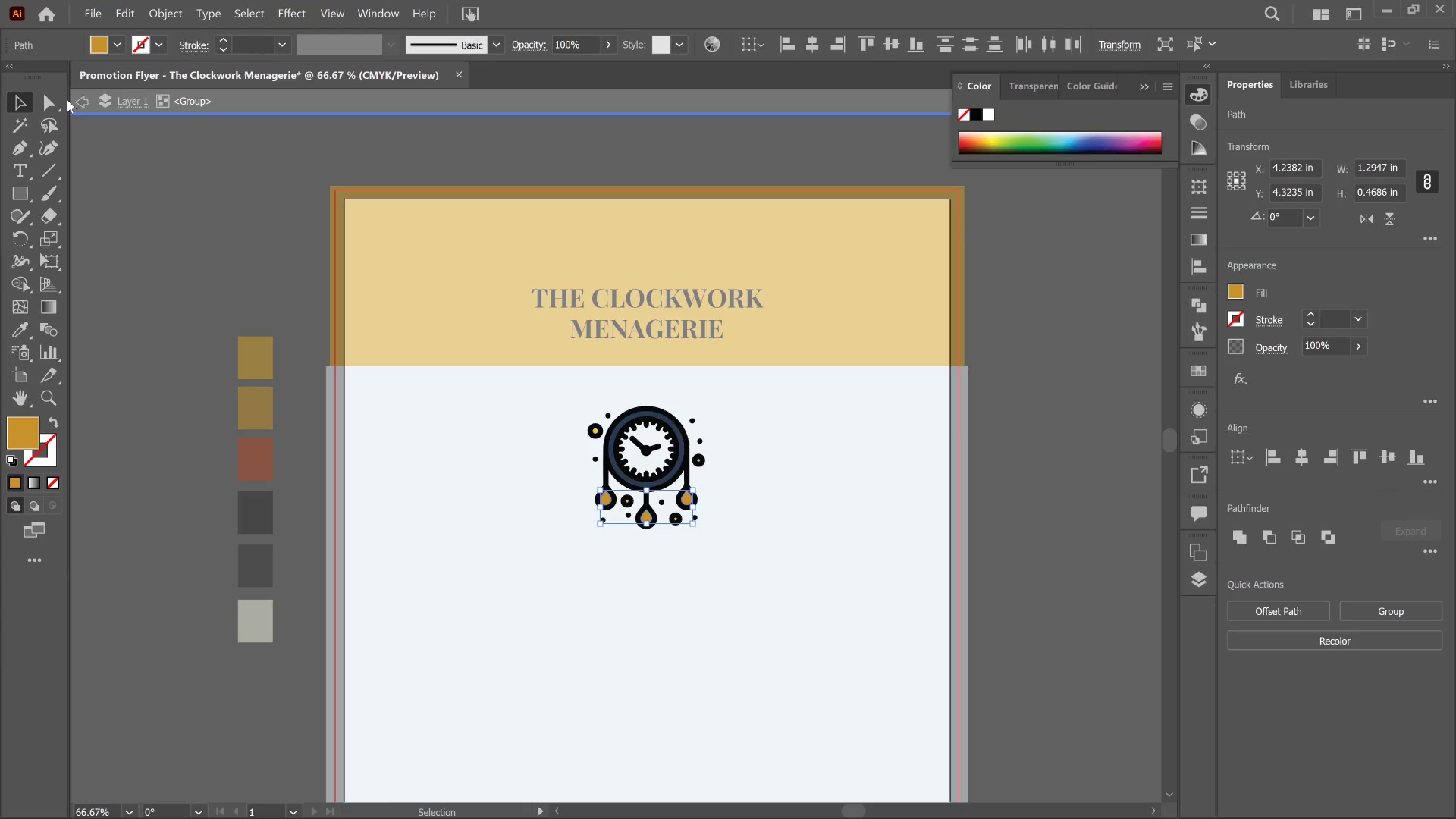 
left_click([71, 100])
 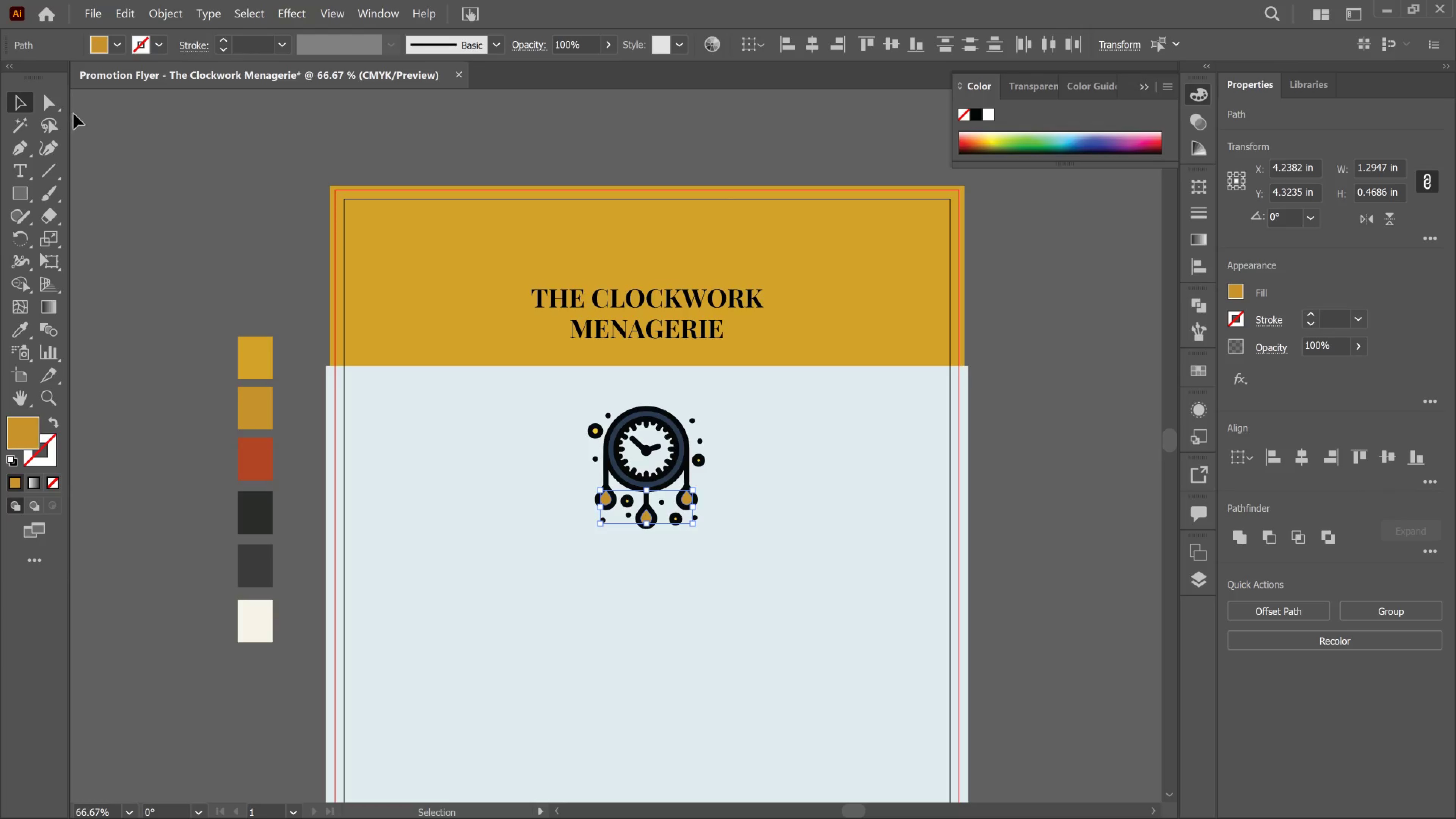 
left_click([87, 118])
 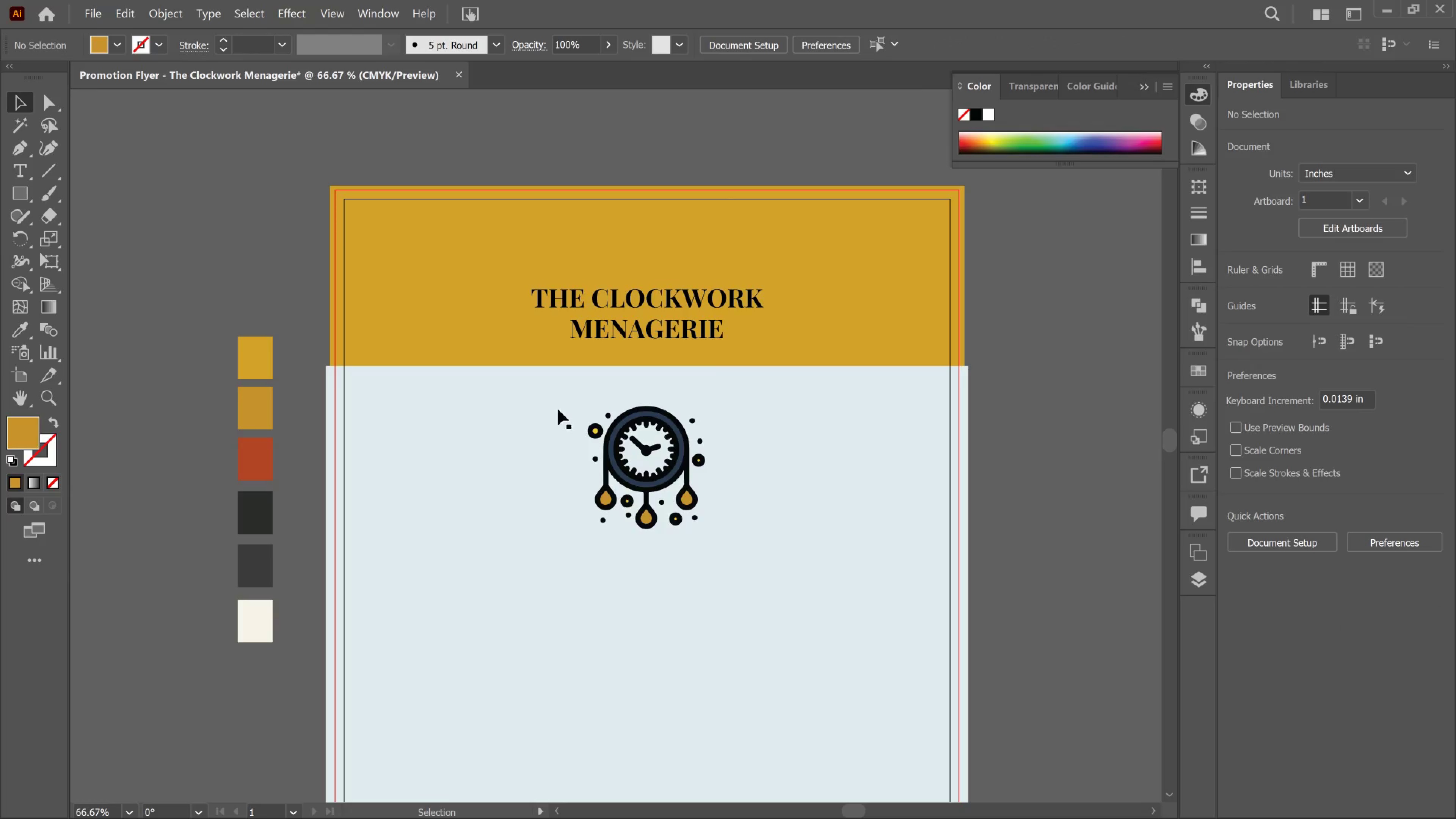 
wait(5.39)
 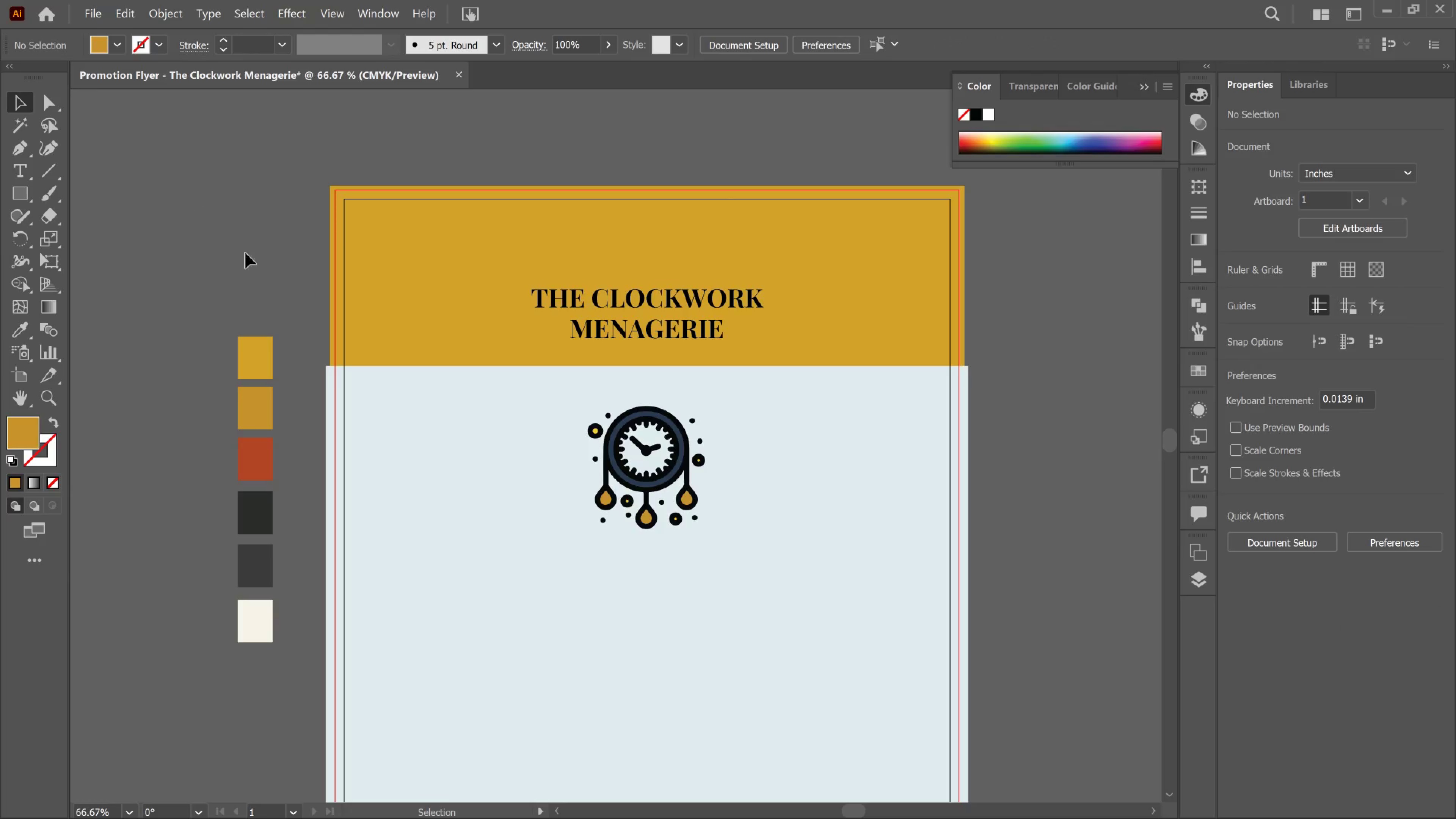 
hold_key(key=AltLeft, duration=0.35)
scroll: coordinate [607, 475], scroll_direction: up, amount: 3.0
 